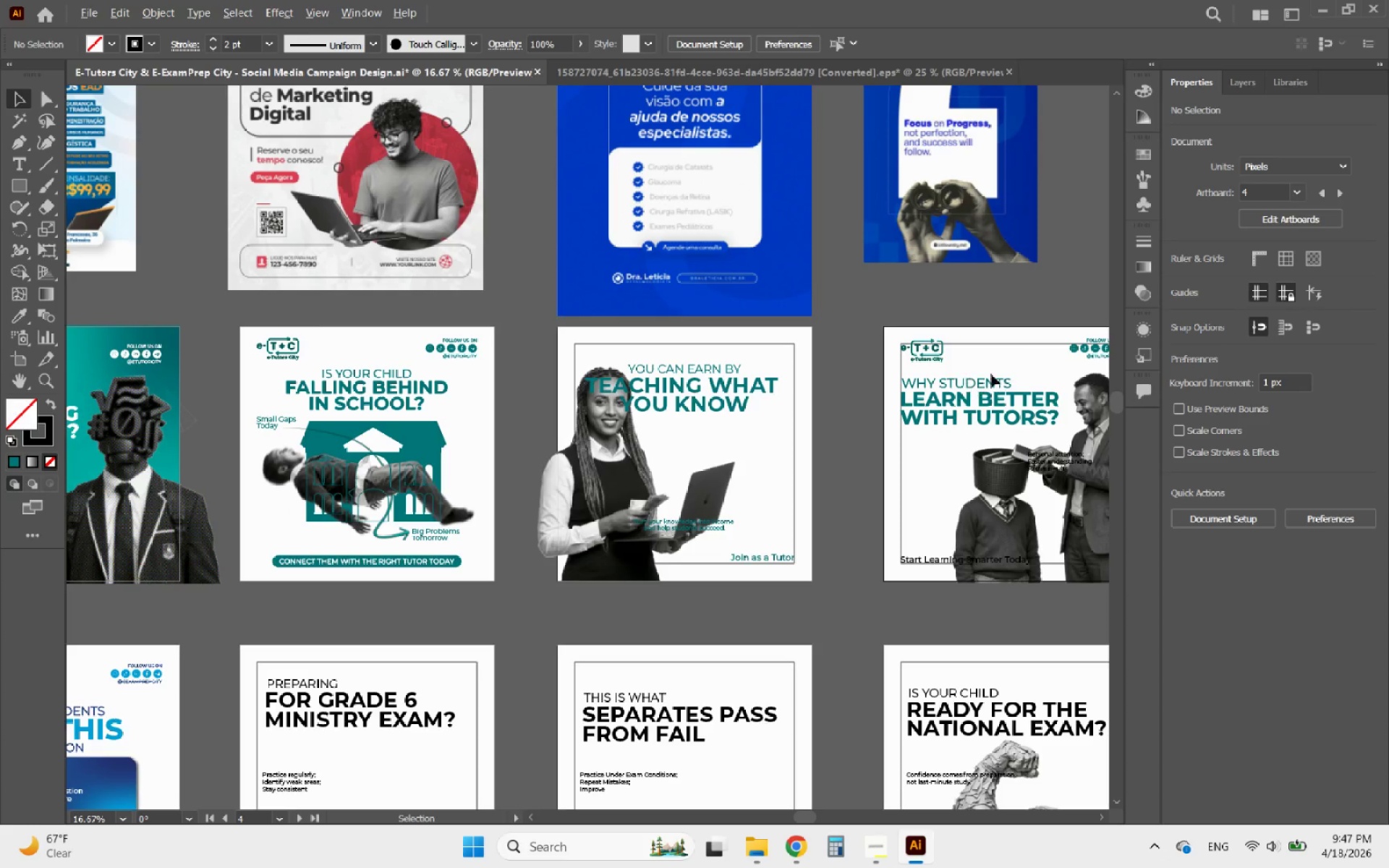 
scroll: coordinate [889, 362], scroll_direction: up, amount: 3.0
 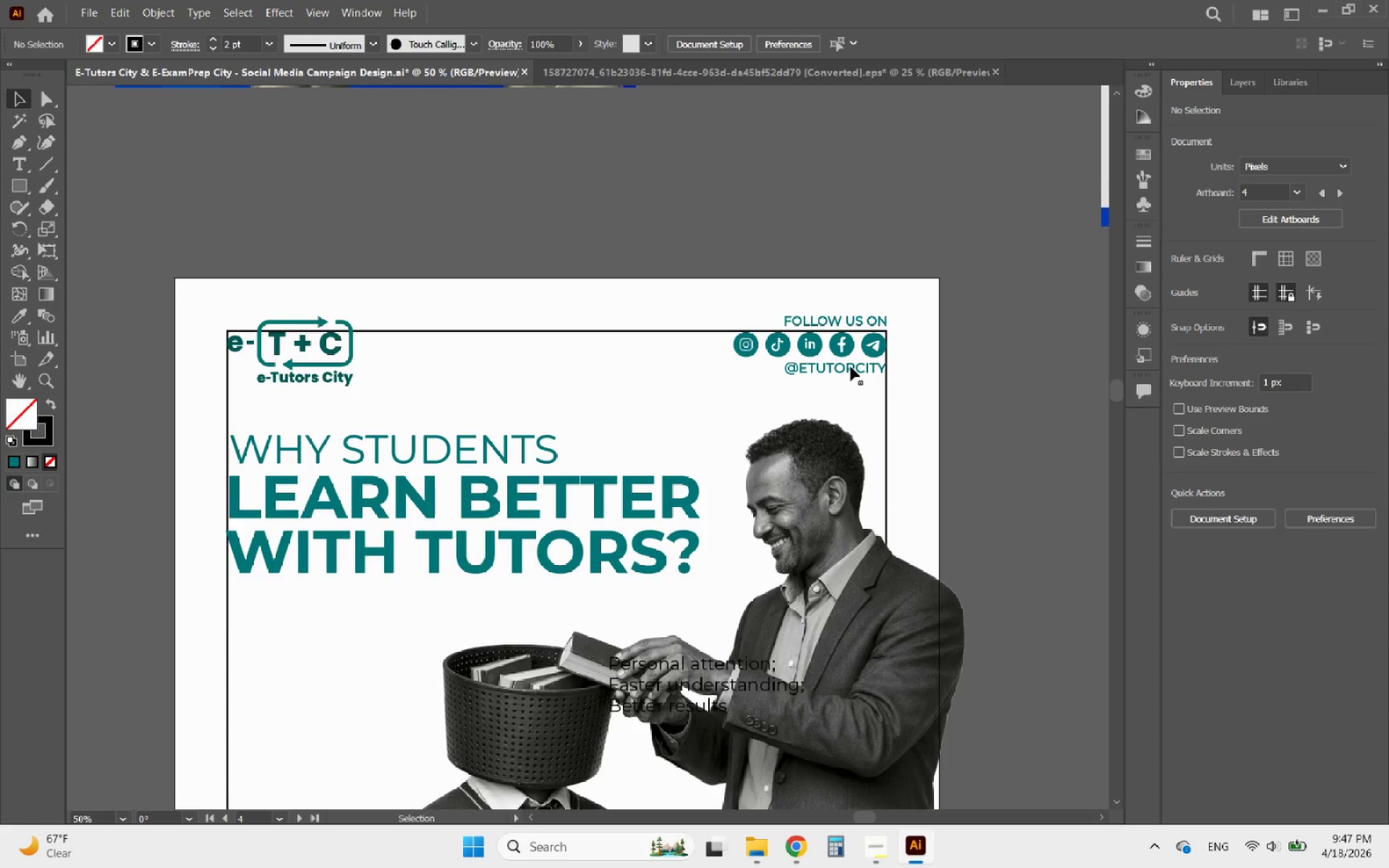 
left_click([851, 367])
 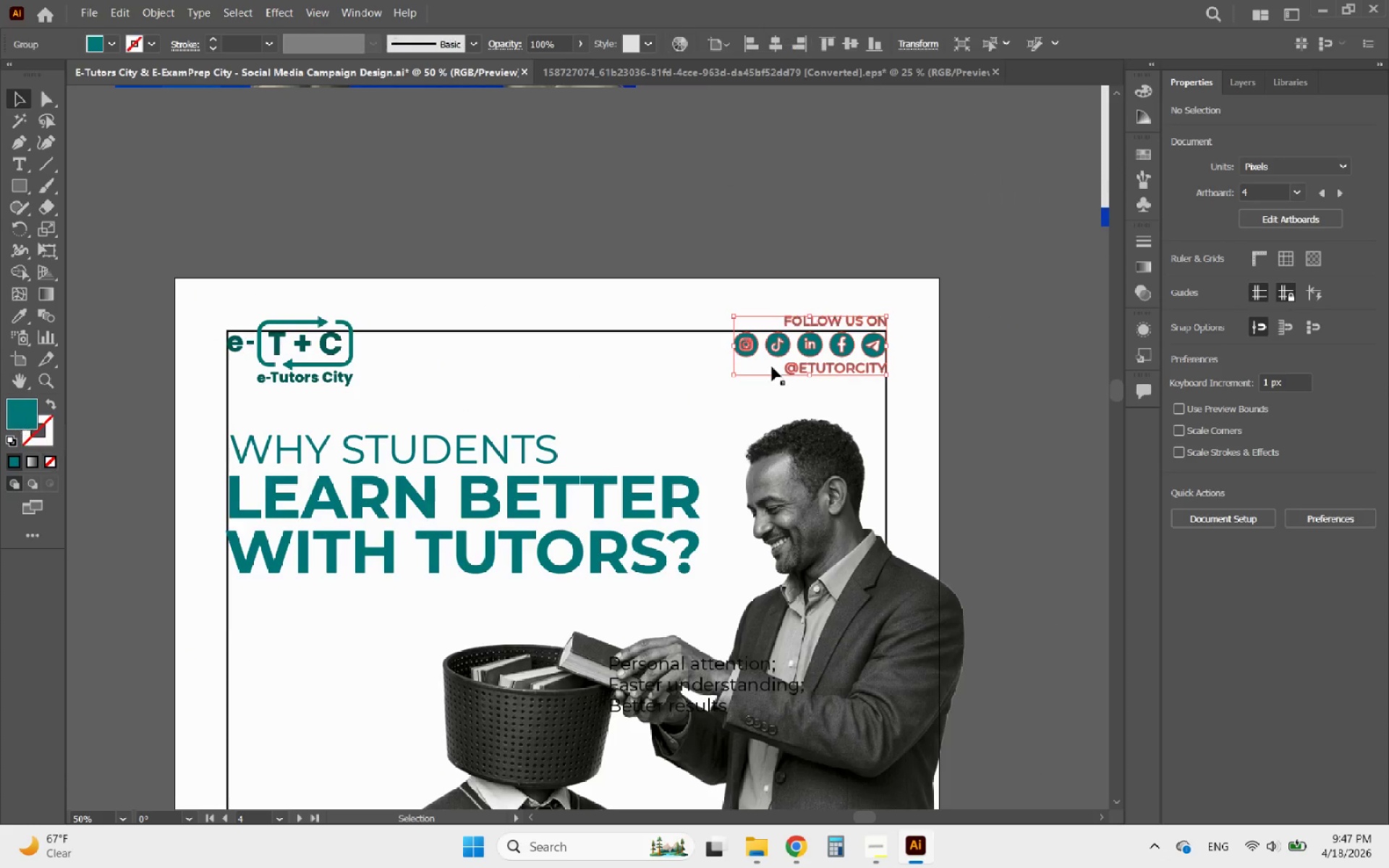 
hold_key(key=ShiftLeft, duration=1.5)
left_click([294, 368])
 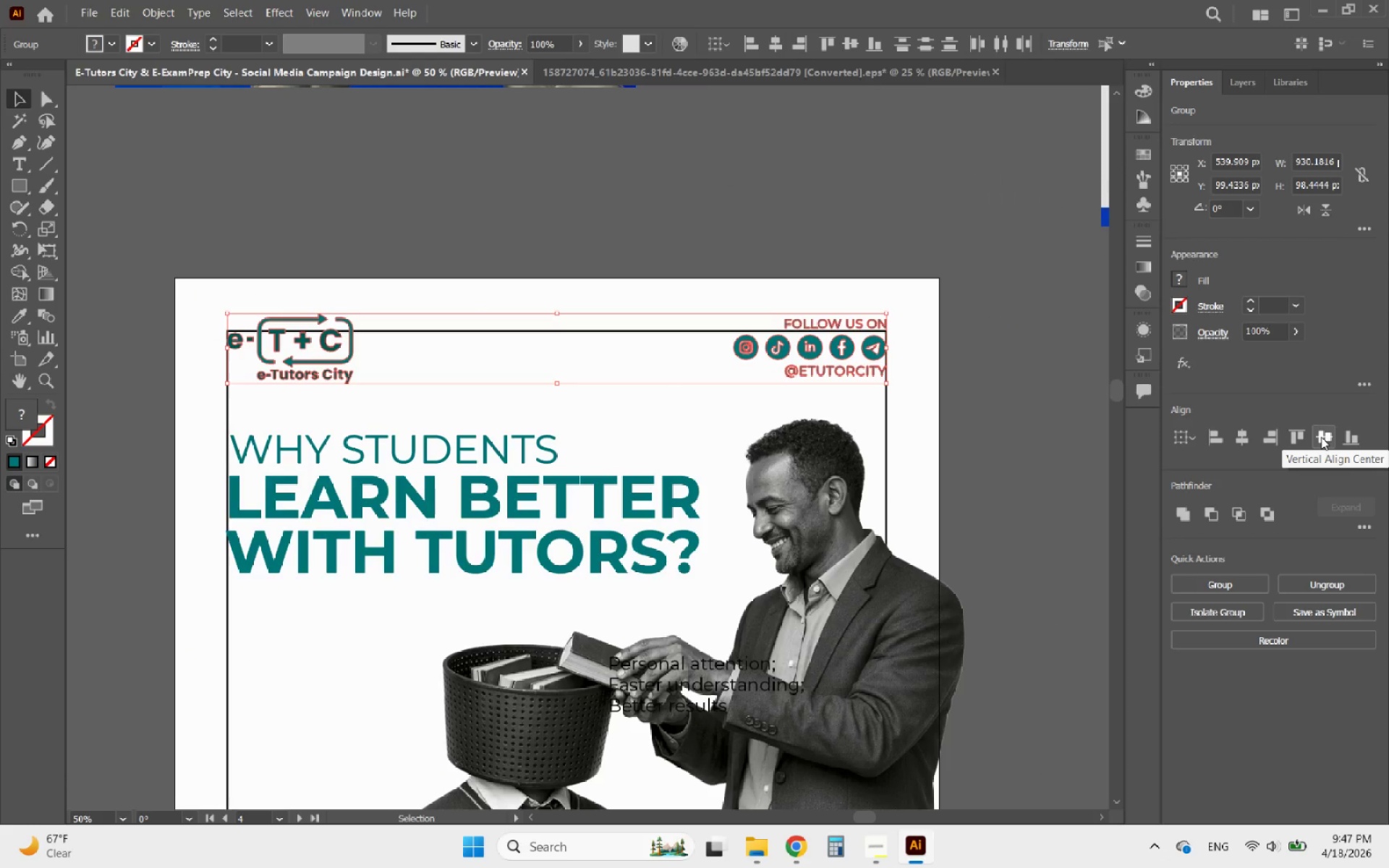 
hold_key(key=ArrowDown, duration=0.93)
 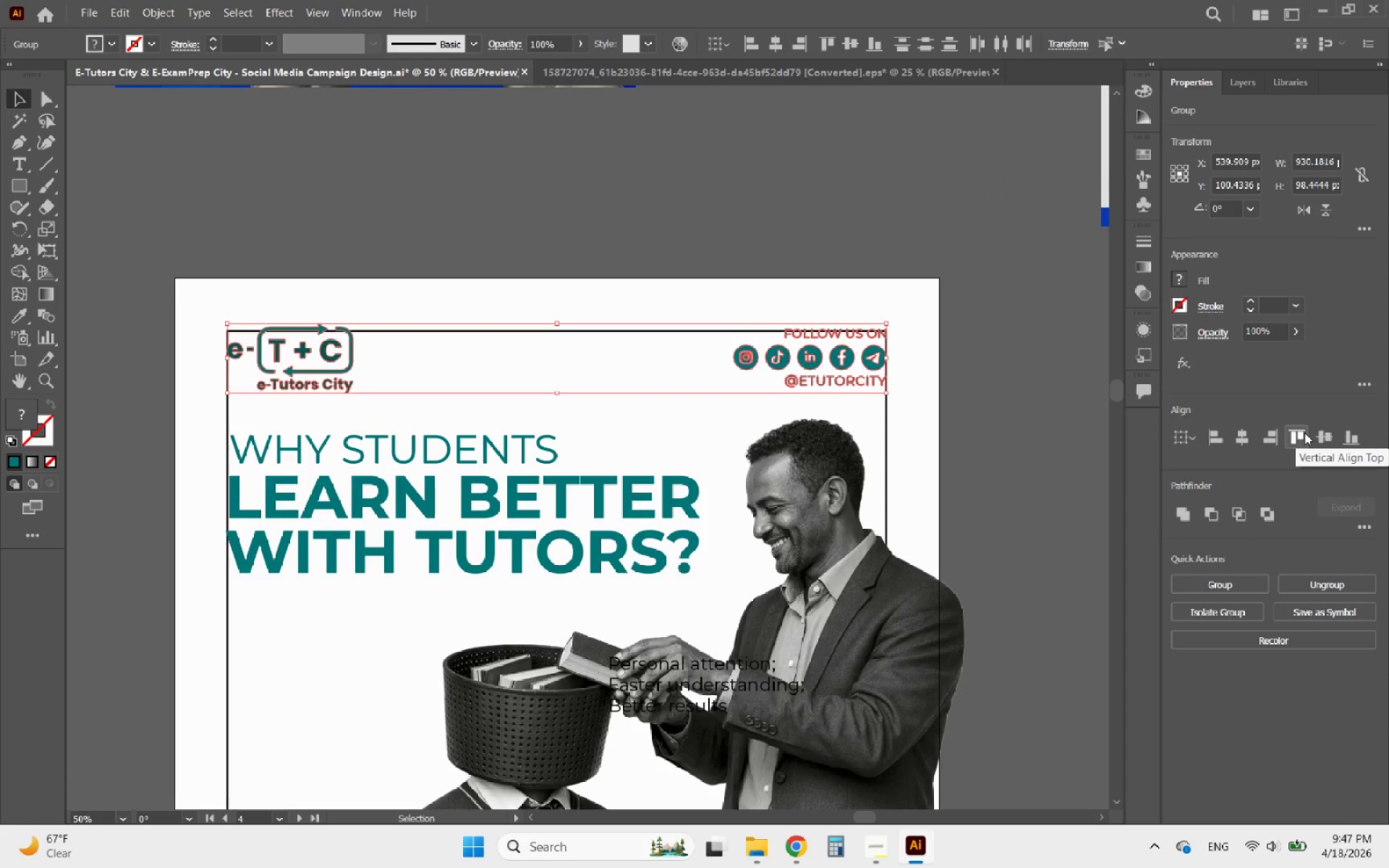 
key(ArrowDown)
 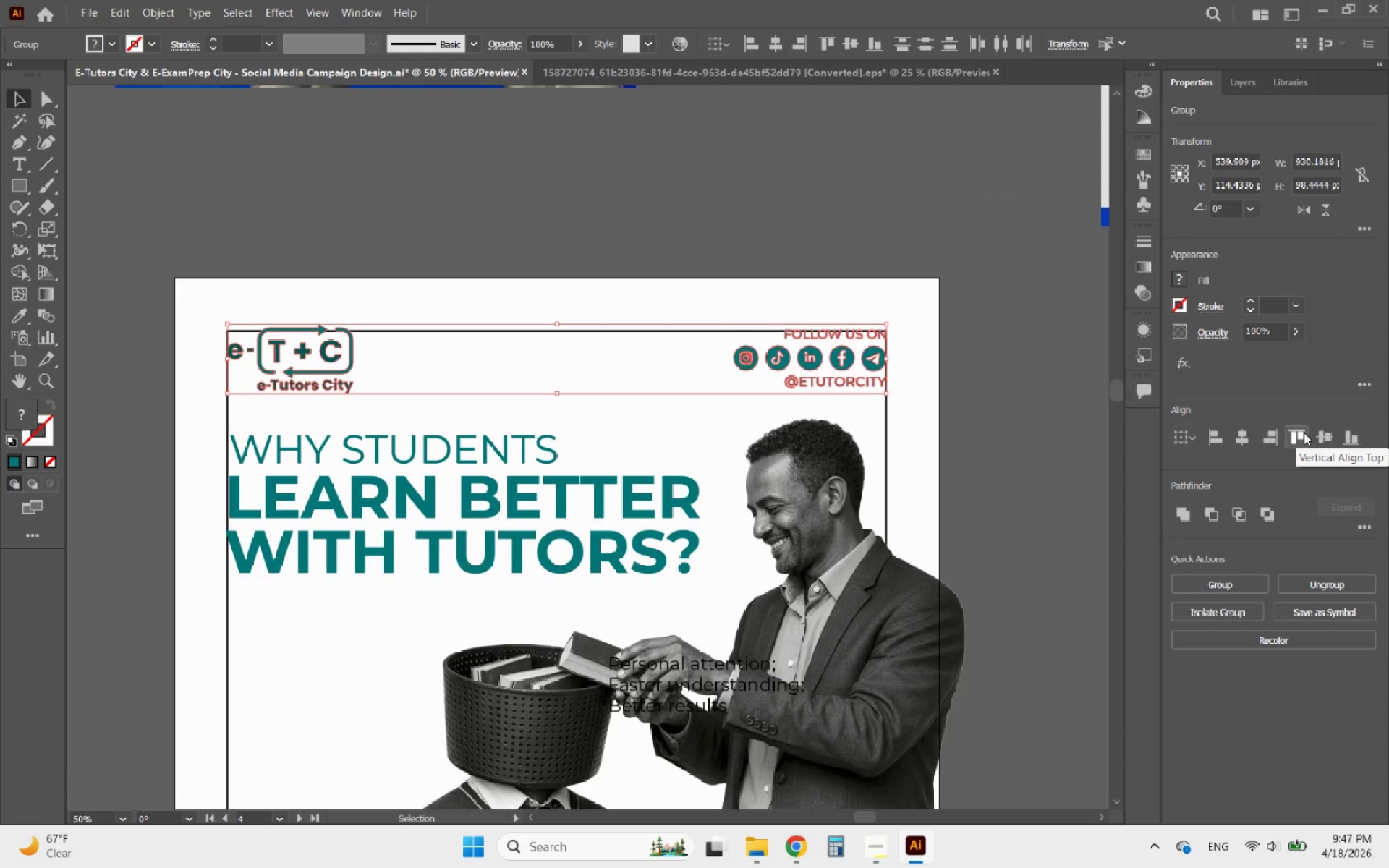 
key(ArrowUp)
 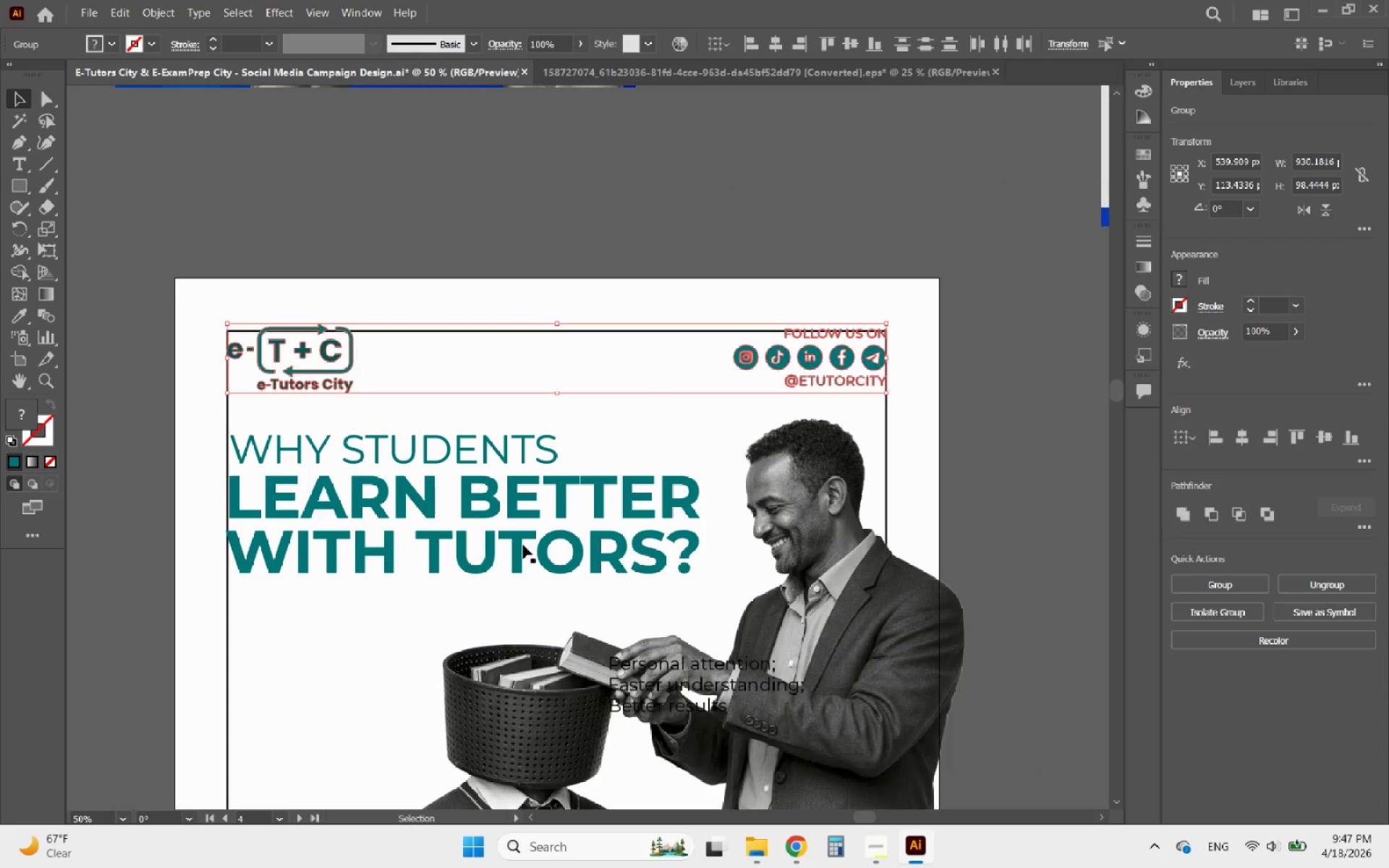 
left_click([517, 547])
 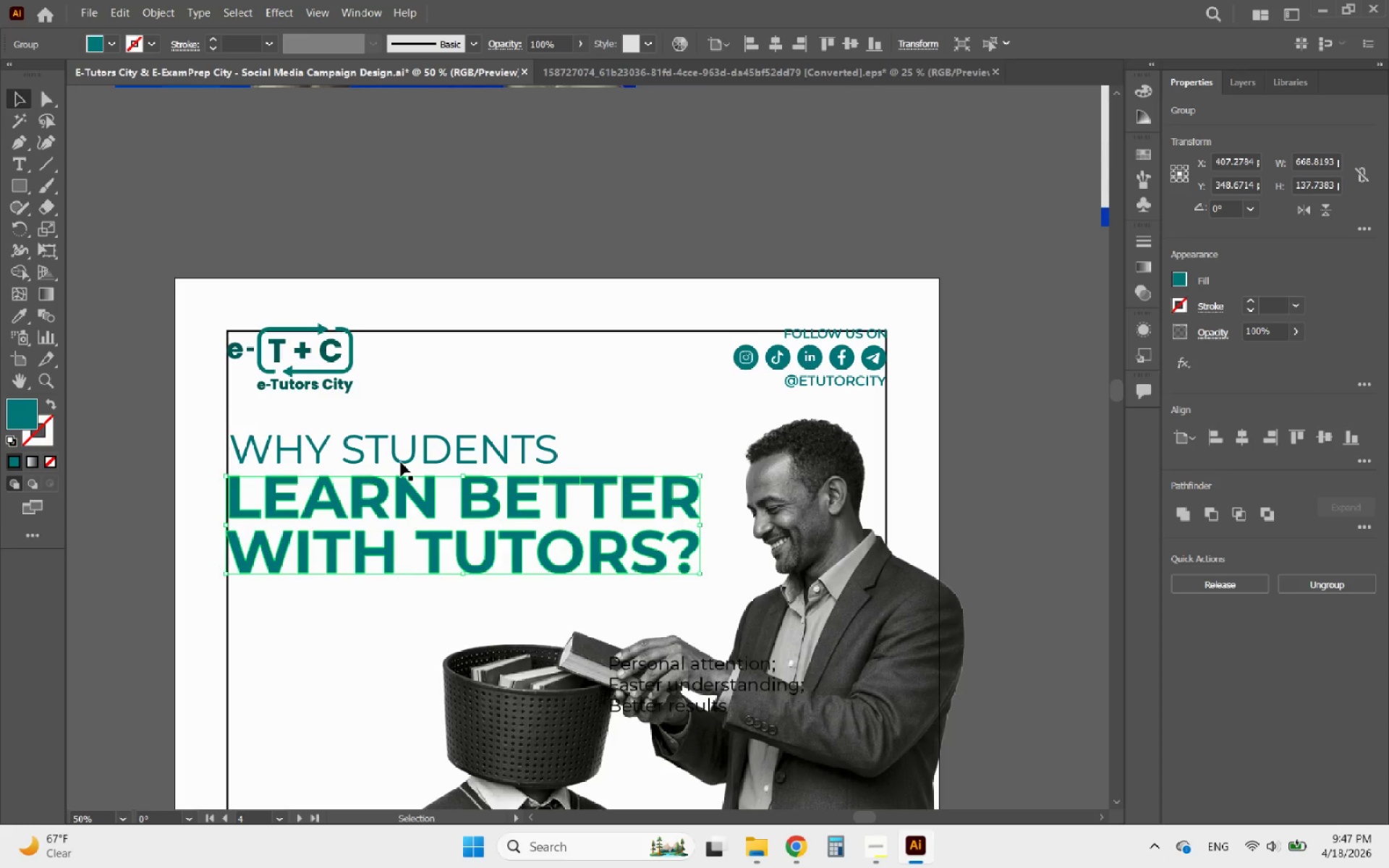 
hold_key(key=ShiftLeft, duration=0.35)
left_click([401, 462])
 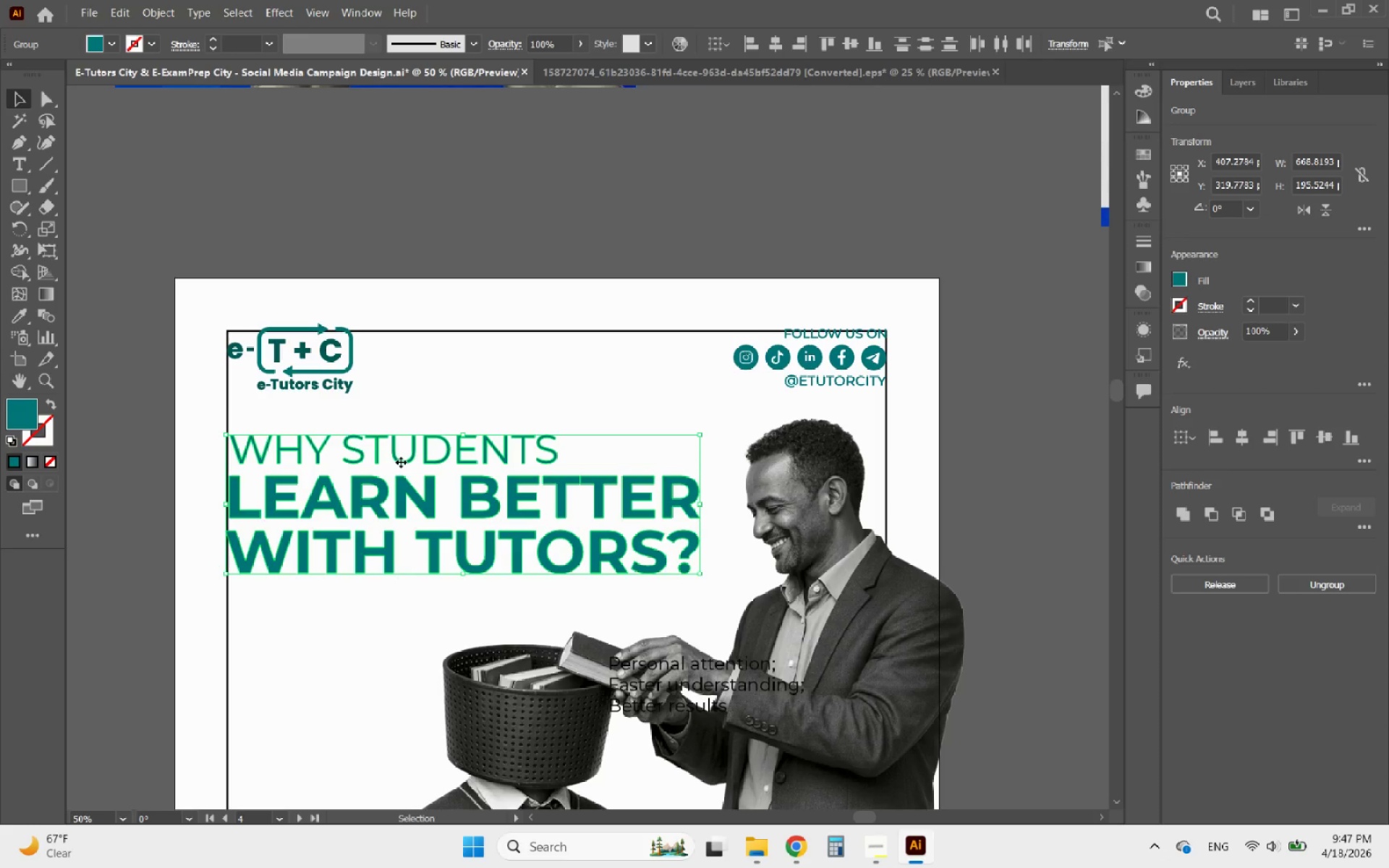 
hold_key(key=ArrowDown, duration=0.91)
 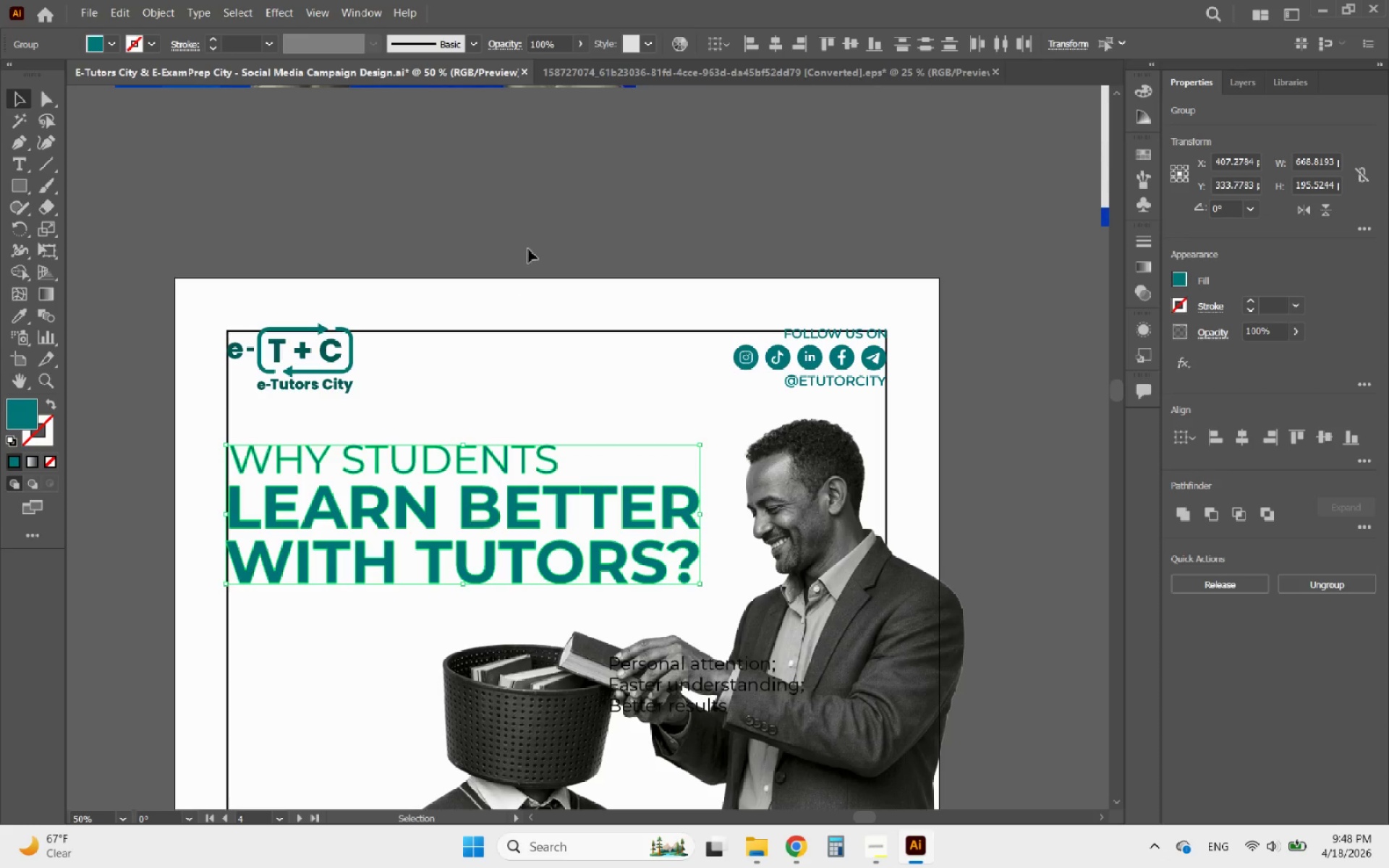 
left_click([534, 224])
 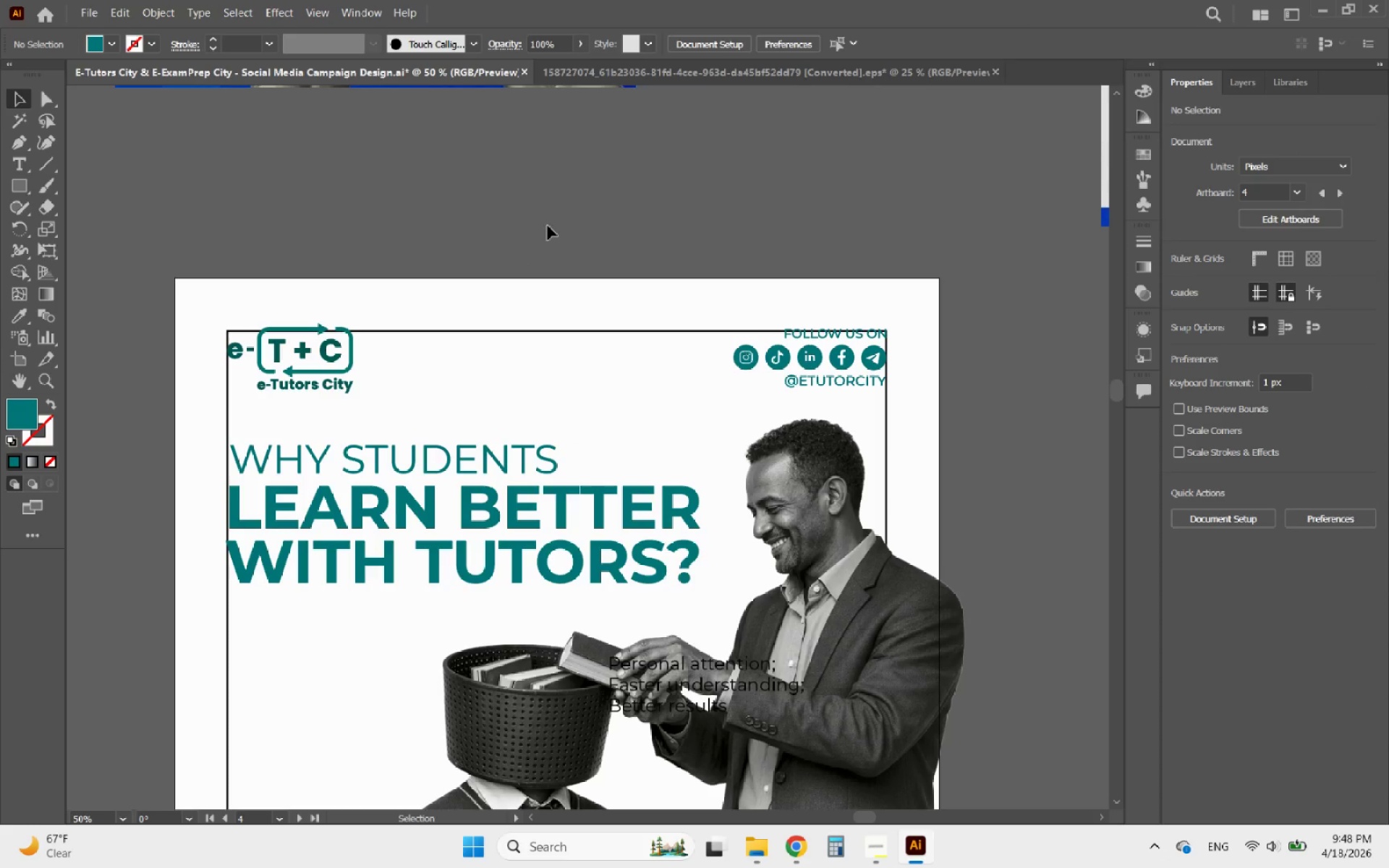 
hold_key(key=AltLeft, duration=1.41)
scroll: coordinate [880, 315], scroll_direction: down, amount: 3.0
 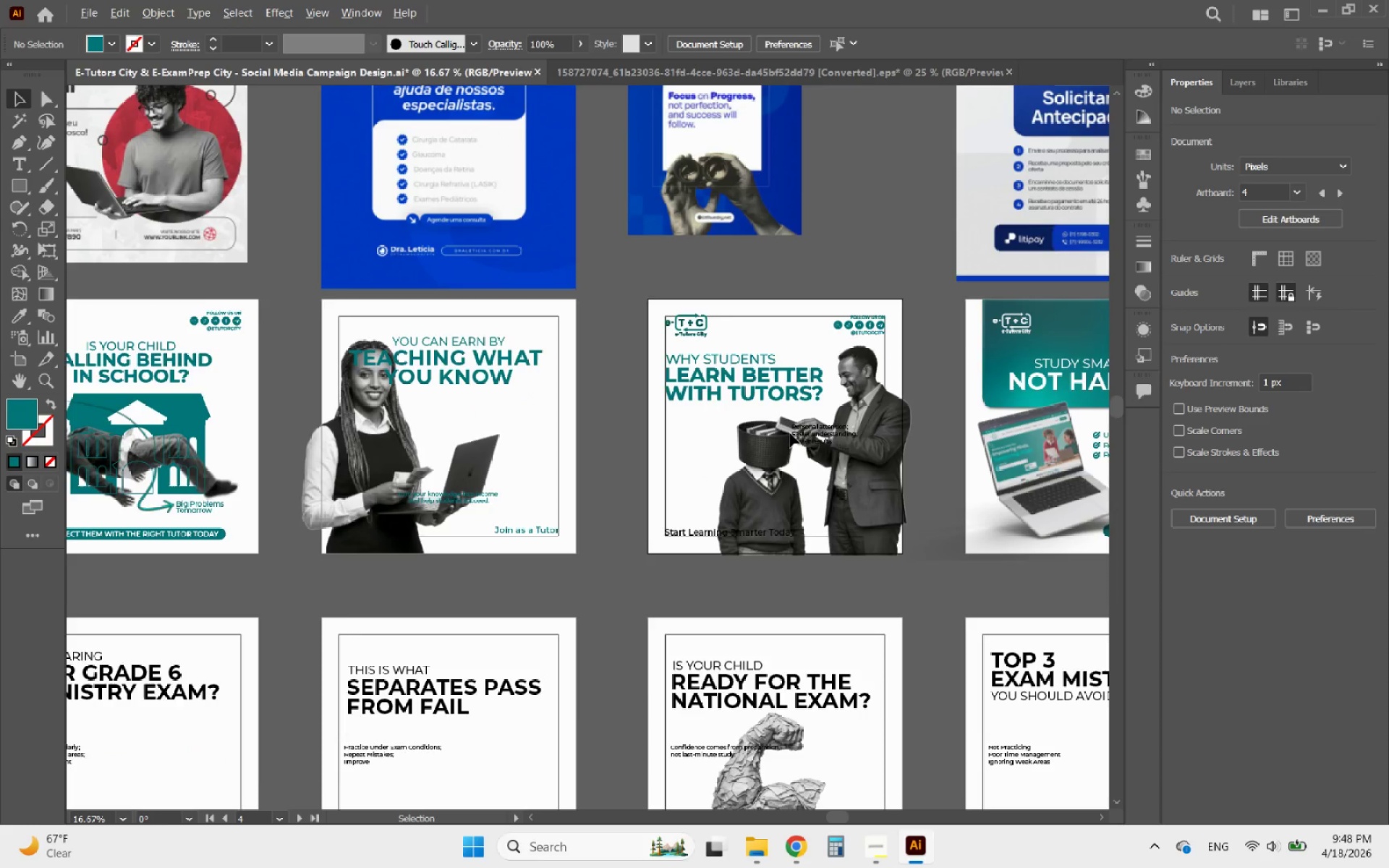 
scroll: coordinate [774, 465], scroll_direction: up, amount: 2.0
 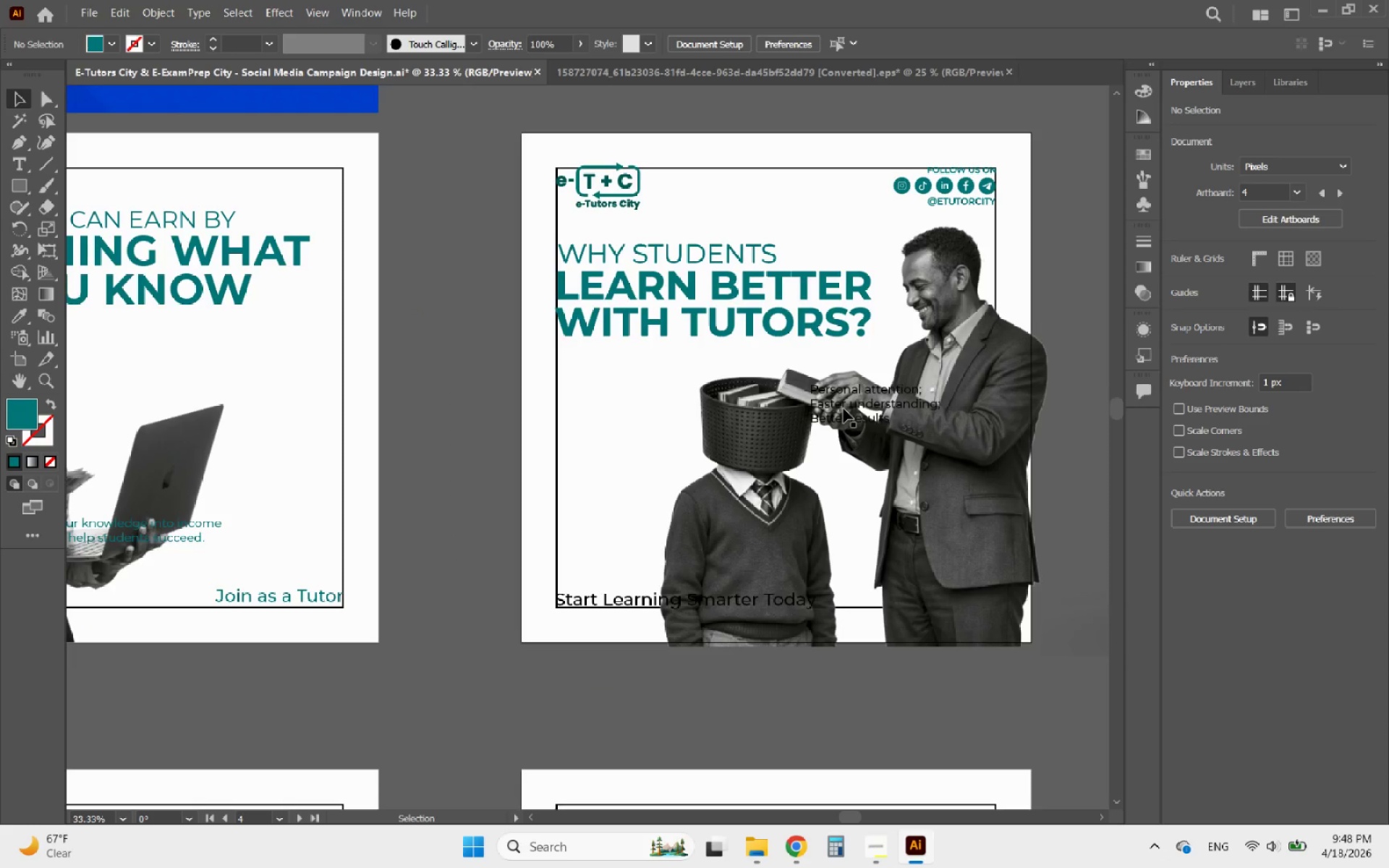 
left_click_drag(start_coordinate=[844, 408], to_coordinate=[606, 375])
 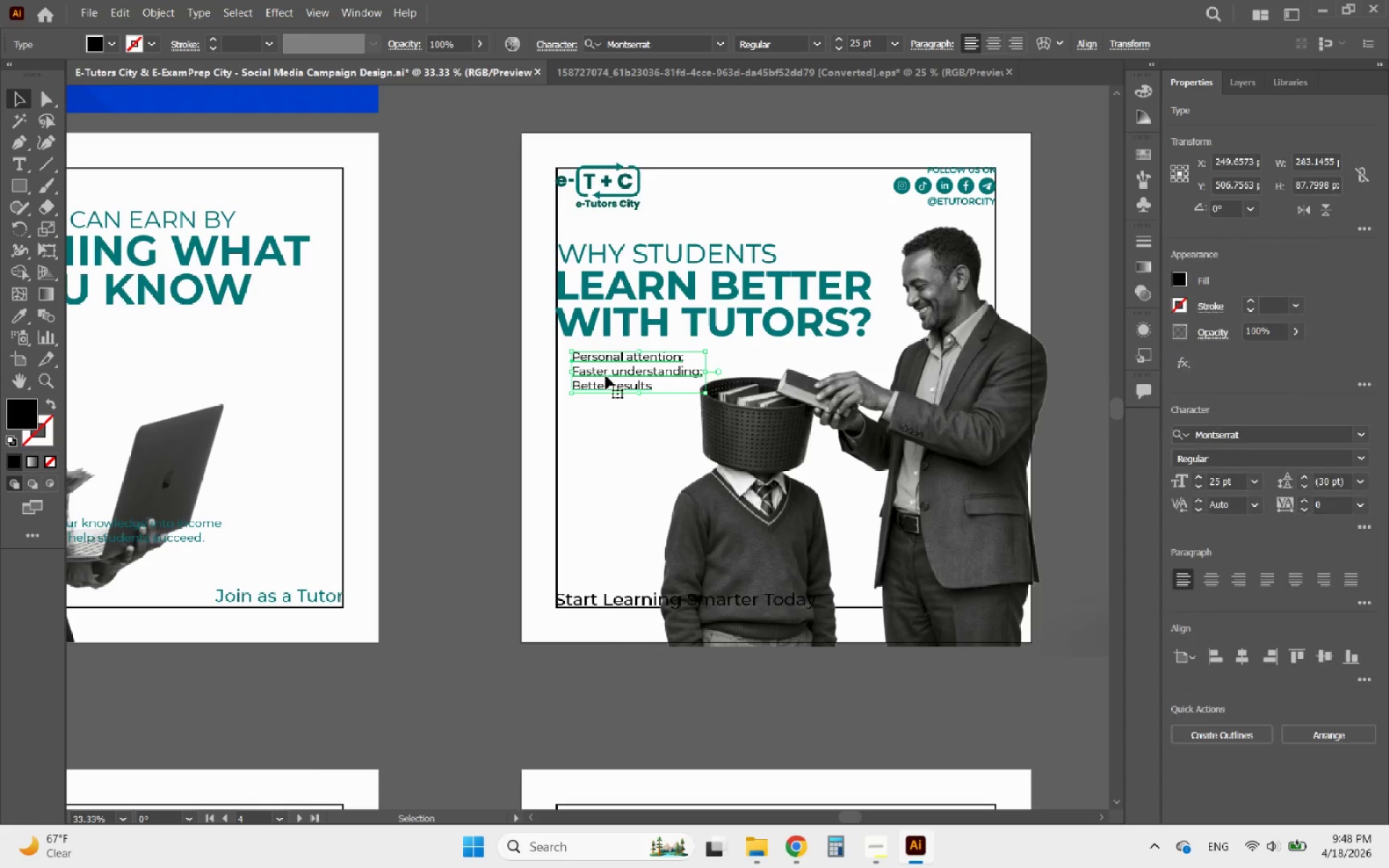 
hold_key(key=AltLeft, duration=1.05)
scroll: coordinate [561, 419], scroll_direction: down, amount: 4.0
 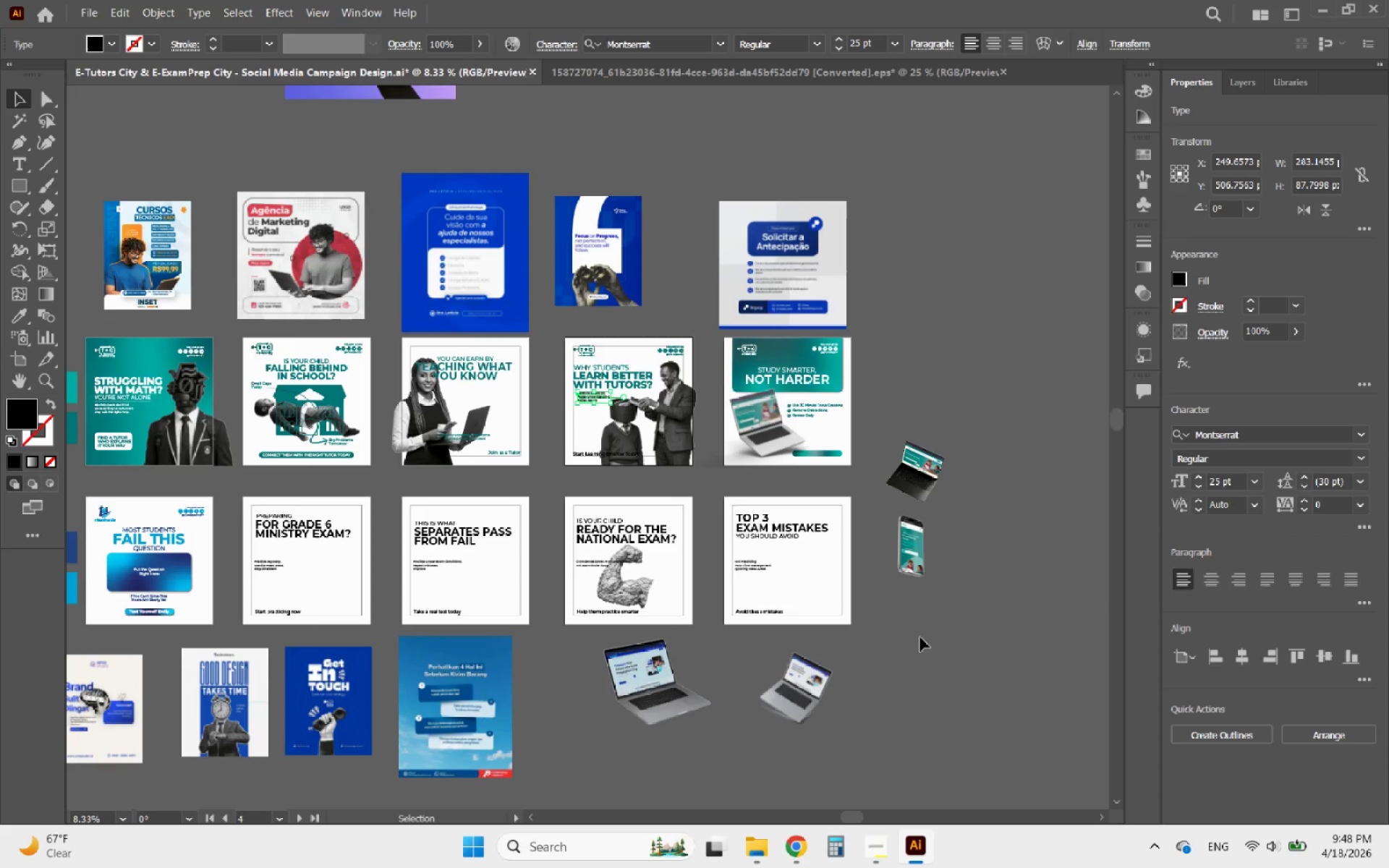 
hold_key(key=AltLeft, duration=0.61)
scroll: coordinate [790, 412], scroll_direction: up, amount: 3.0
 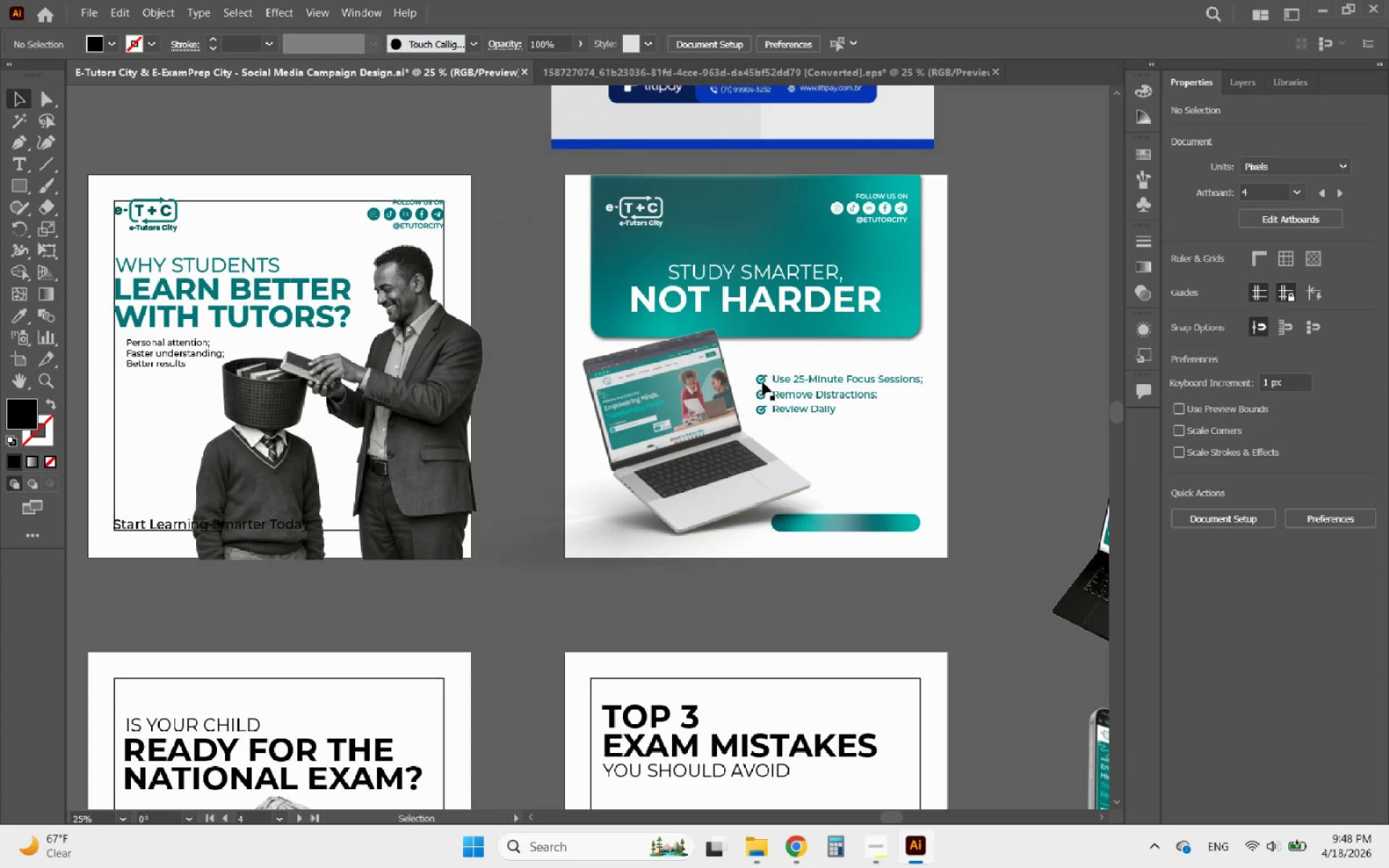 
left_click([763, 382])
 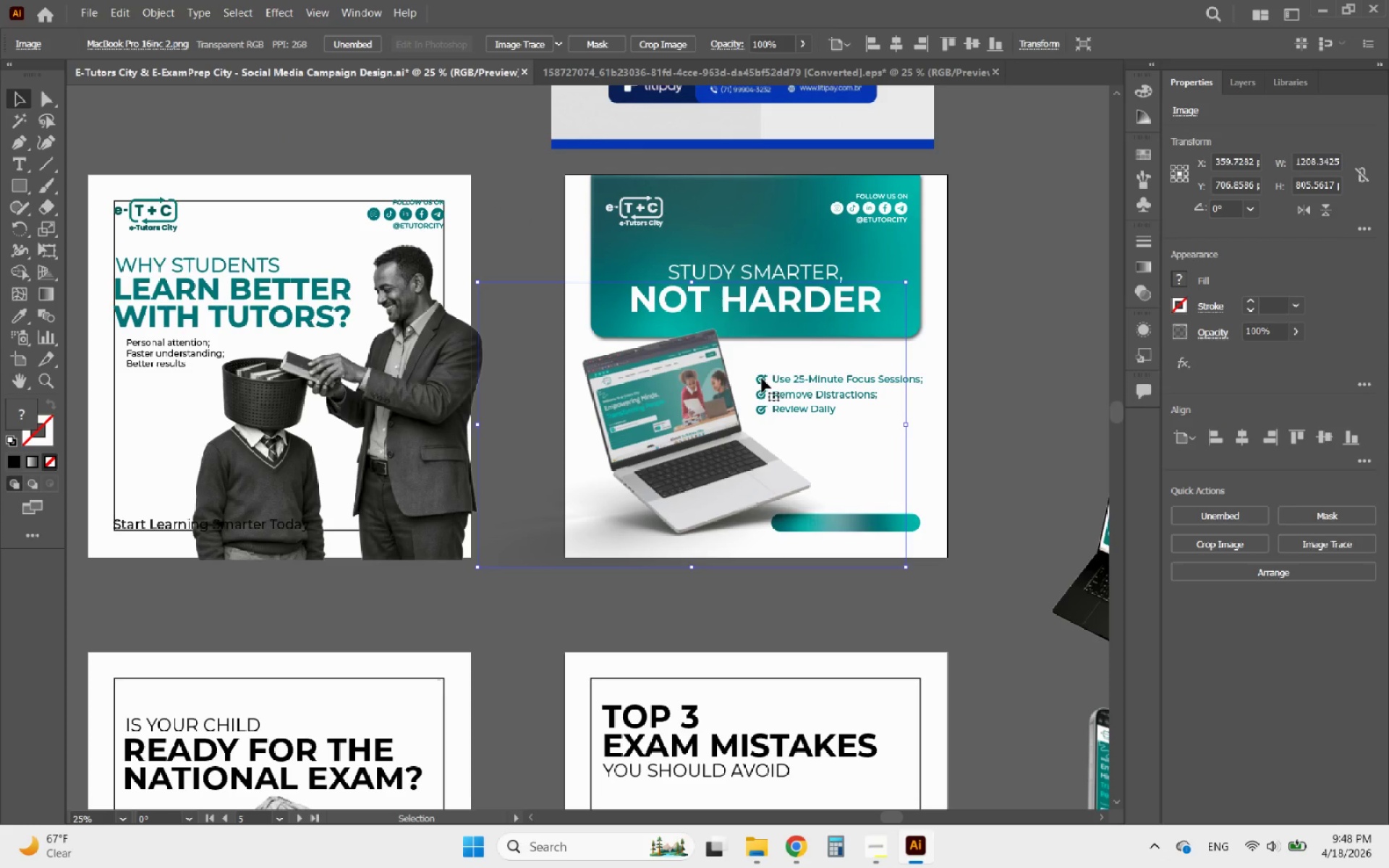 
left_click([762, 378])
 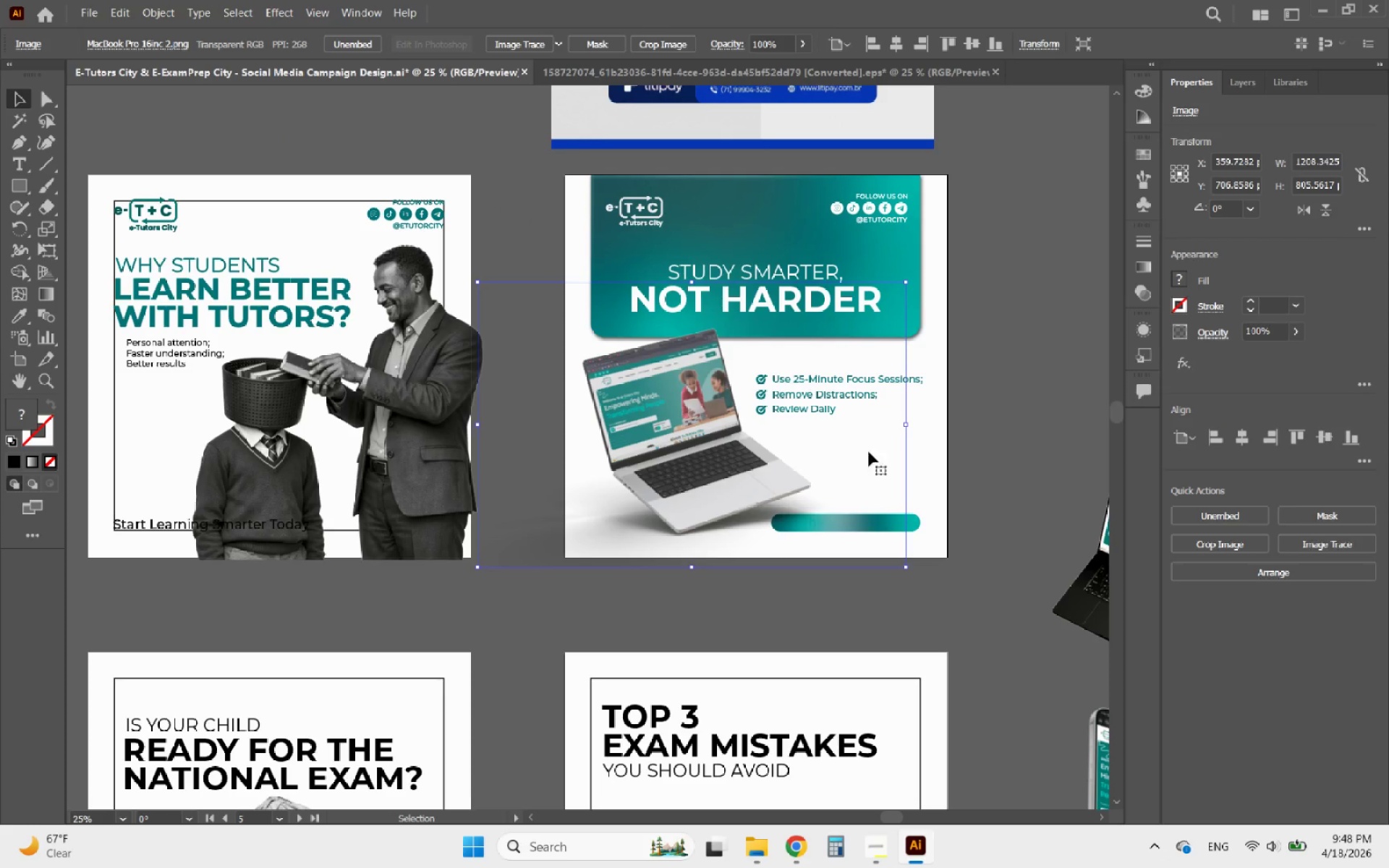 
left_click_drag(start_coordinate=[943, 453], to_coordinate=[749, 367])
 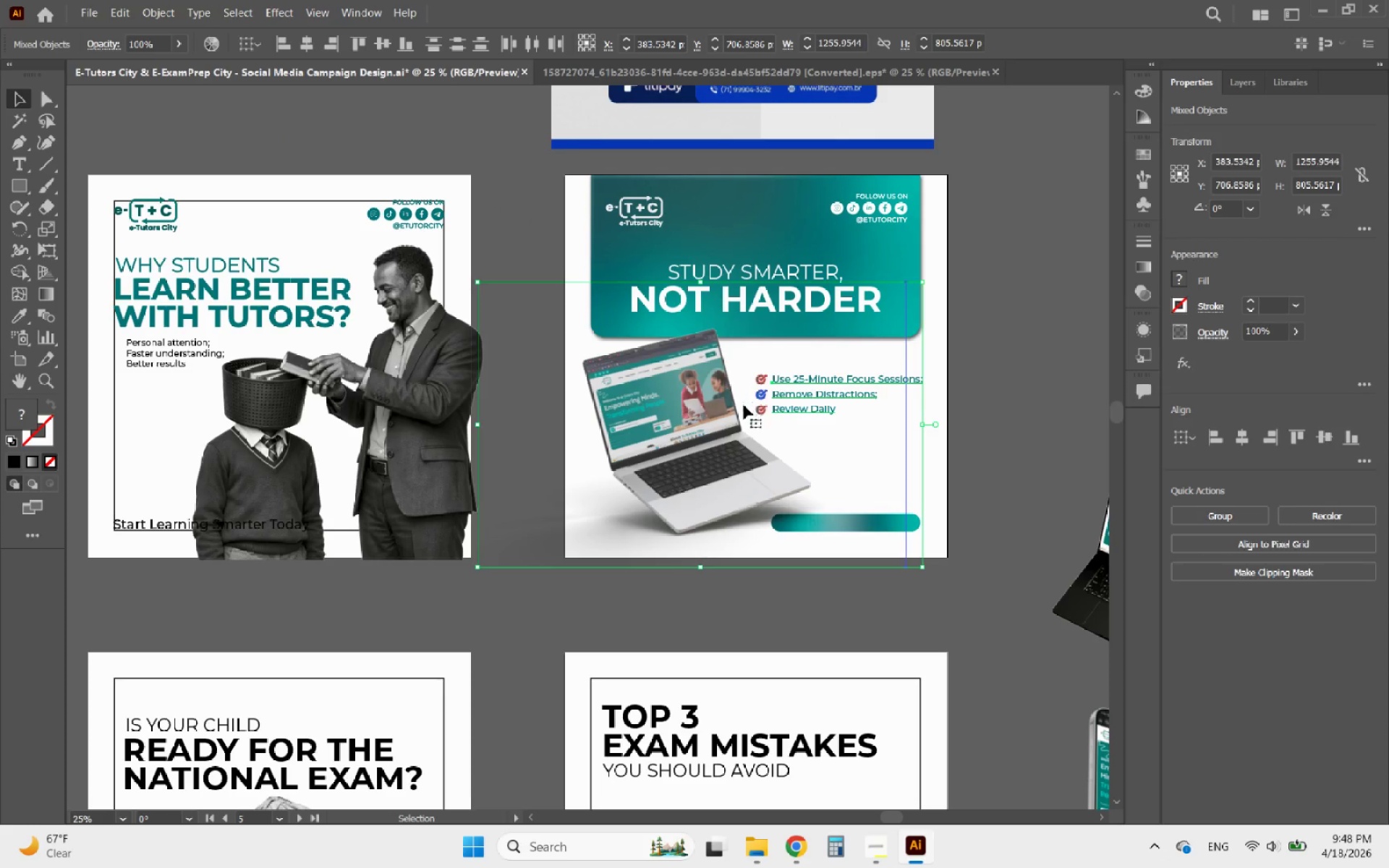 
hold_key(key=ShiftLeft, duration=1.49)
left_click([710, 420])
 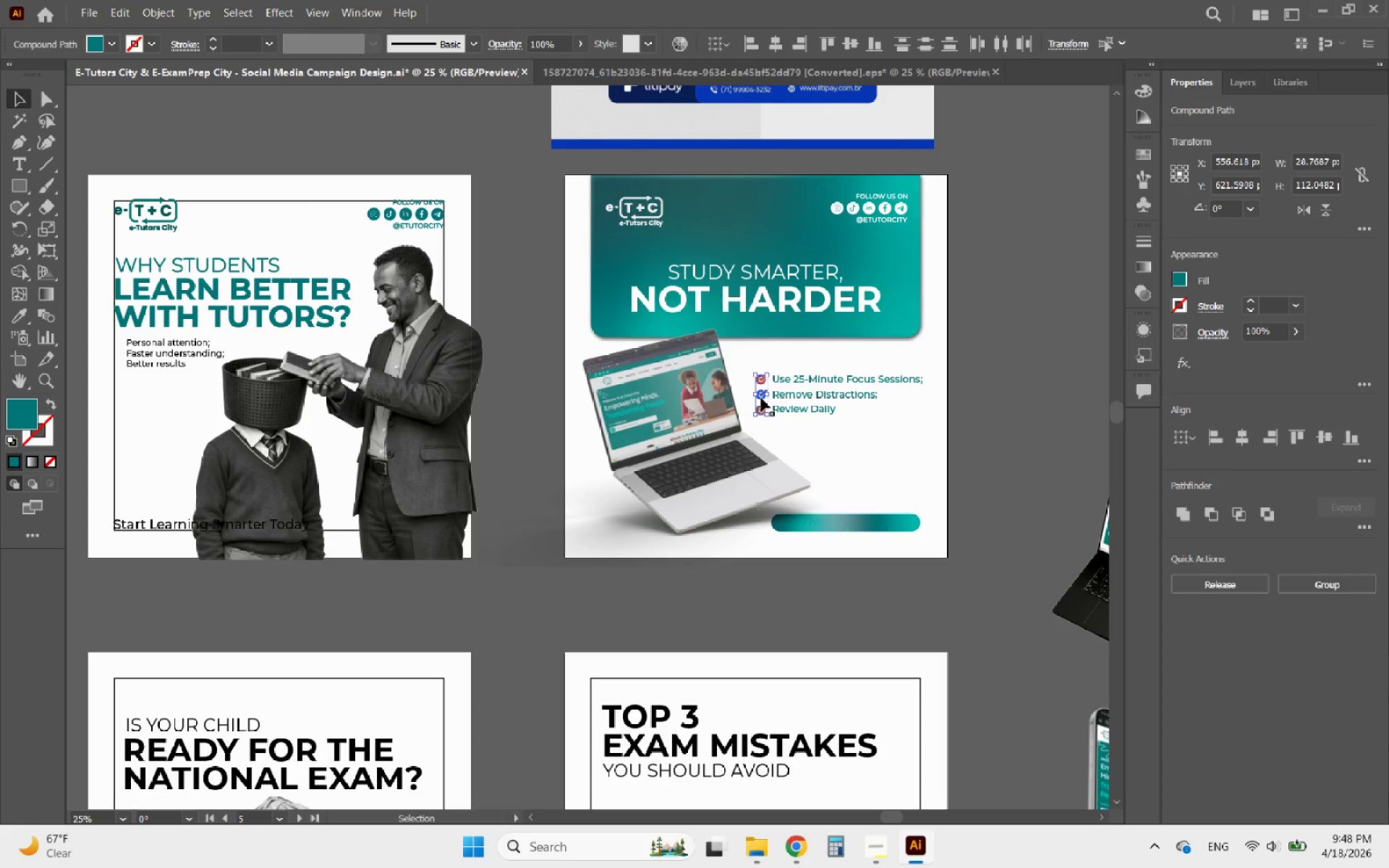 
hold_key(key=AltLeft, duration=2.14)
left_click_drag(start_coordinate=[761, 398], to_coordinate=[521, 442])
 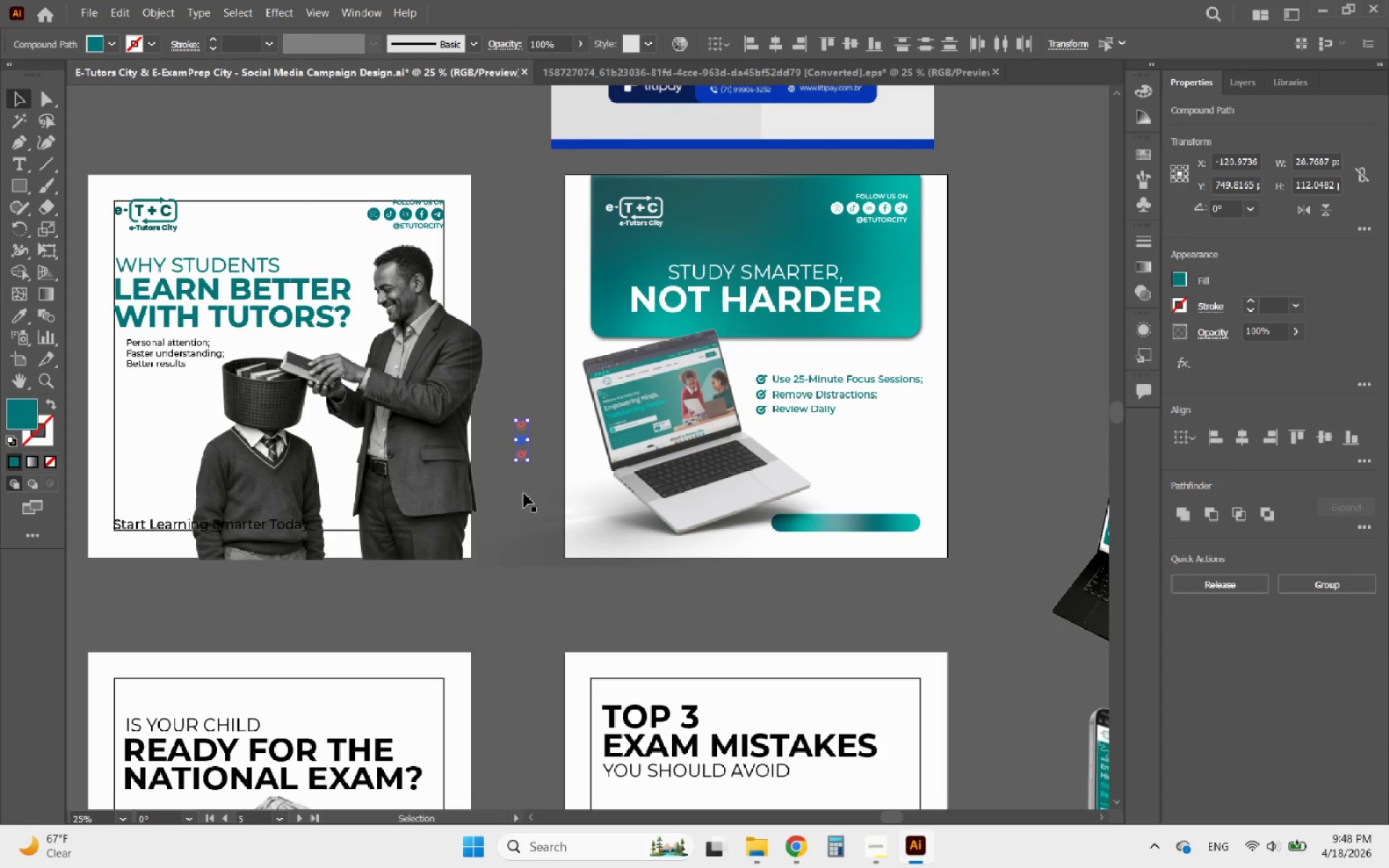 
left_click([524, 494])
 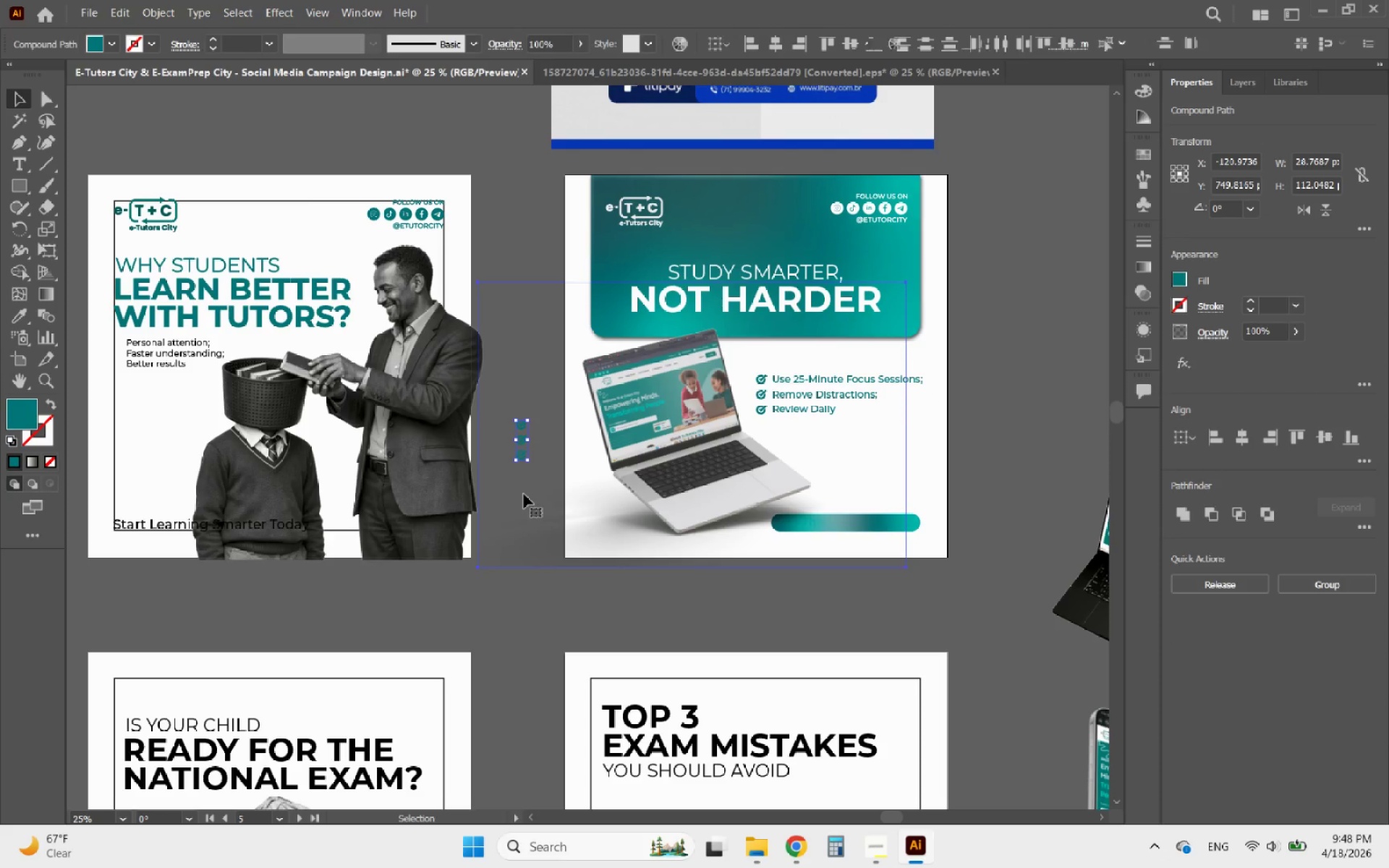 
hold_key(key=AltLeft, duration=1.5)
scroll: coordinate [782, 451], scroll_direction: down, amount: 2.0
 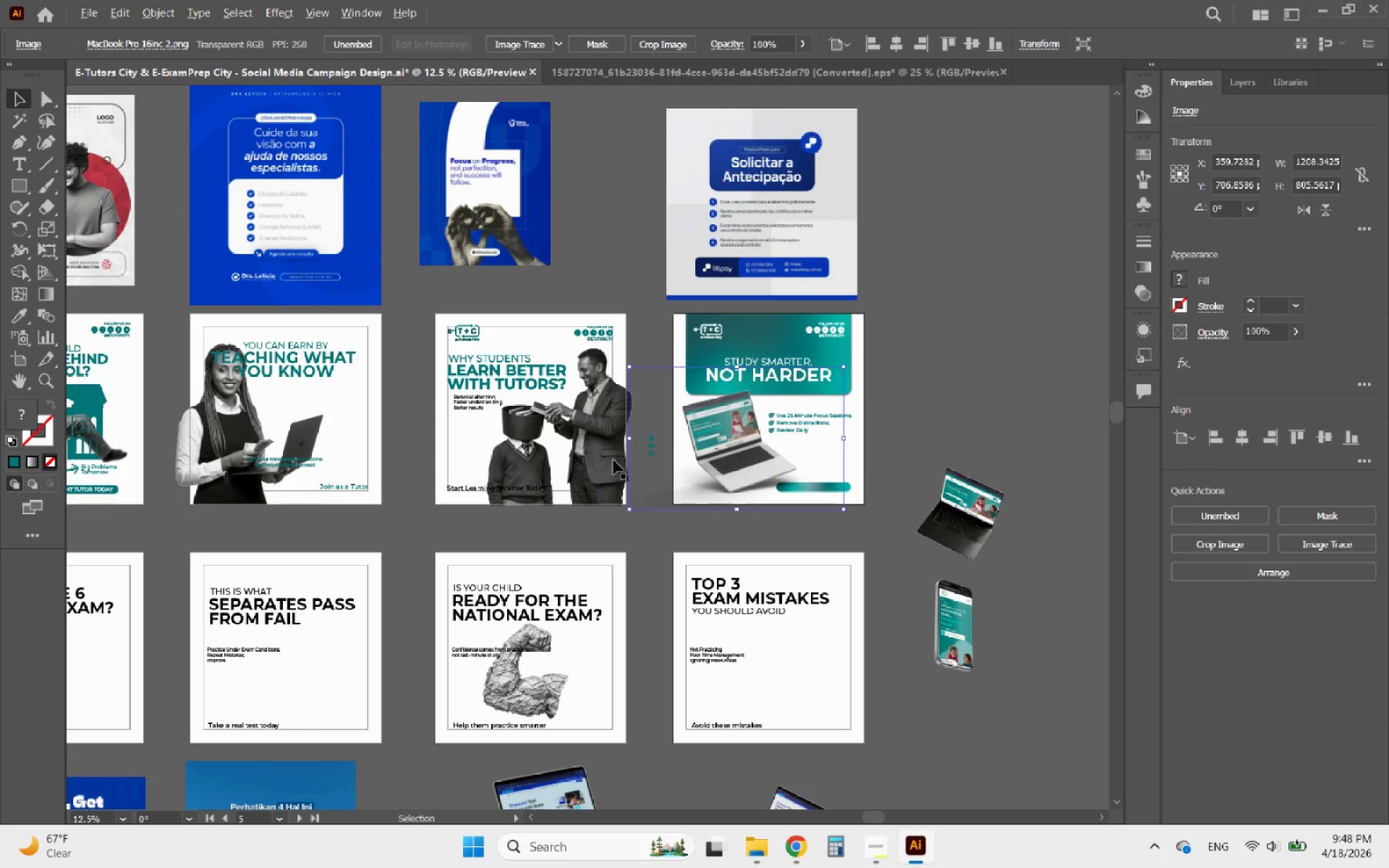 
scroll: coordinate [573, 455], scroll_direction: up, amount: 2.0
 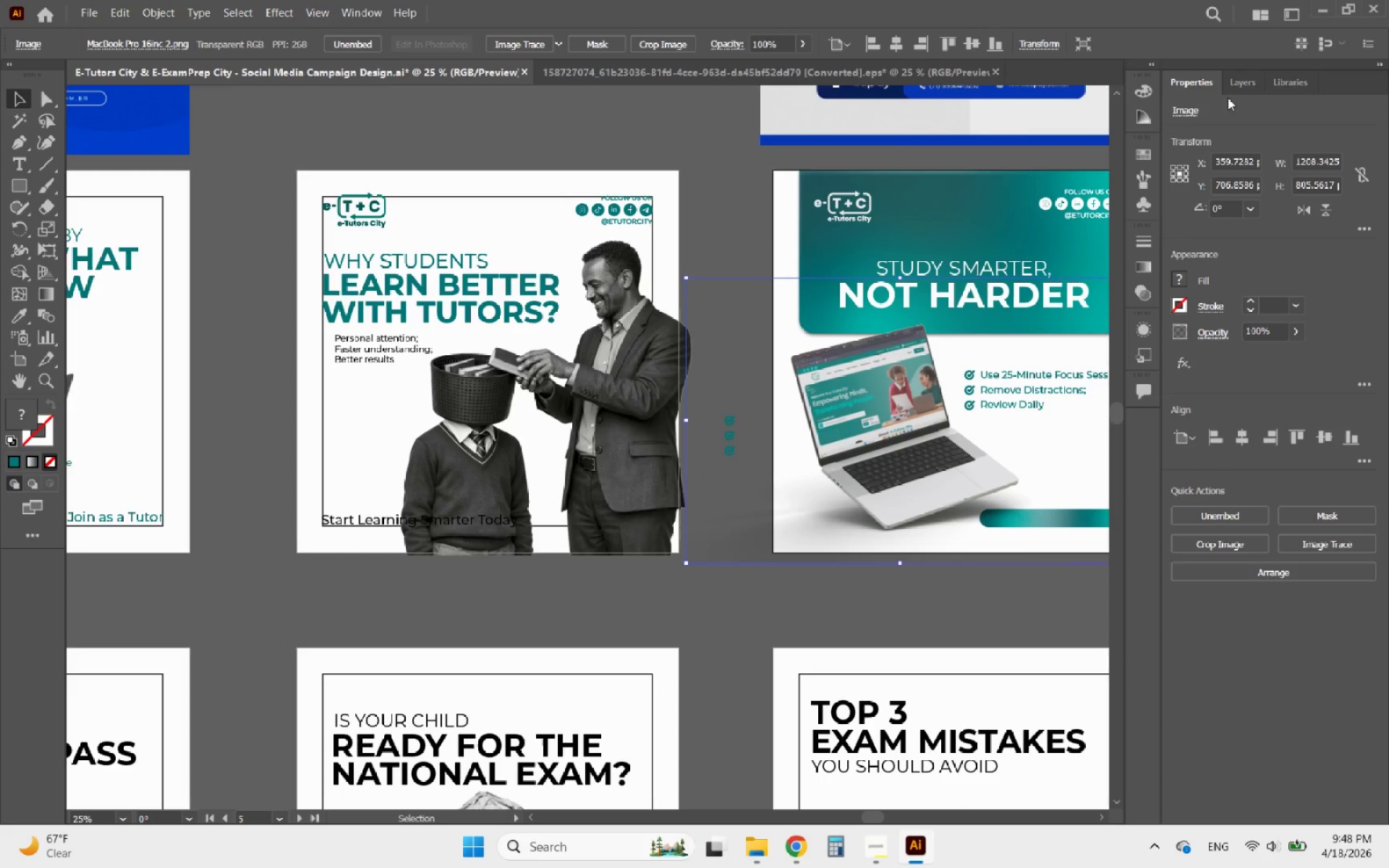 
left_click([1252, 69])
 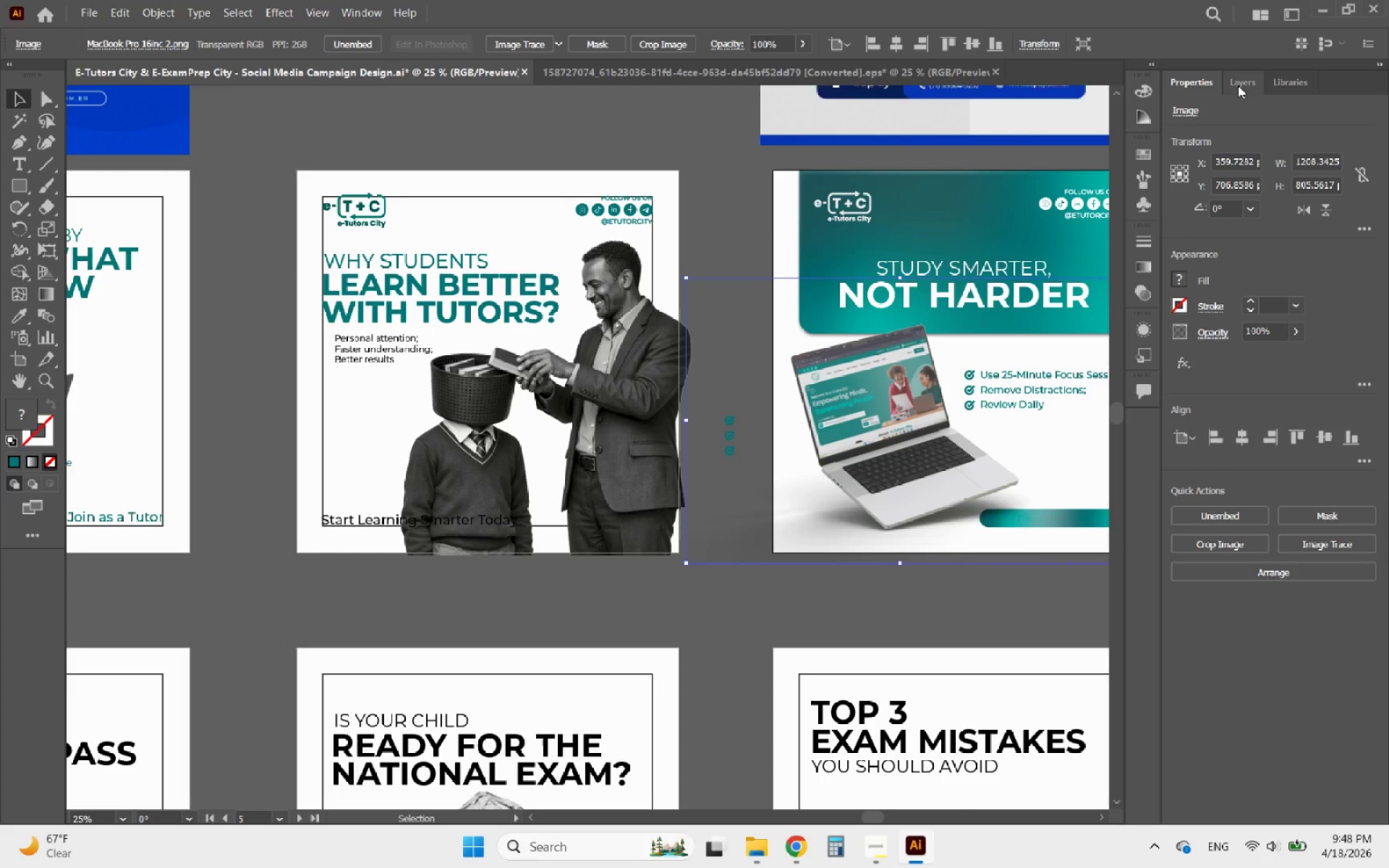 
double_click([1238, 85])
 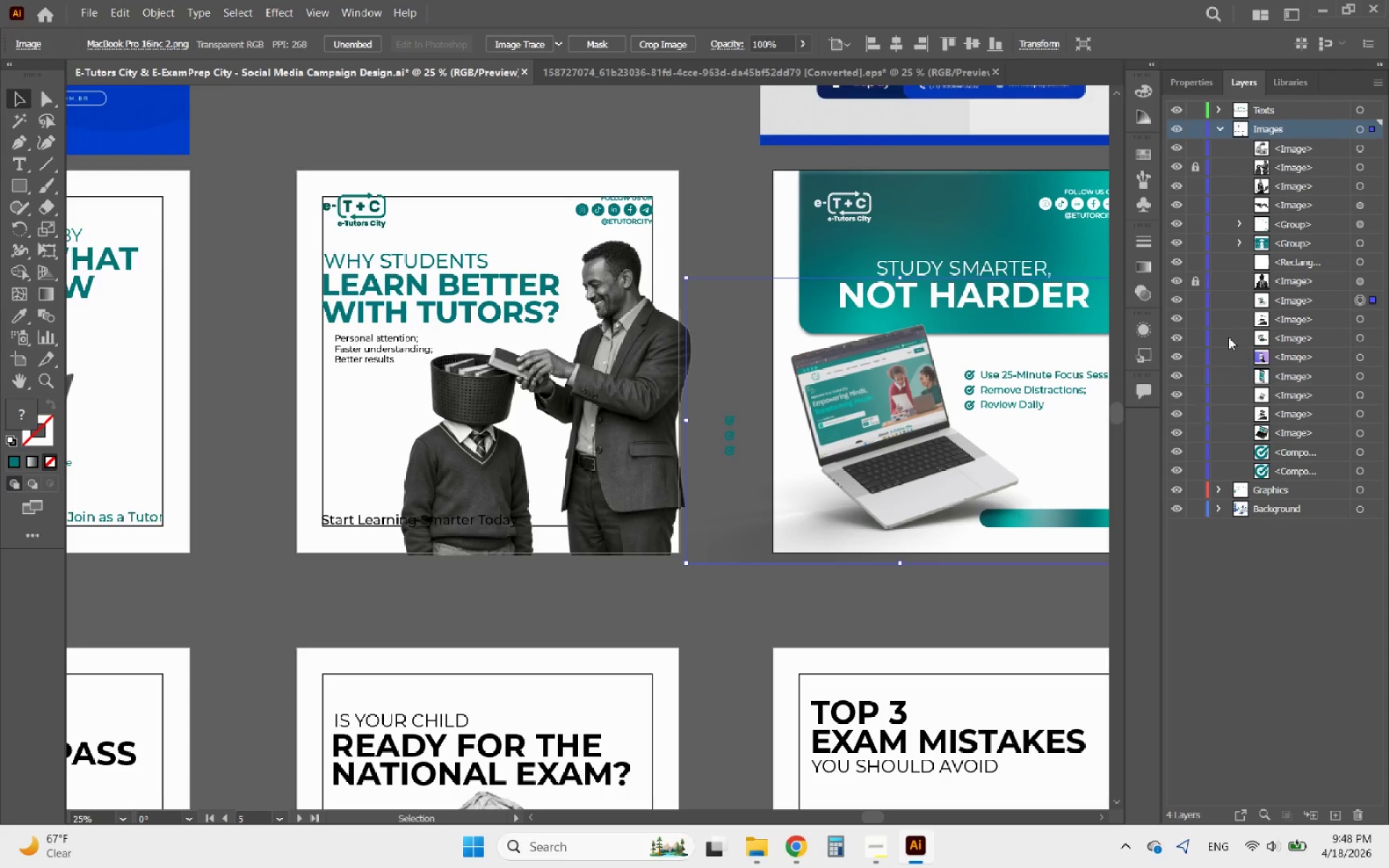 
left_click([1198, 304])
 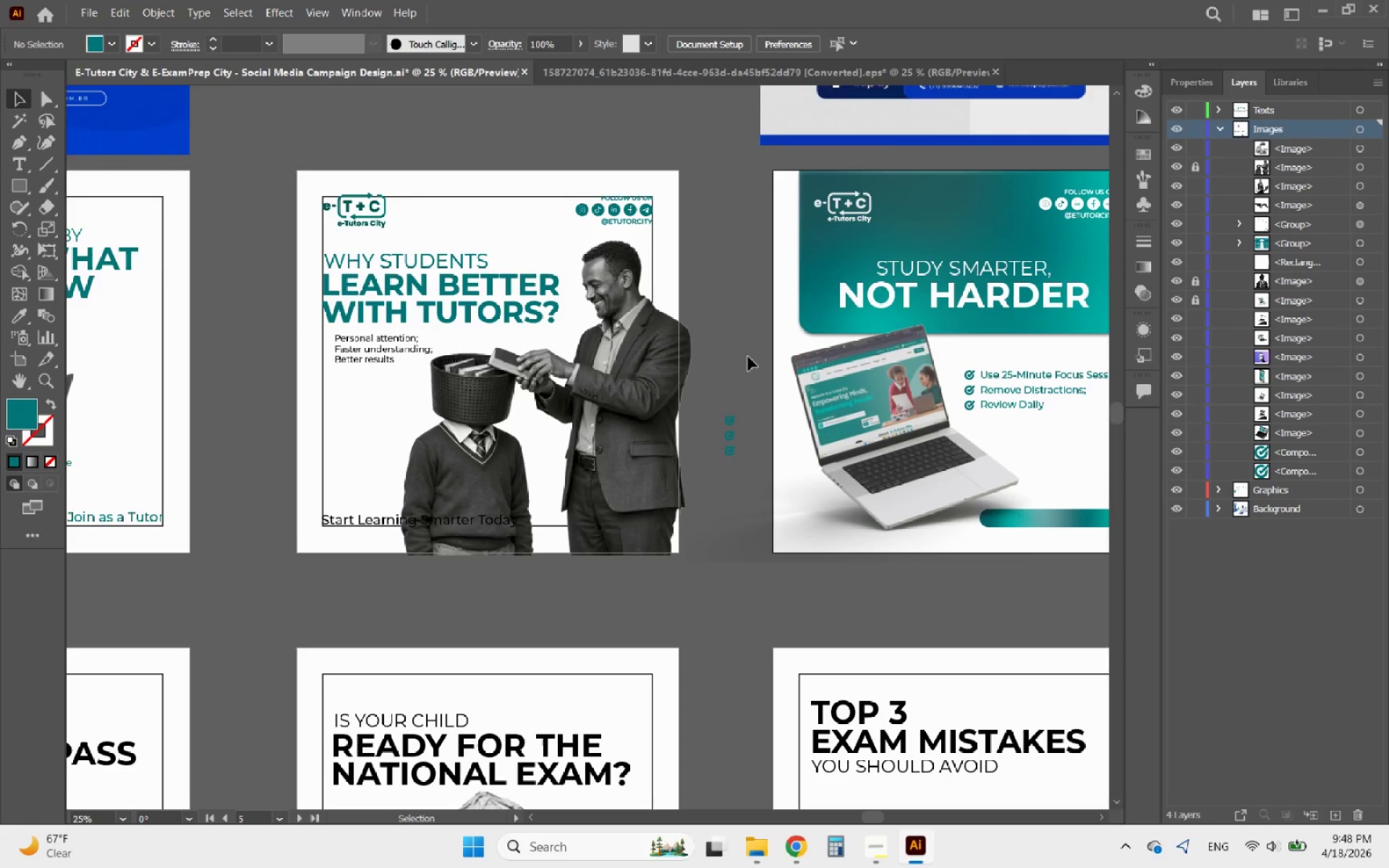 
hold_key(key=AltLeft, duration=1.14)
scroll: coordinate [390, 438], scroll_direction: up, amount: 2.0
 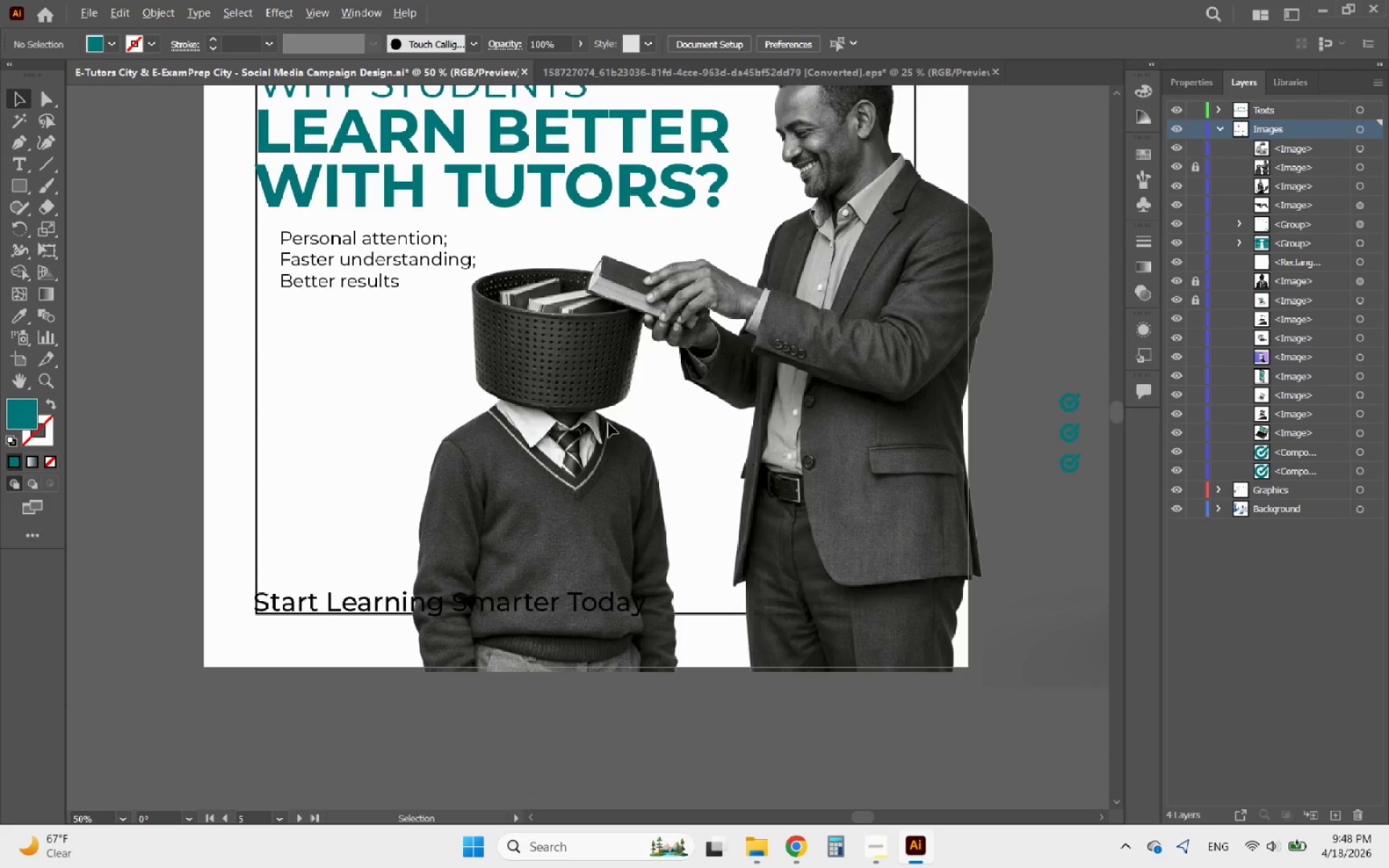 
scroll: coordinate [608, 423], scroll_direction: down, amount: 2.0
 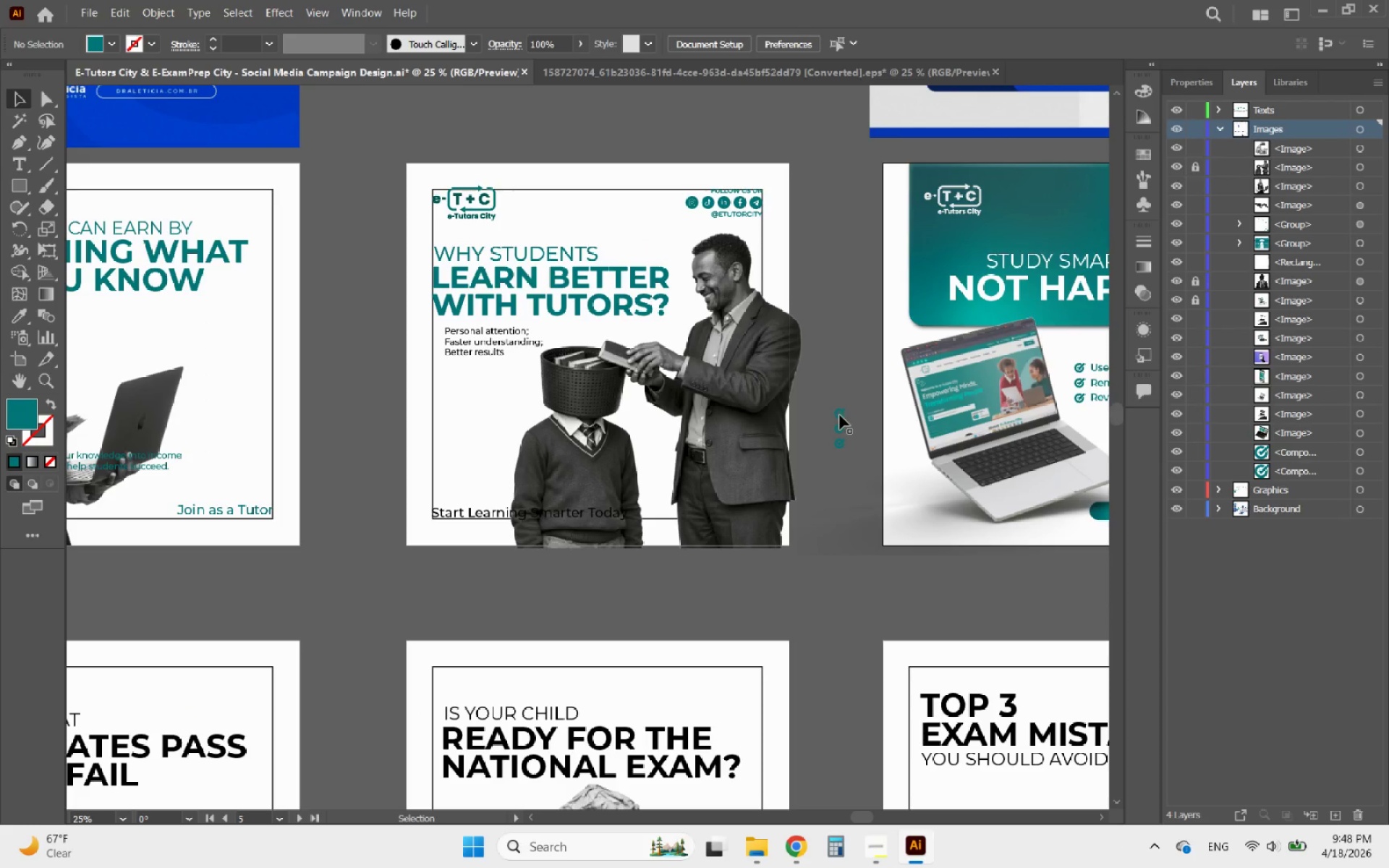 
left_click_drag(start_coordinate=[840, 415], to_coordinate=[441, 342])
 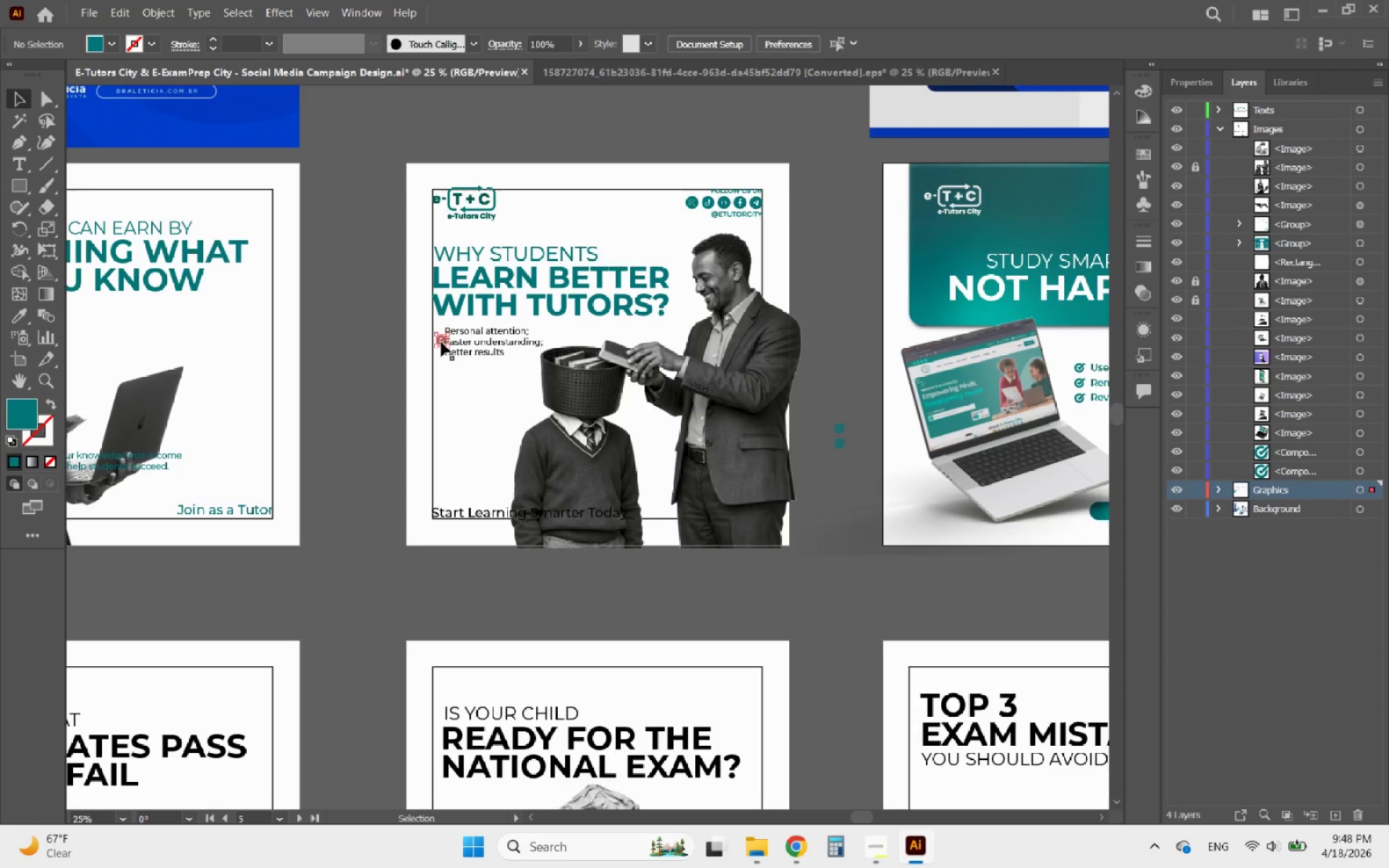 
hold_key(key=AltLeft, duration=0.54)
scroll: coordinate [441, 342], scroll_direction: up, amount: 4.0
 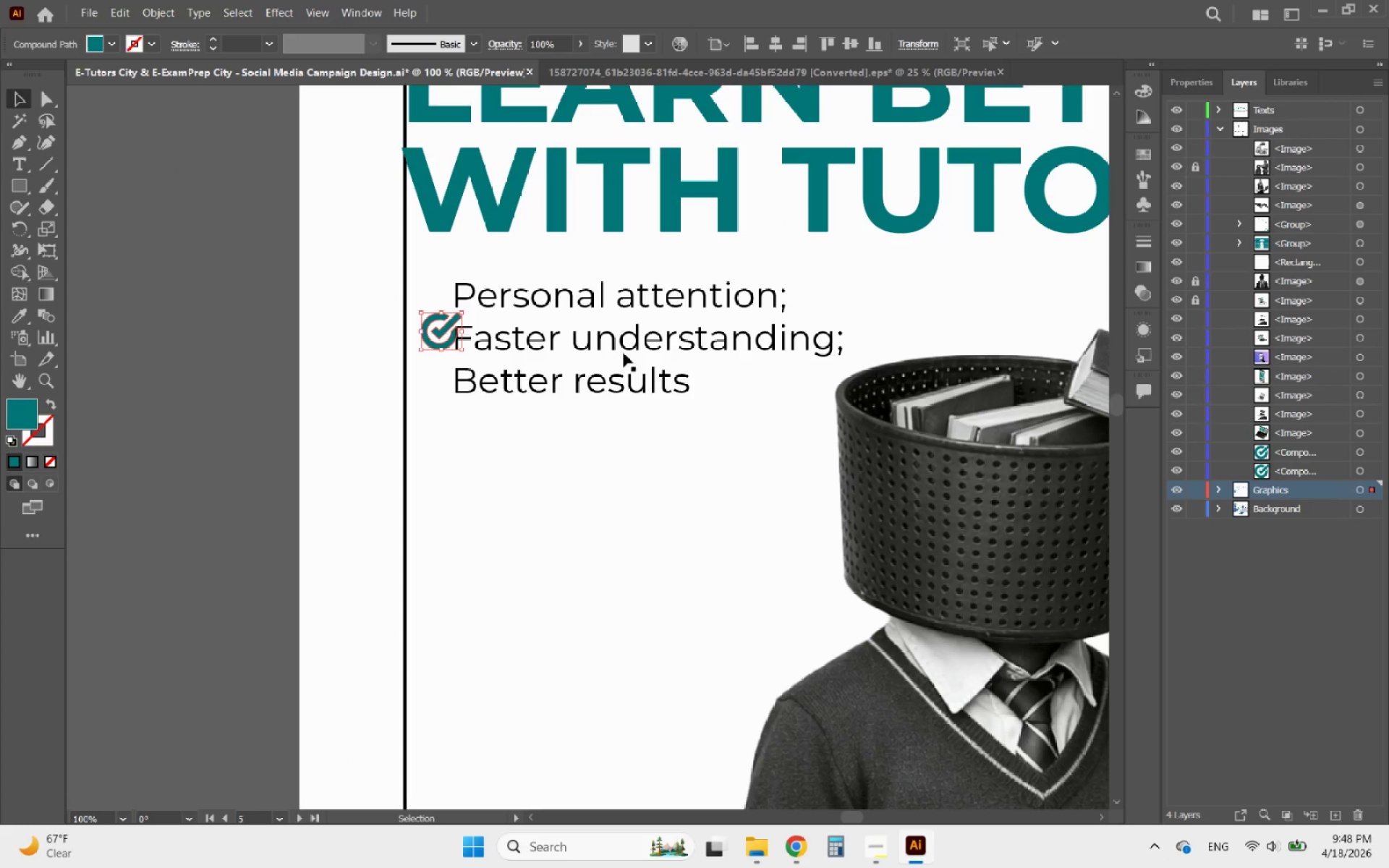 
left_click([634, 348])
 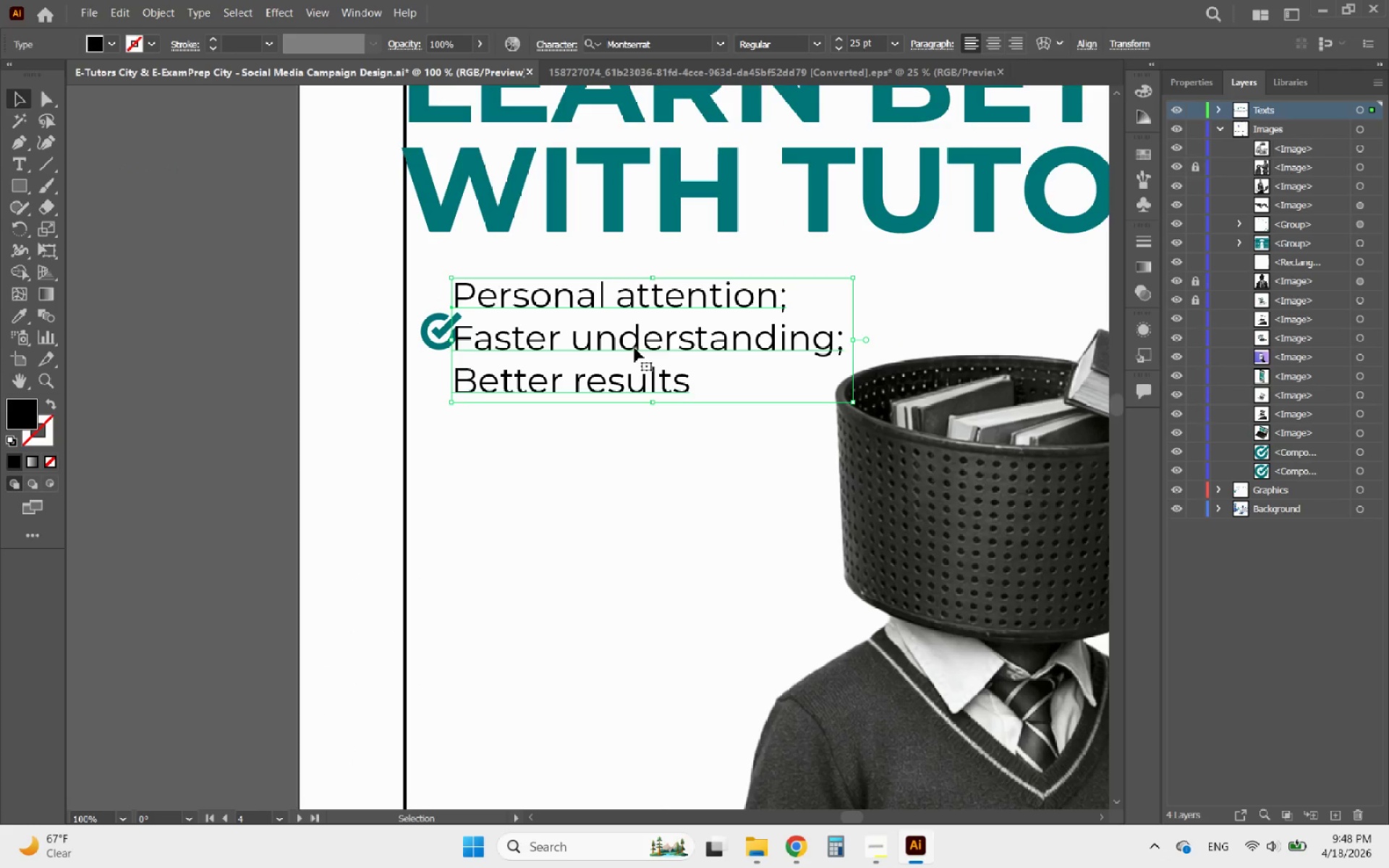 
hold_key(key=AltLeft, duration=0.59)
scroll: coordinate [561, 372], scroll_direction: down, amount: 3.0
 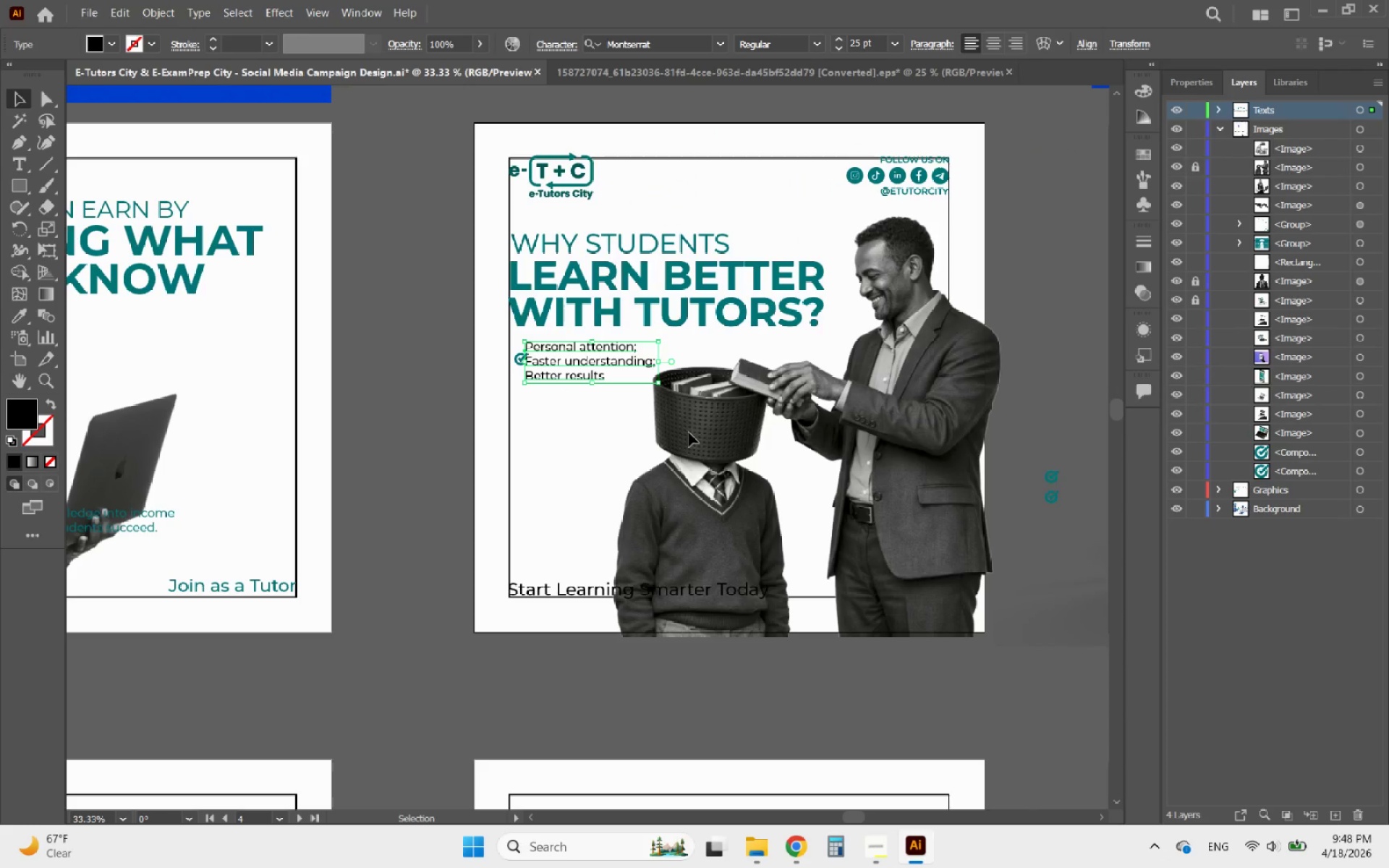 
left_click([689, 433])
 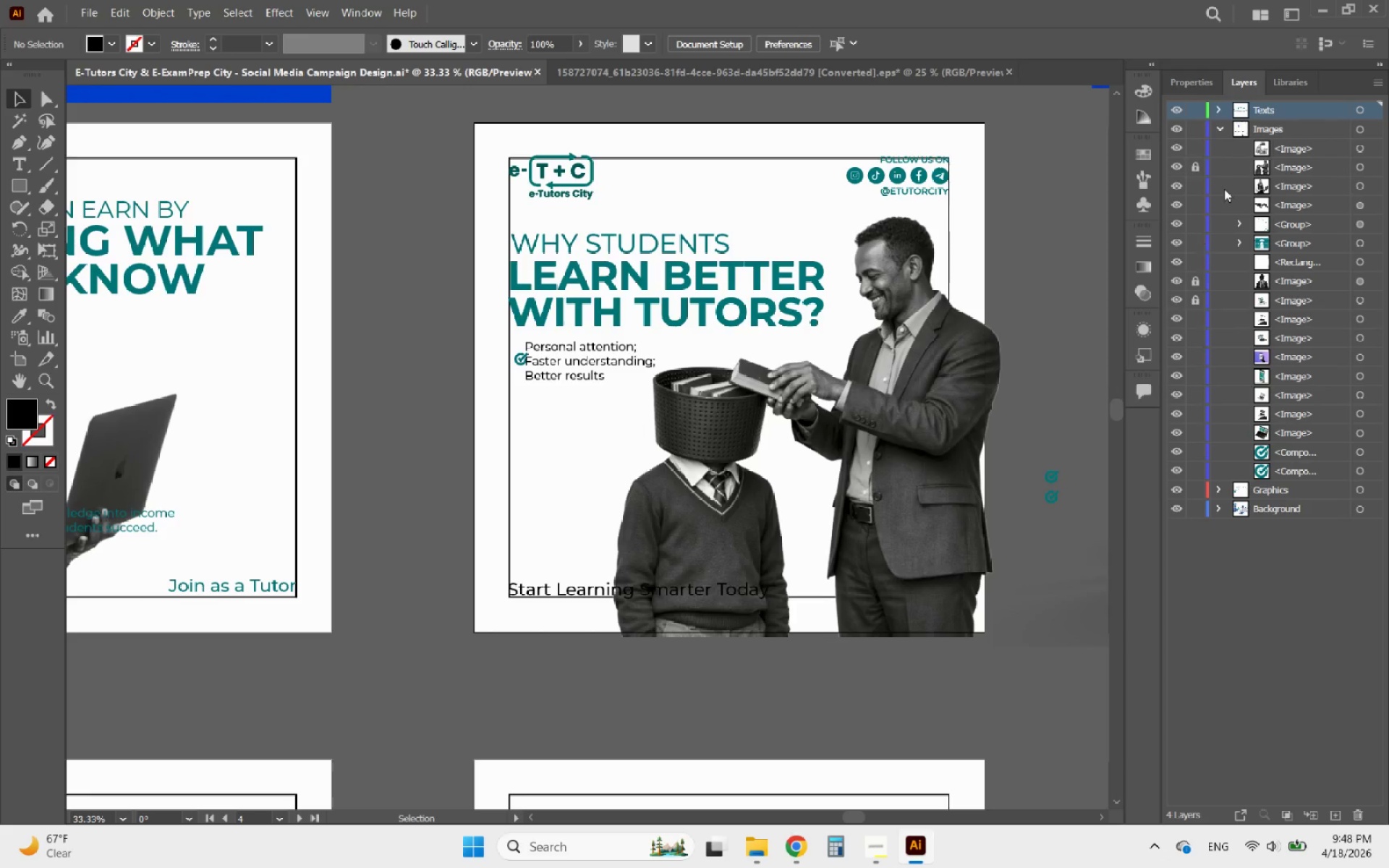 
left_click([1193, 169])
 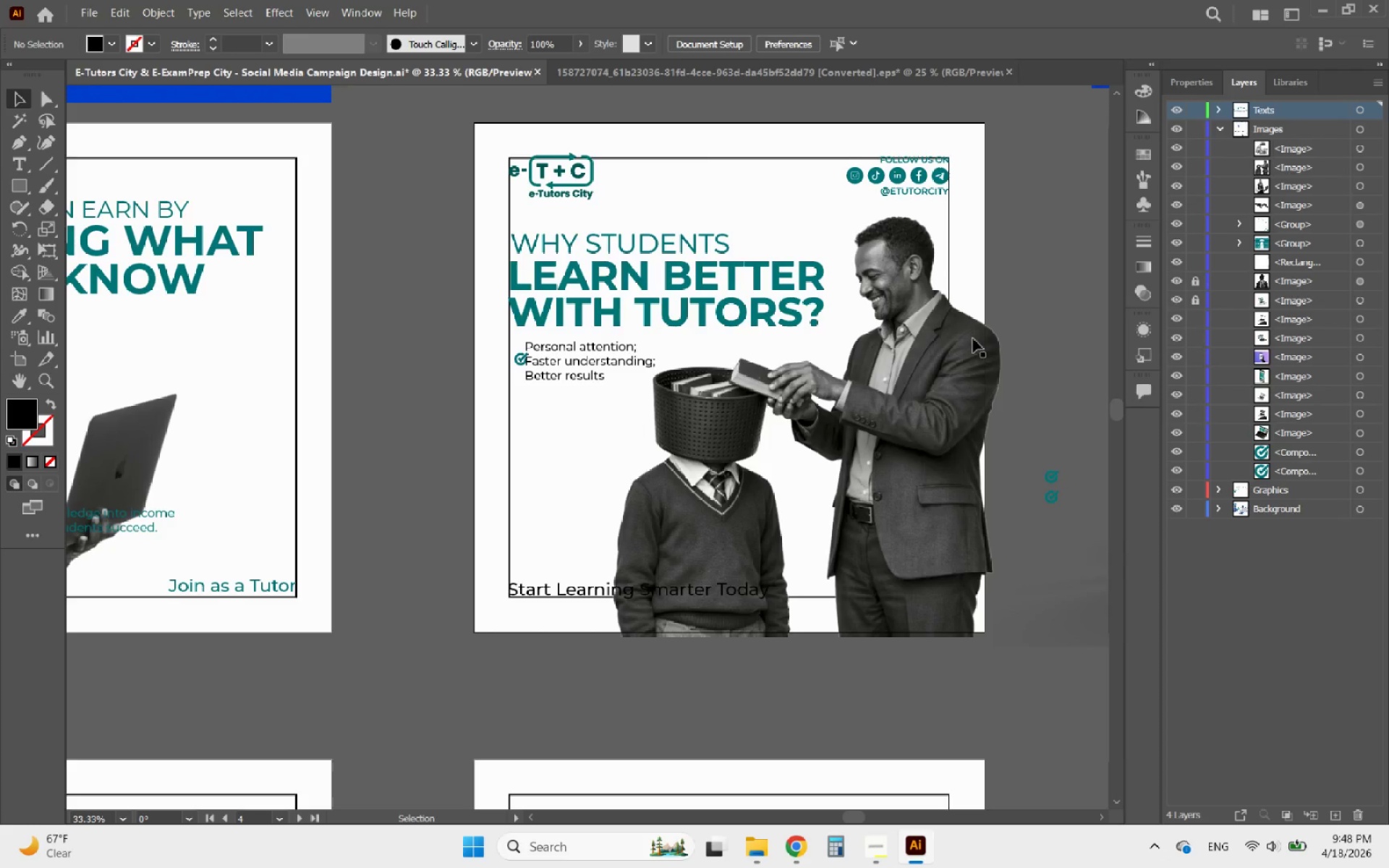 
left_click([959, 349])
 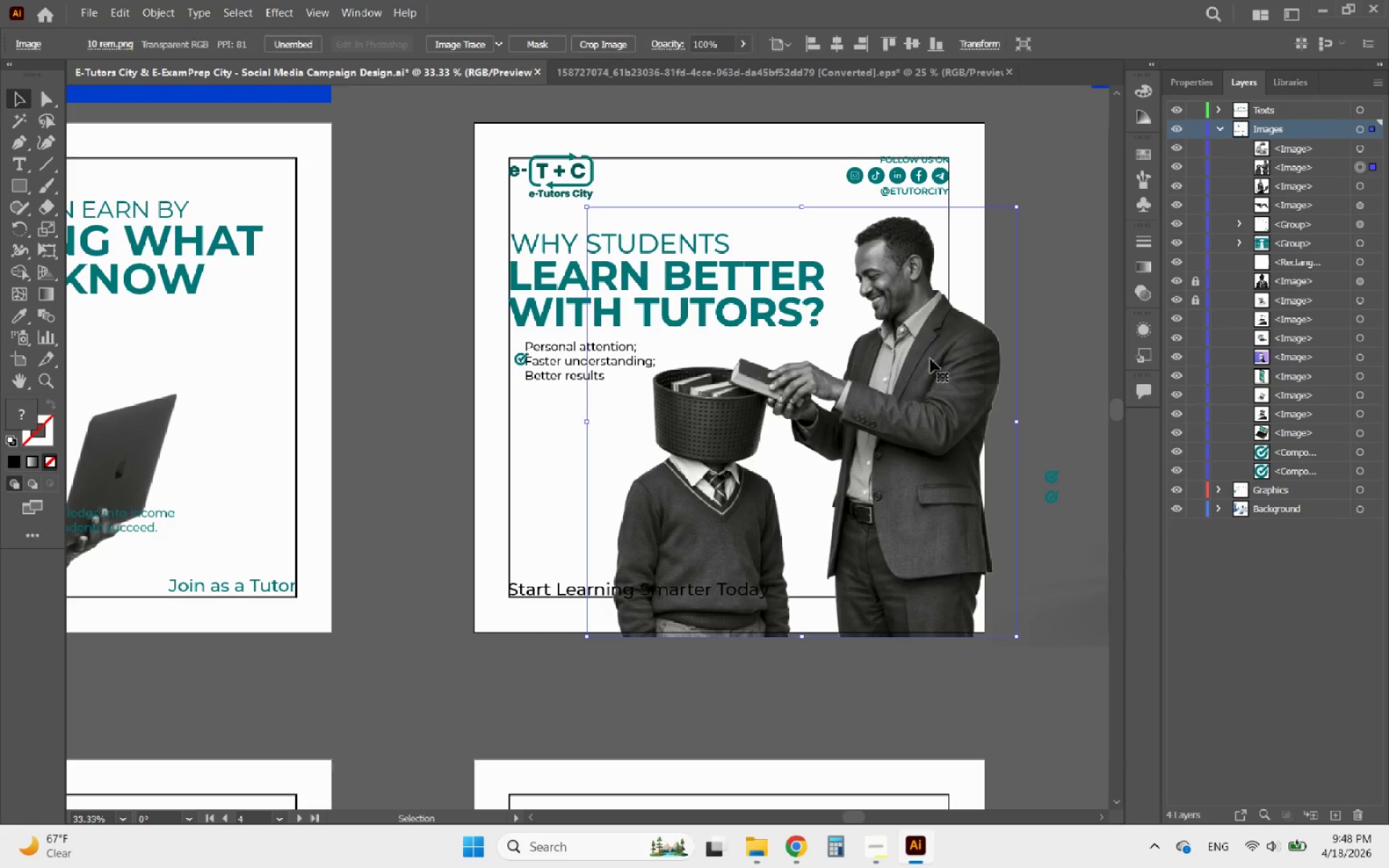 
left_click_drag(start_coordinate=[933, 359], to_coordinate=[947, 359])
 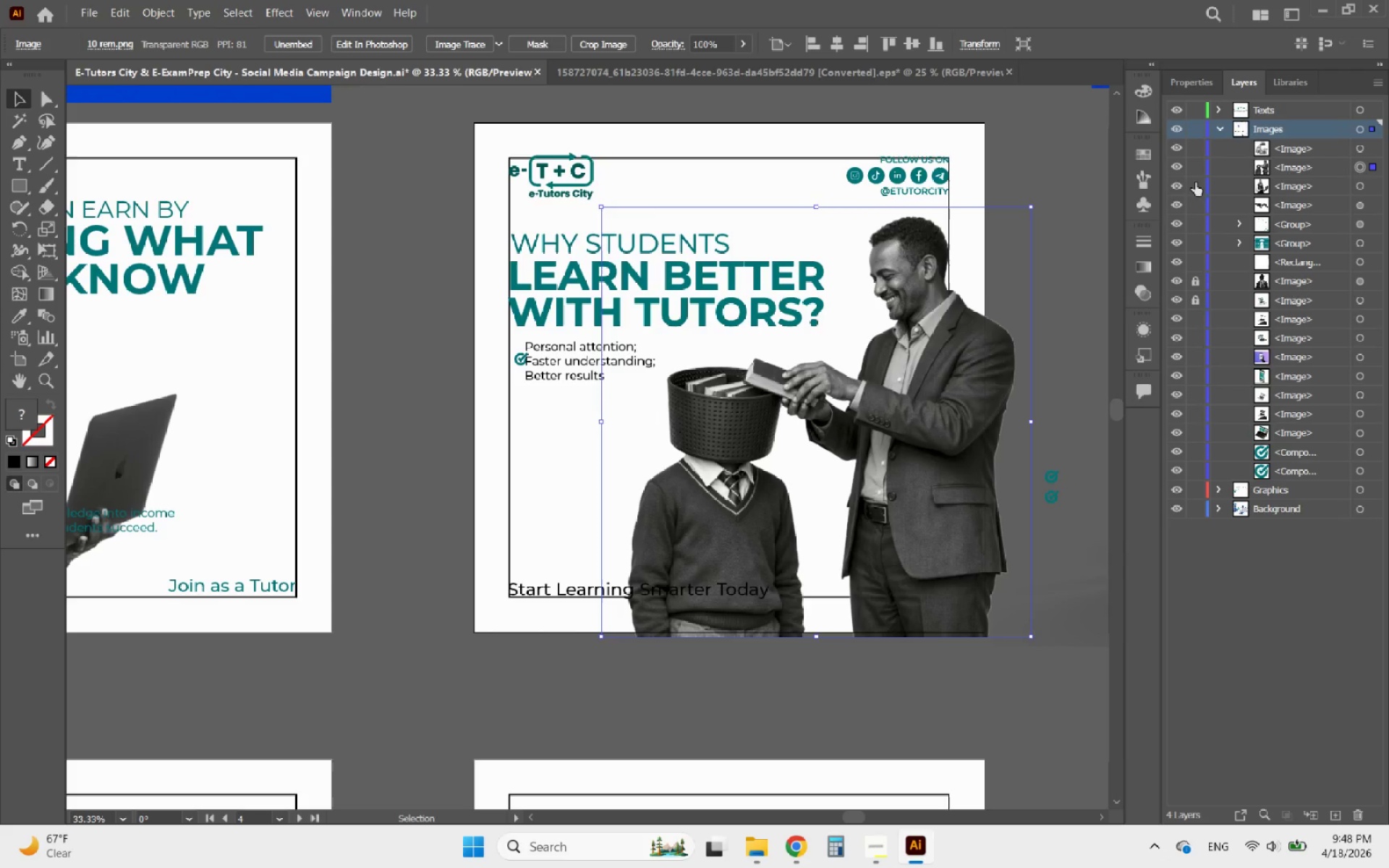 
left_click([1189, 170])
 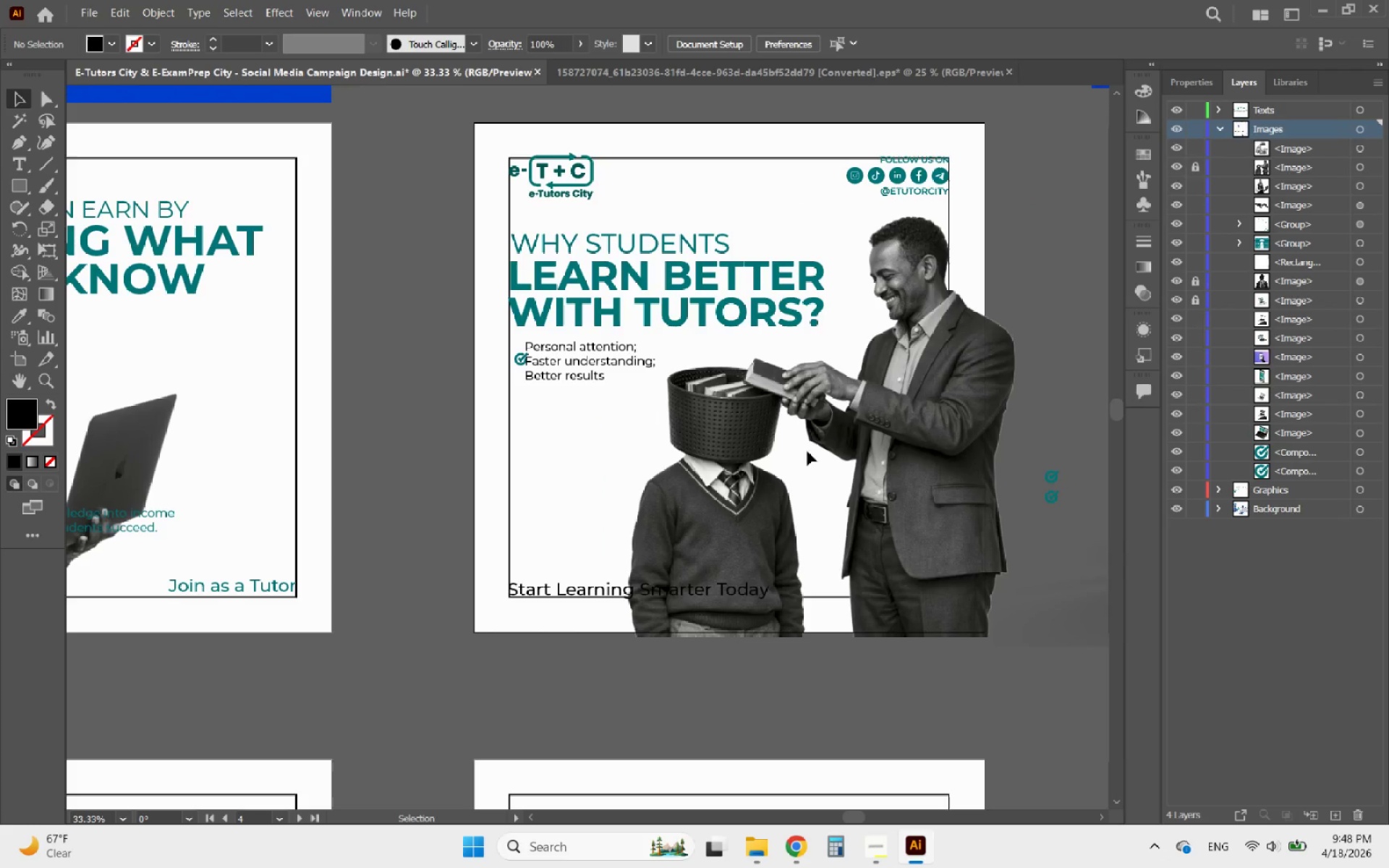 
hold_key(key=AltLeft, duration=0.62)
scroll: coordinate [547, 415], scroll_direction: up, amount: 2.0
 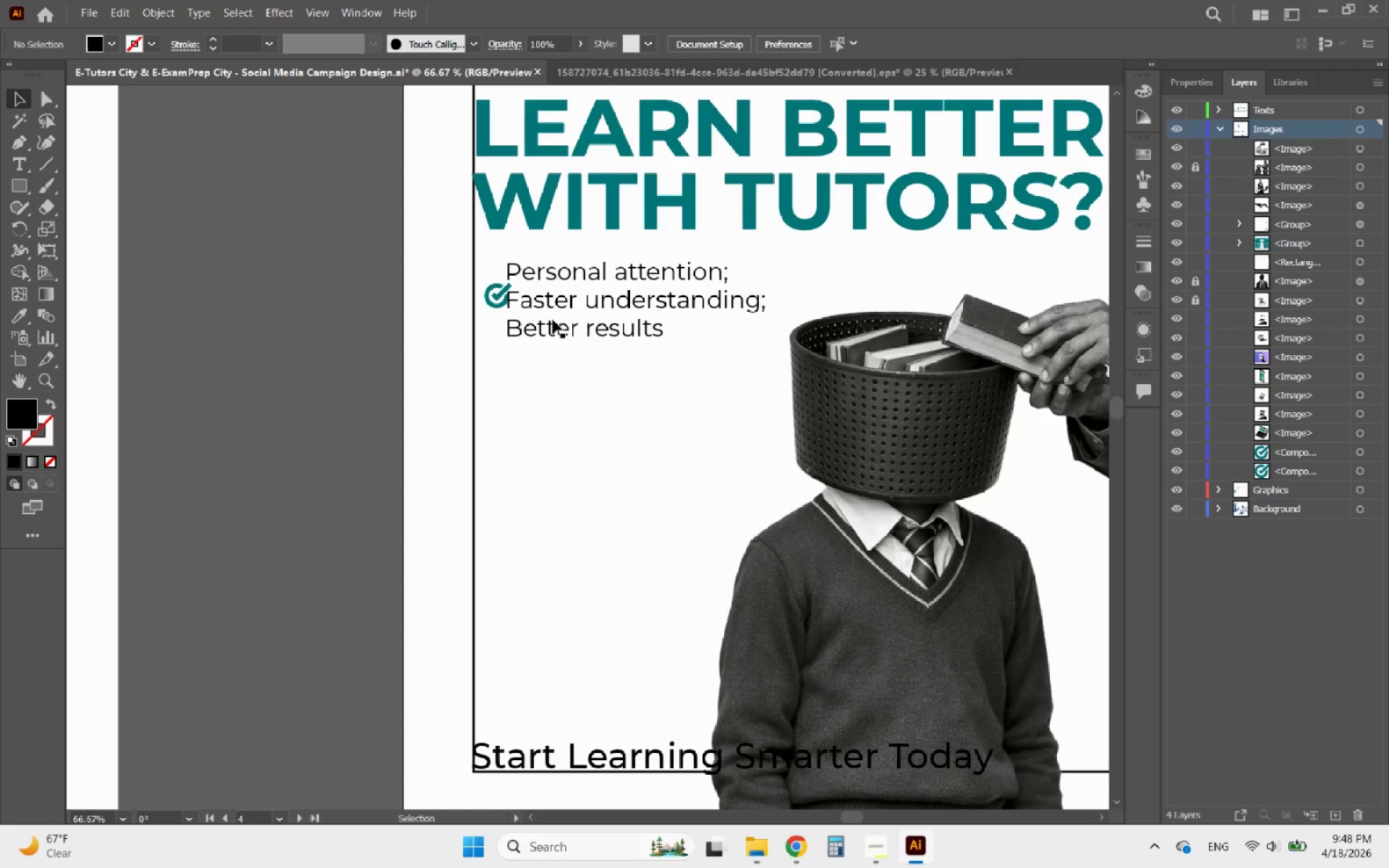 
left_click([544, 301])
 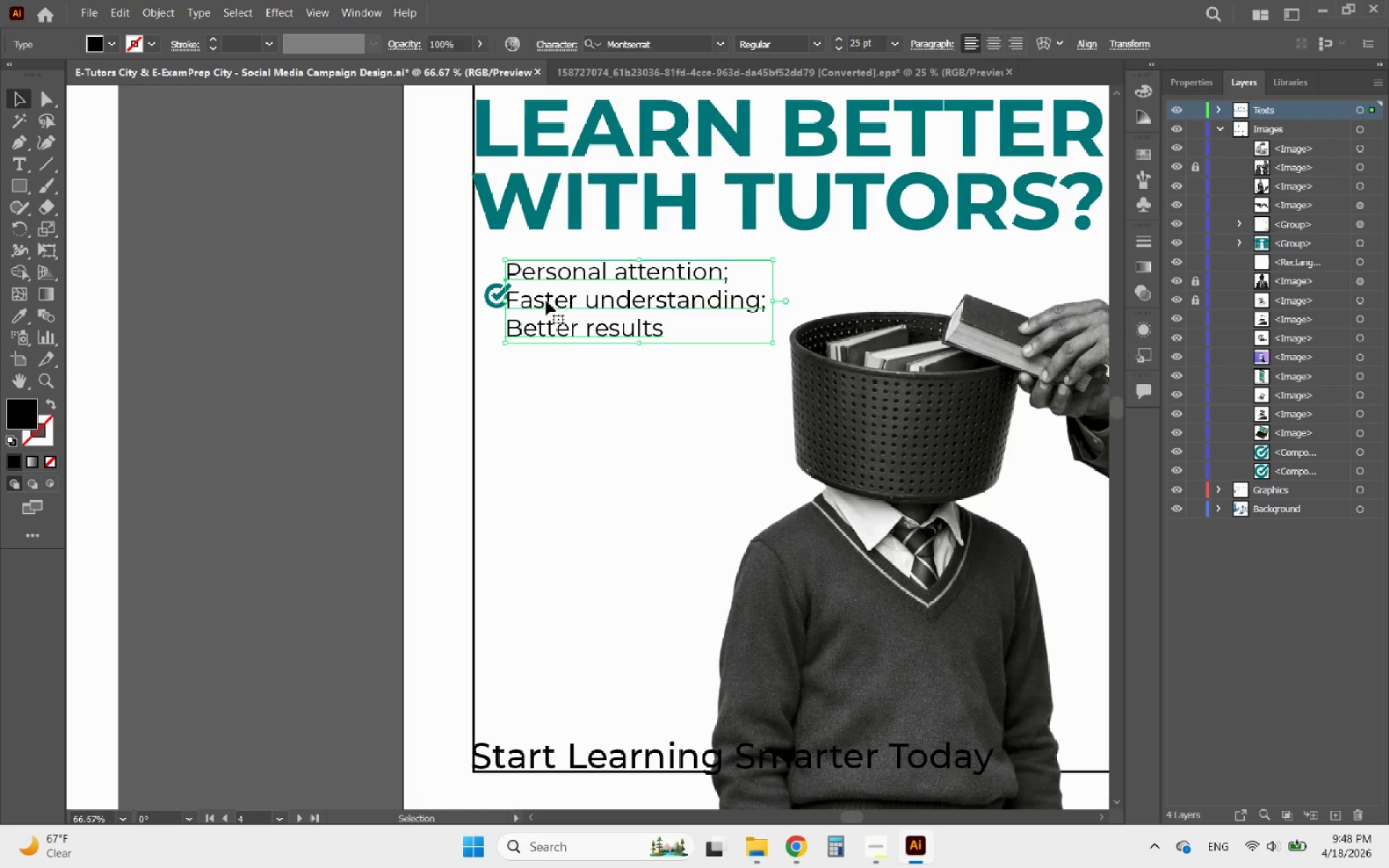 
left_click_drag(start_coordinate=[546, 301], to_coordinate=[568, 315])
 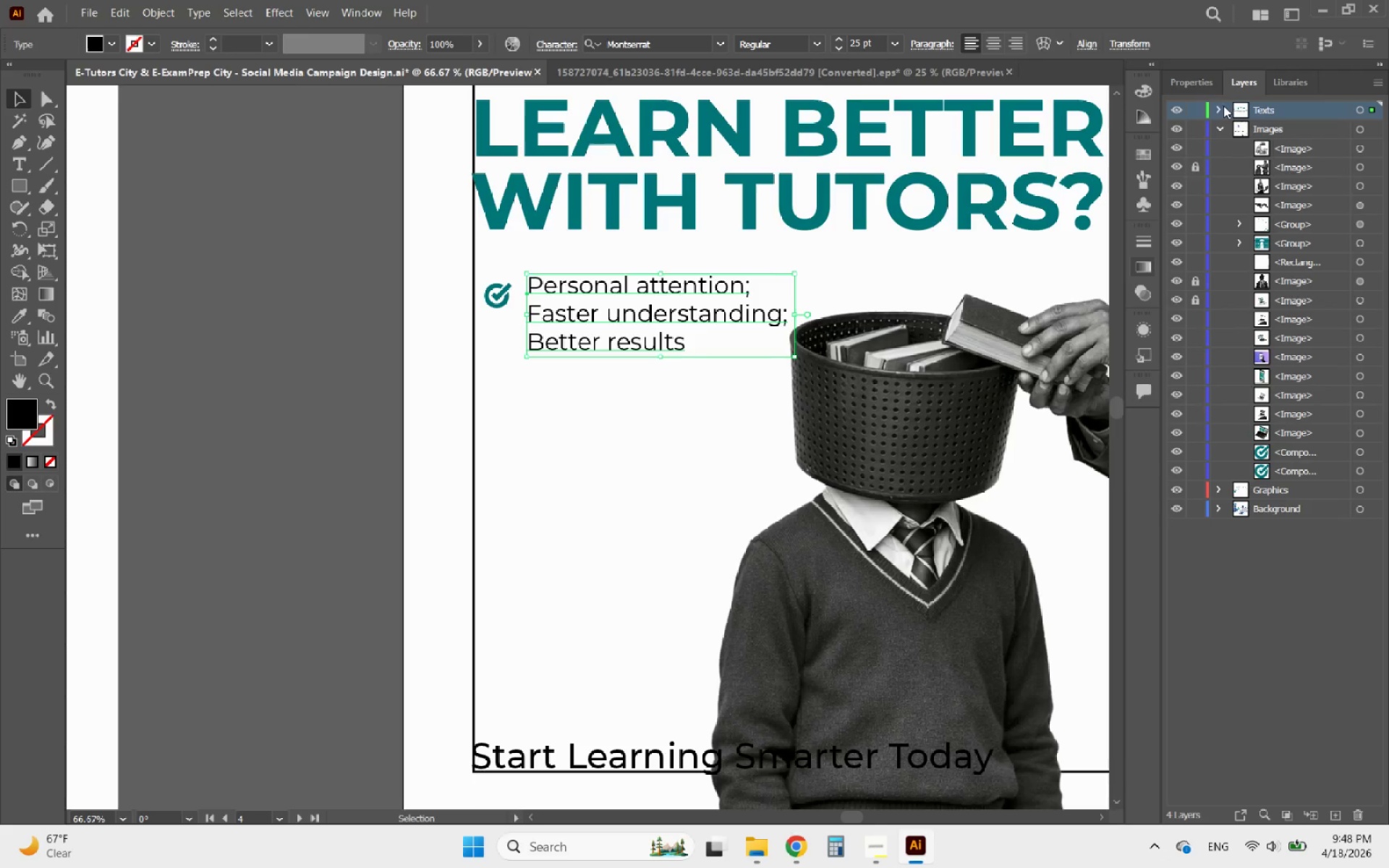 
left_click([1206, 94])
 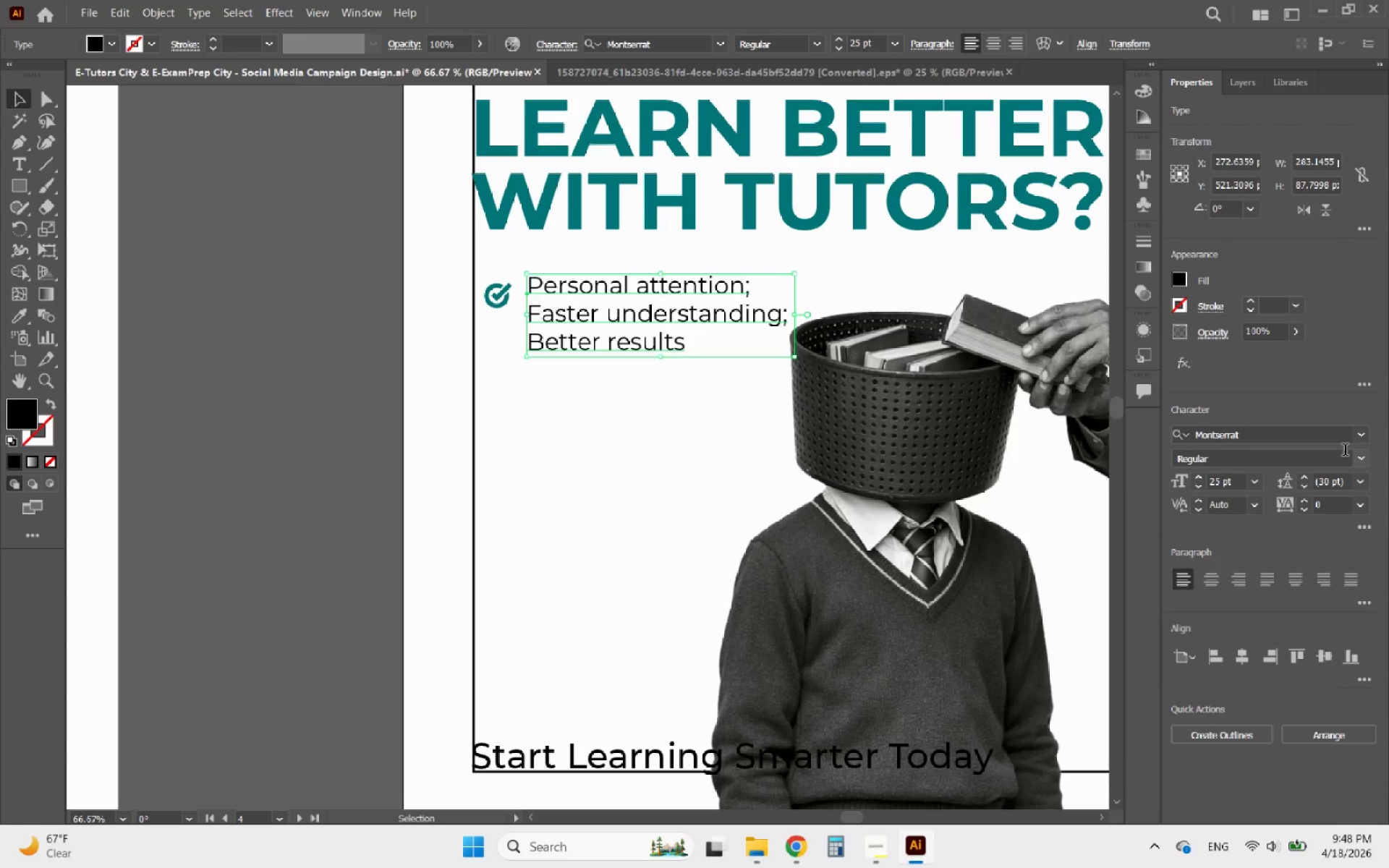 
left_click([1358, 456])
 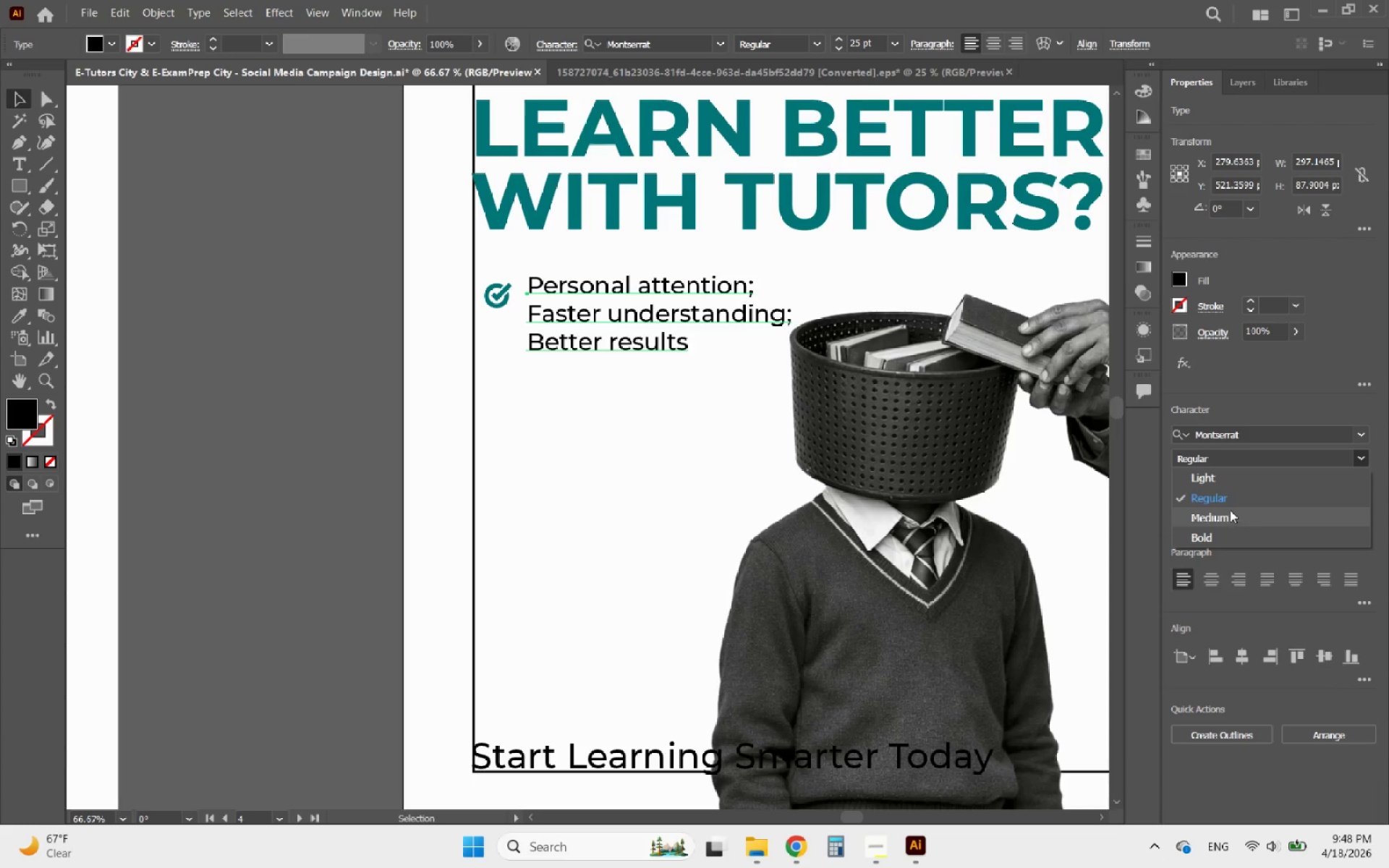 
left_click([1230, 510])
 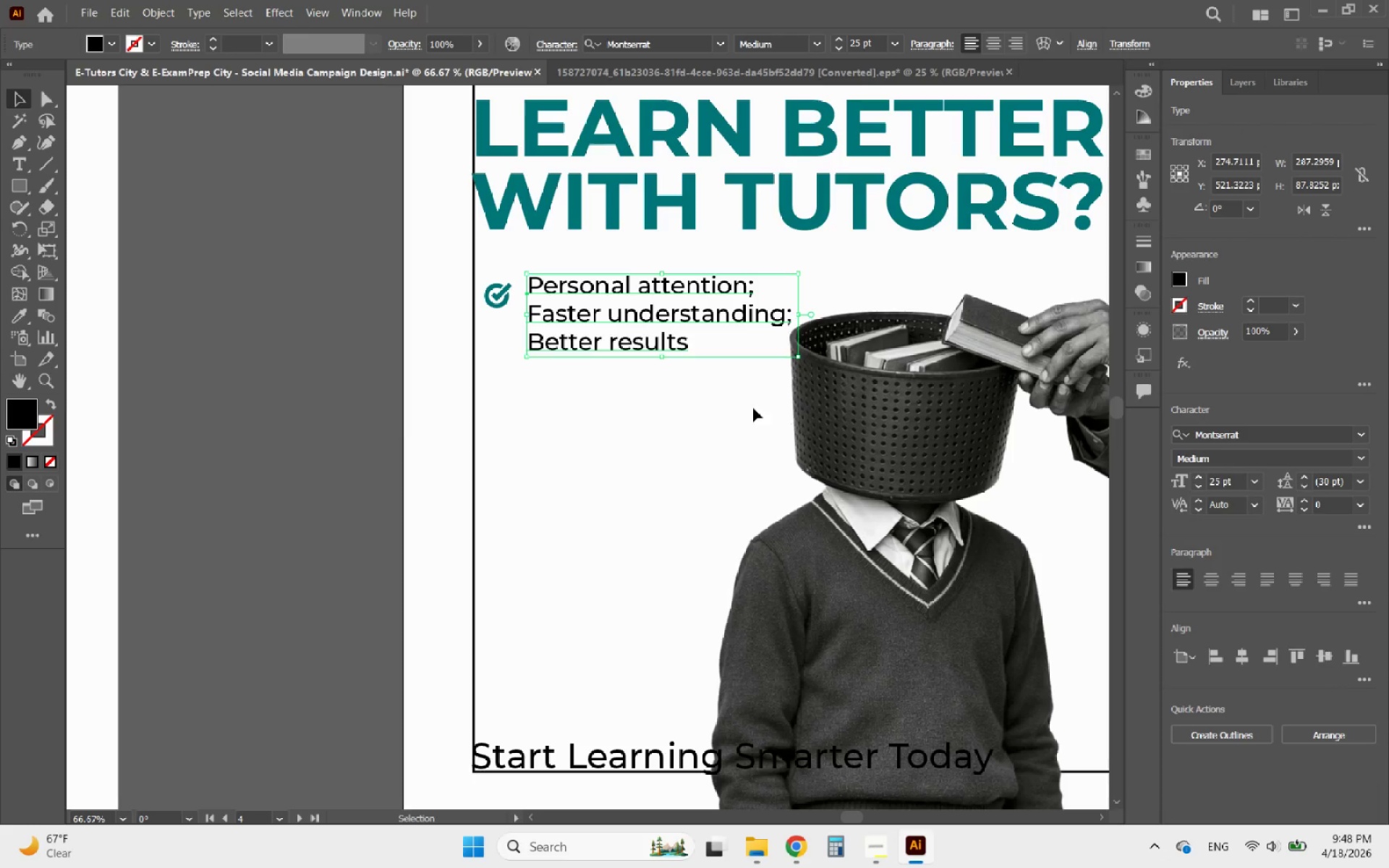 
hold_key(key=AltLeft, duration=0.74)
scroll: coordinate [681, 390], scroll_direction: down, amount: 2.0
 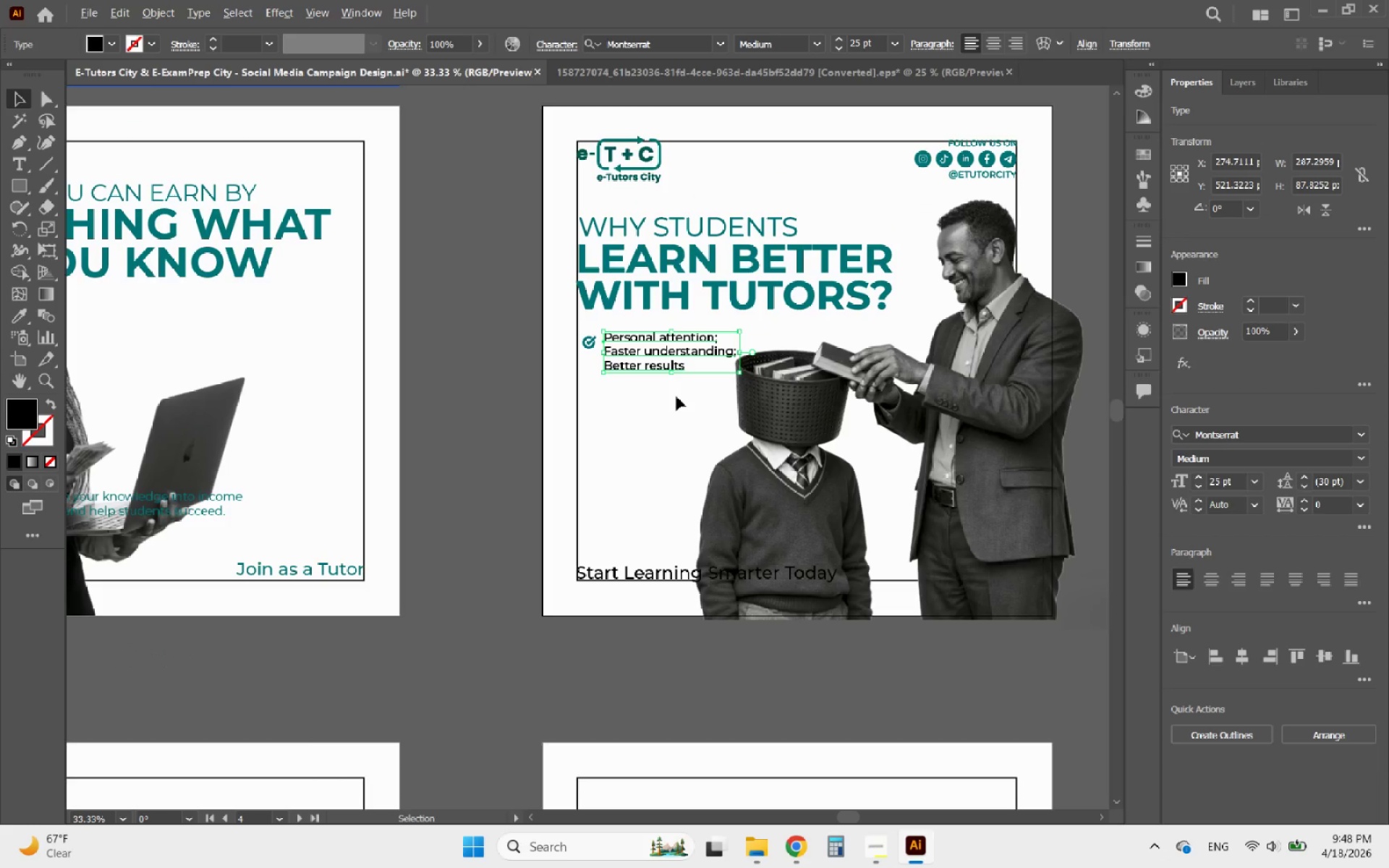 
hold_key(key=AltLeft, duration=0.49)
scroll: coordinate [666, 363], scroll_direction: up, amount: 2.0
 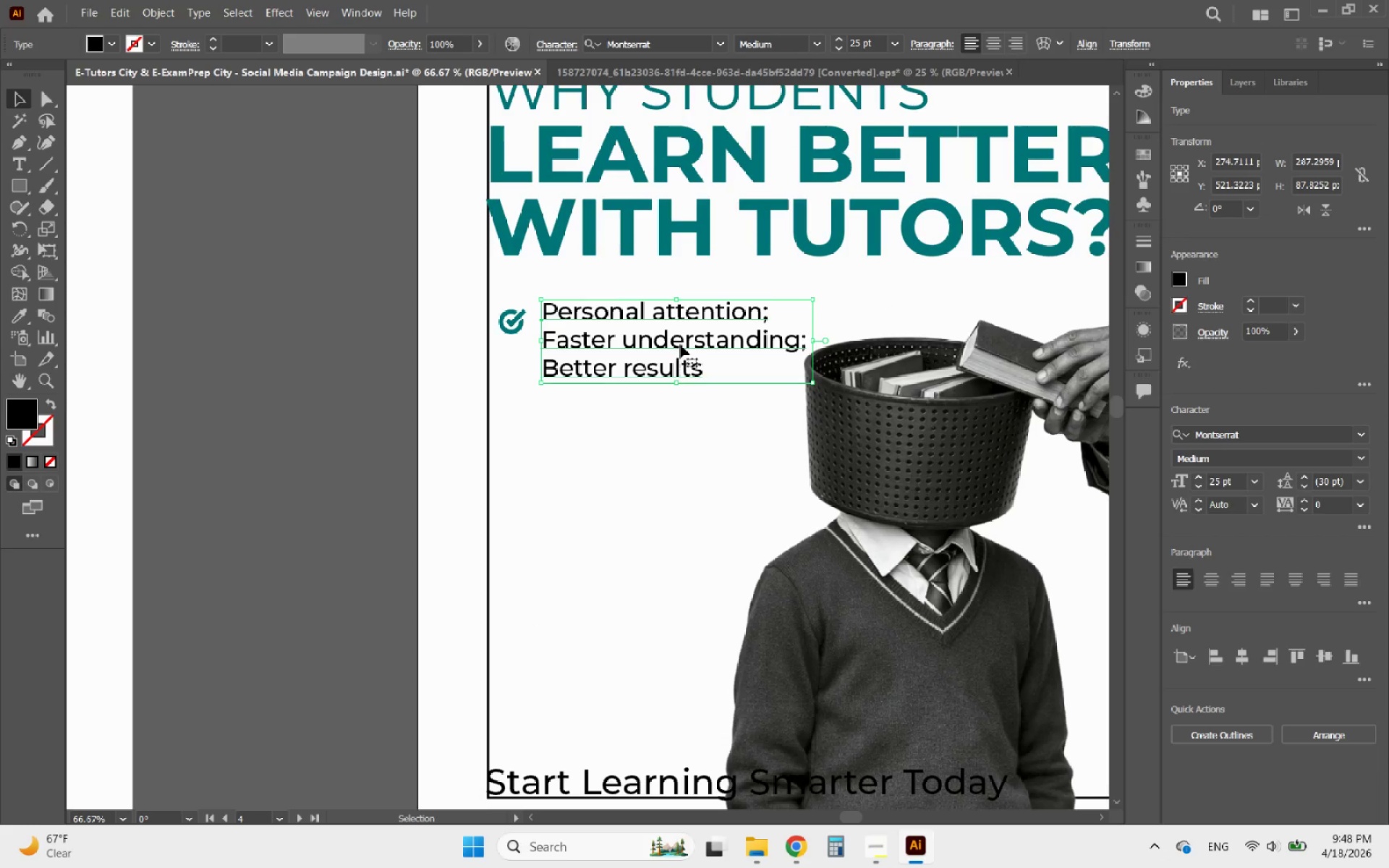 
left_click_drag(start_coordinate=[684, 341], to_coordinate=[689, 328])
 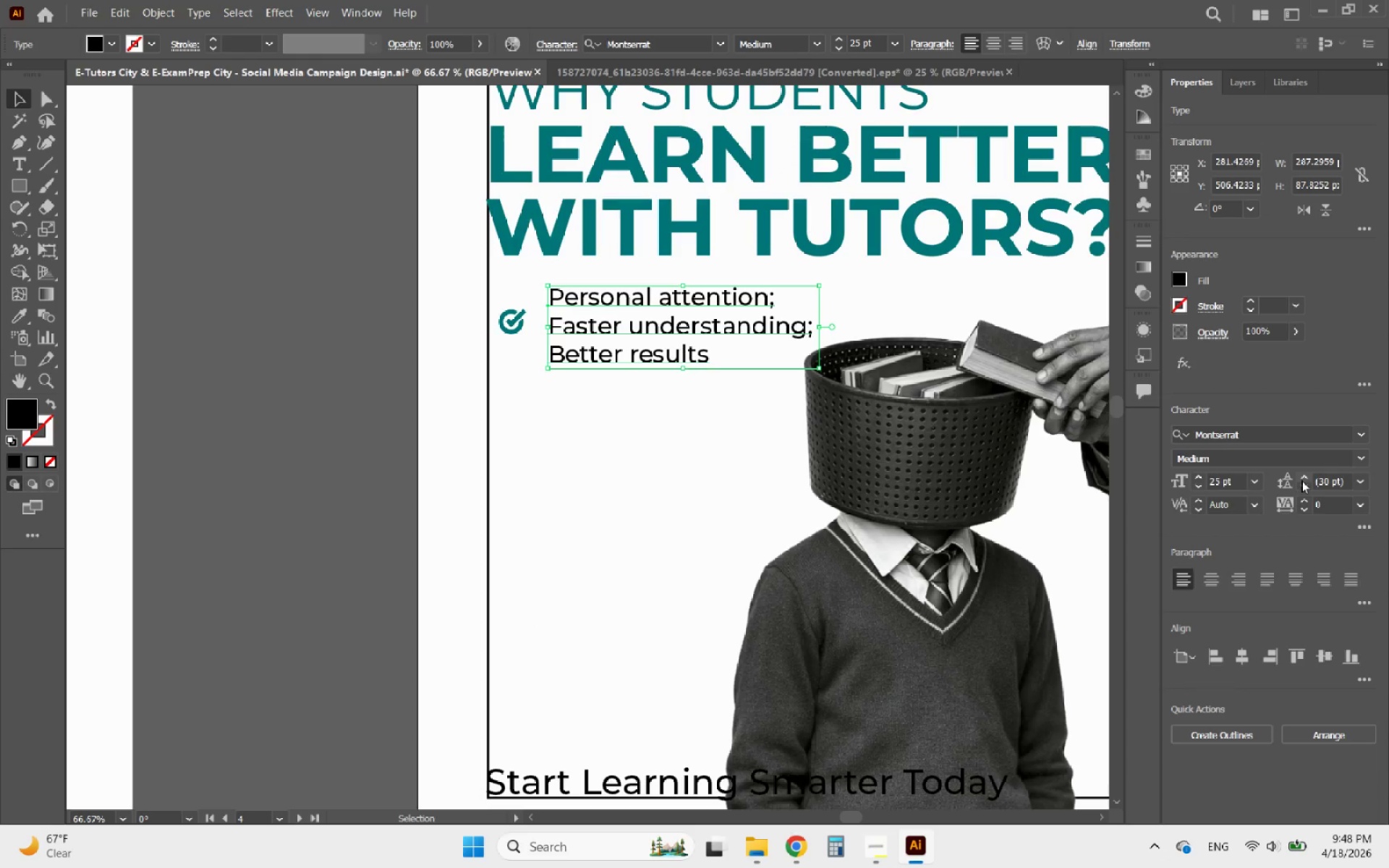 
double_click([1301, 480])
 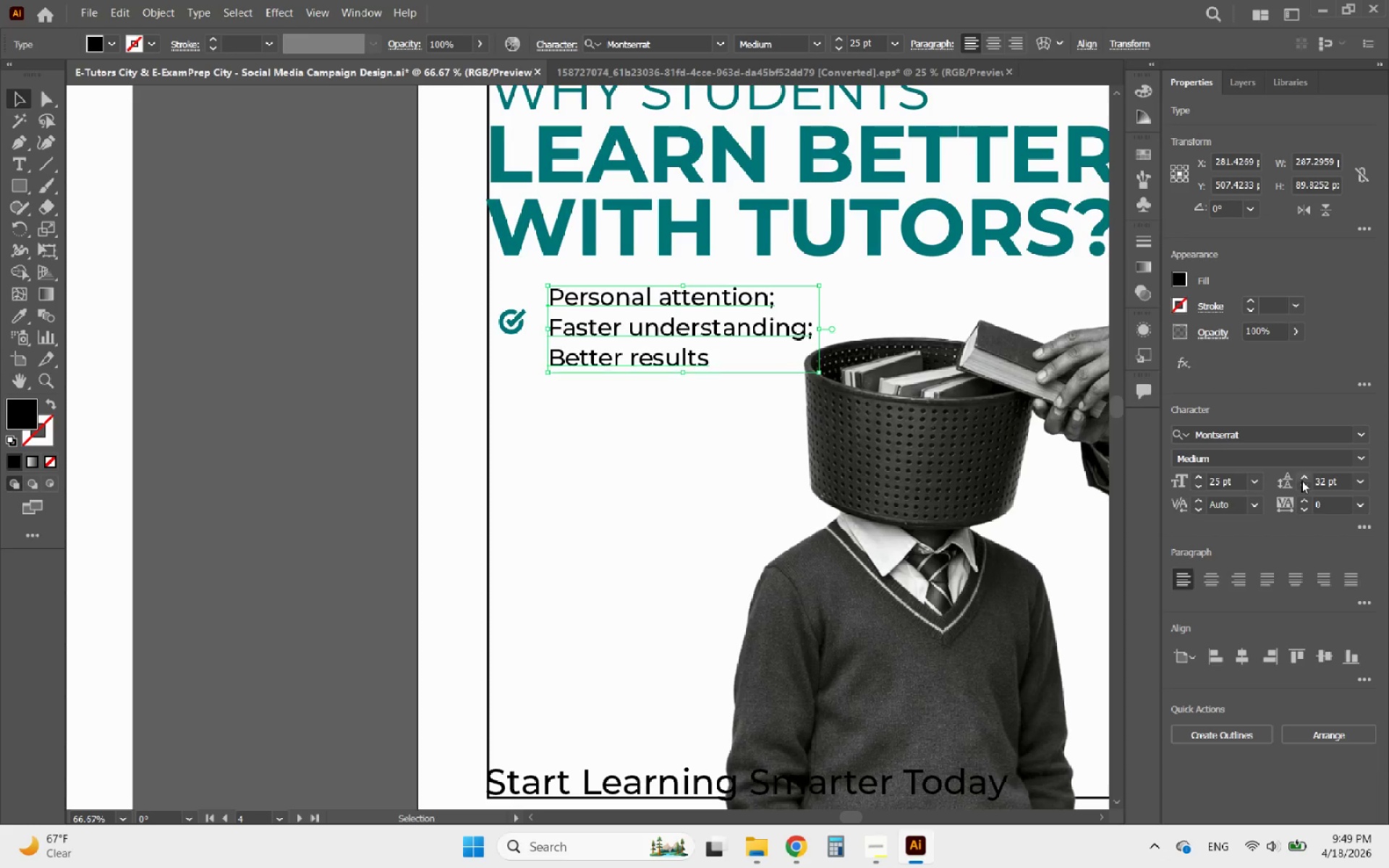 
triple_click([1301, 480])
 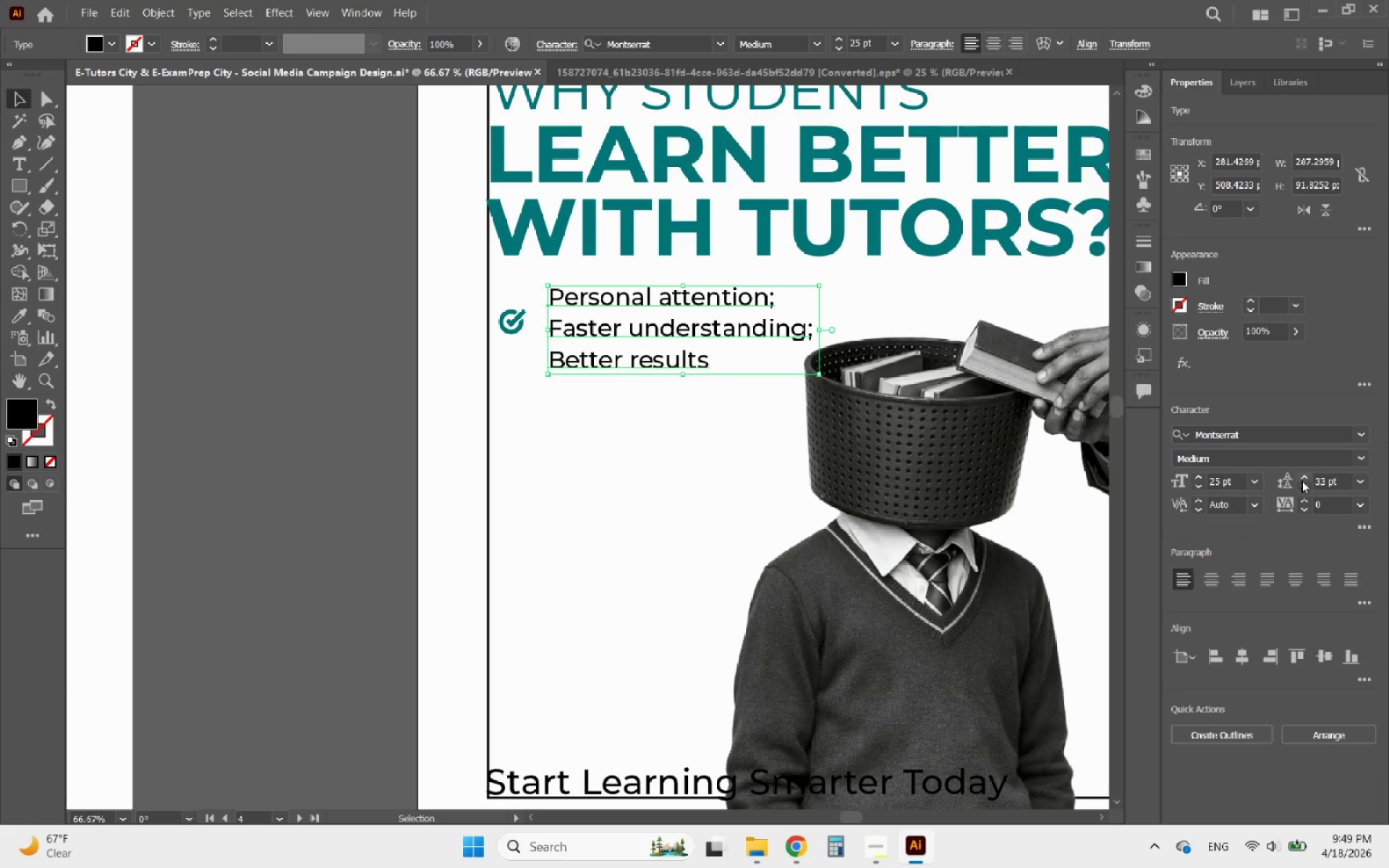 
triple_click([1301, 480])
 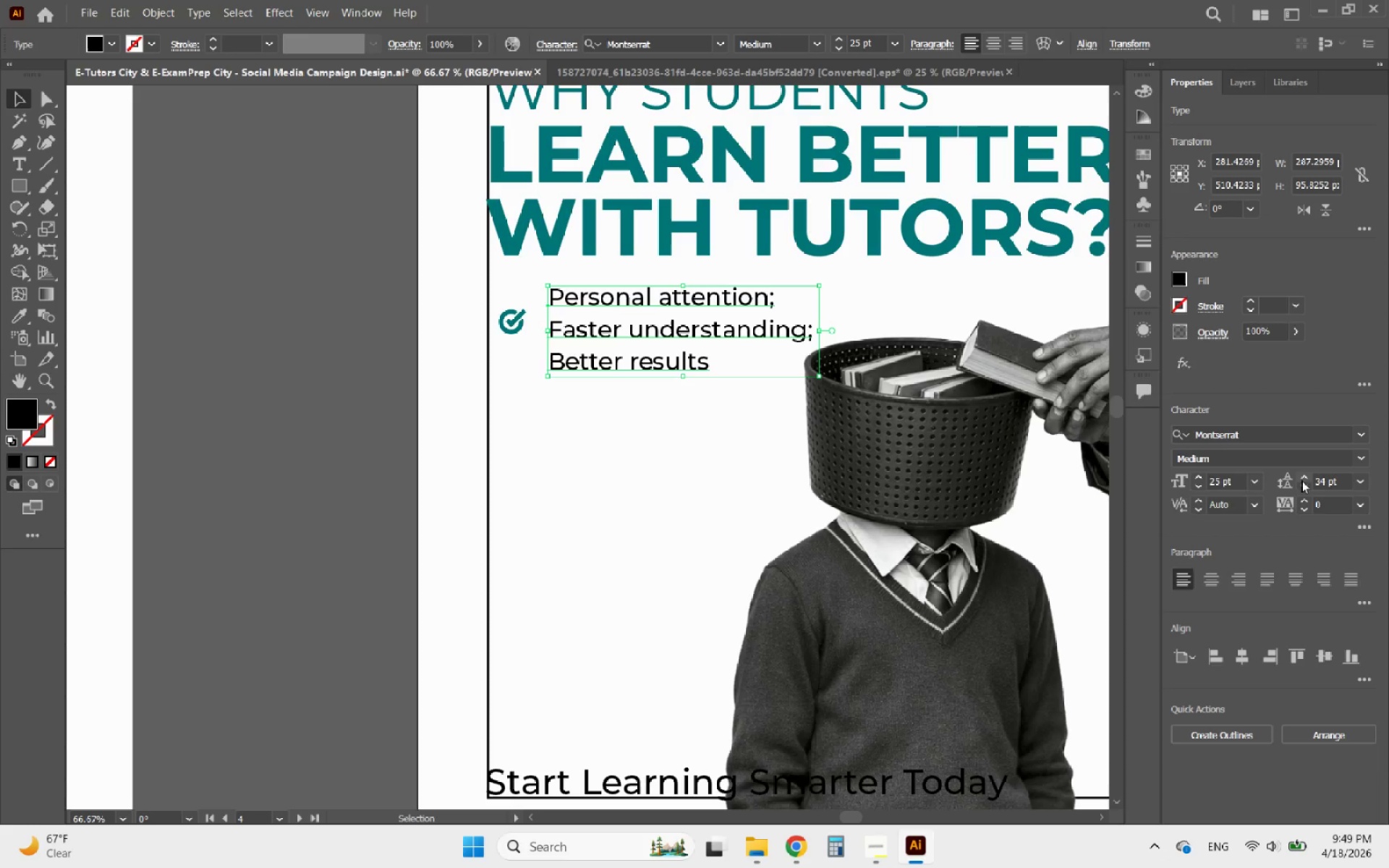 
triple_click([1301, 480])
 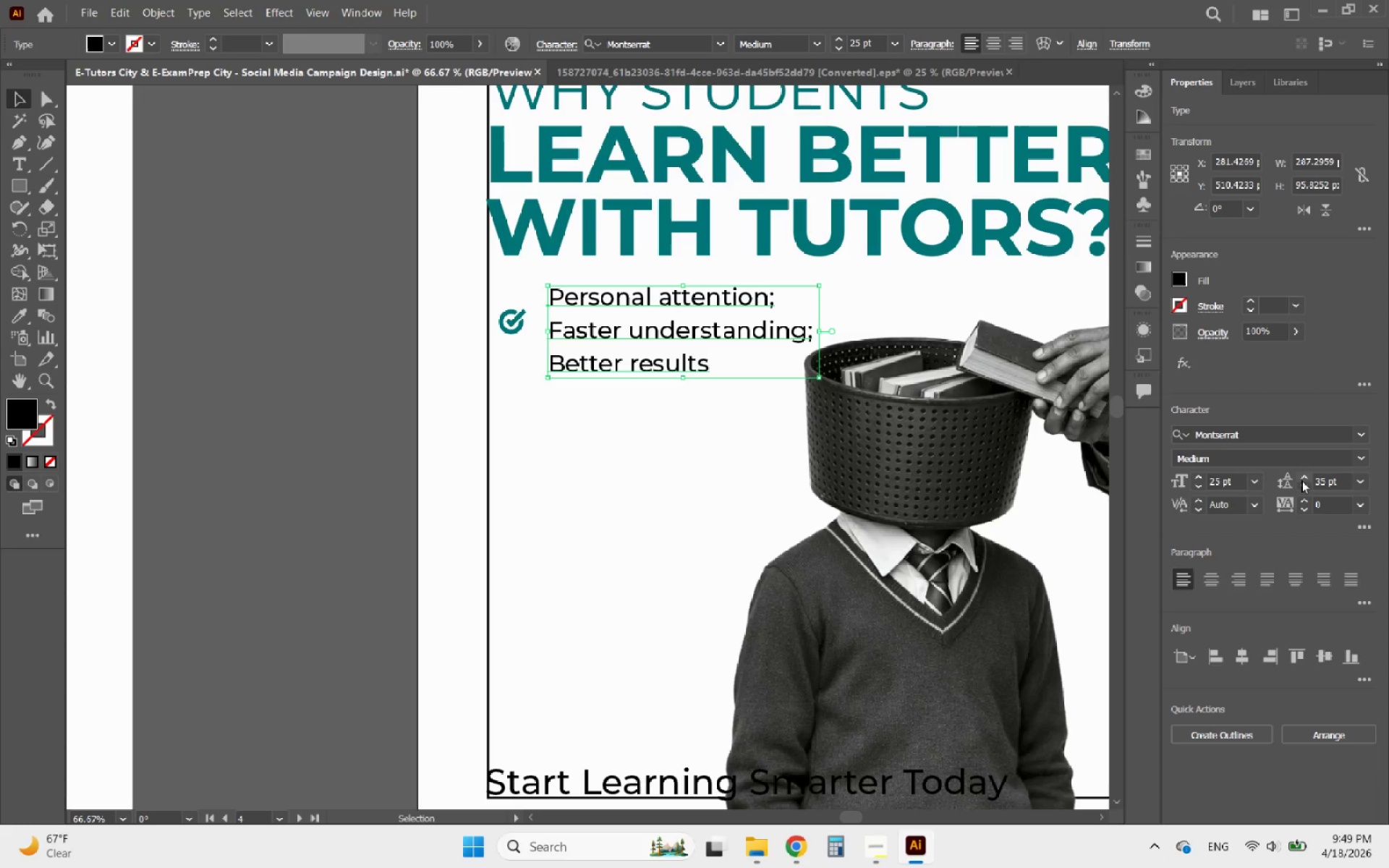 
triple_click([1301, 480])
 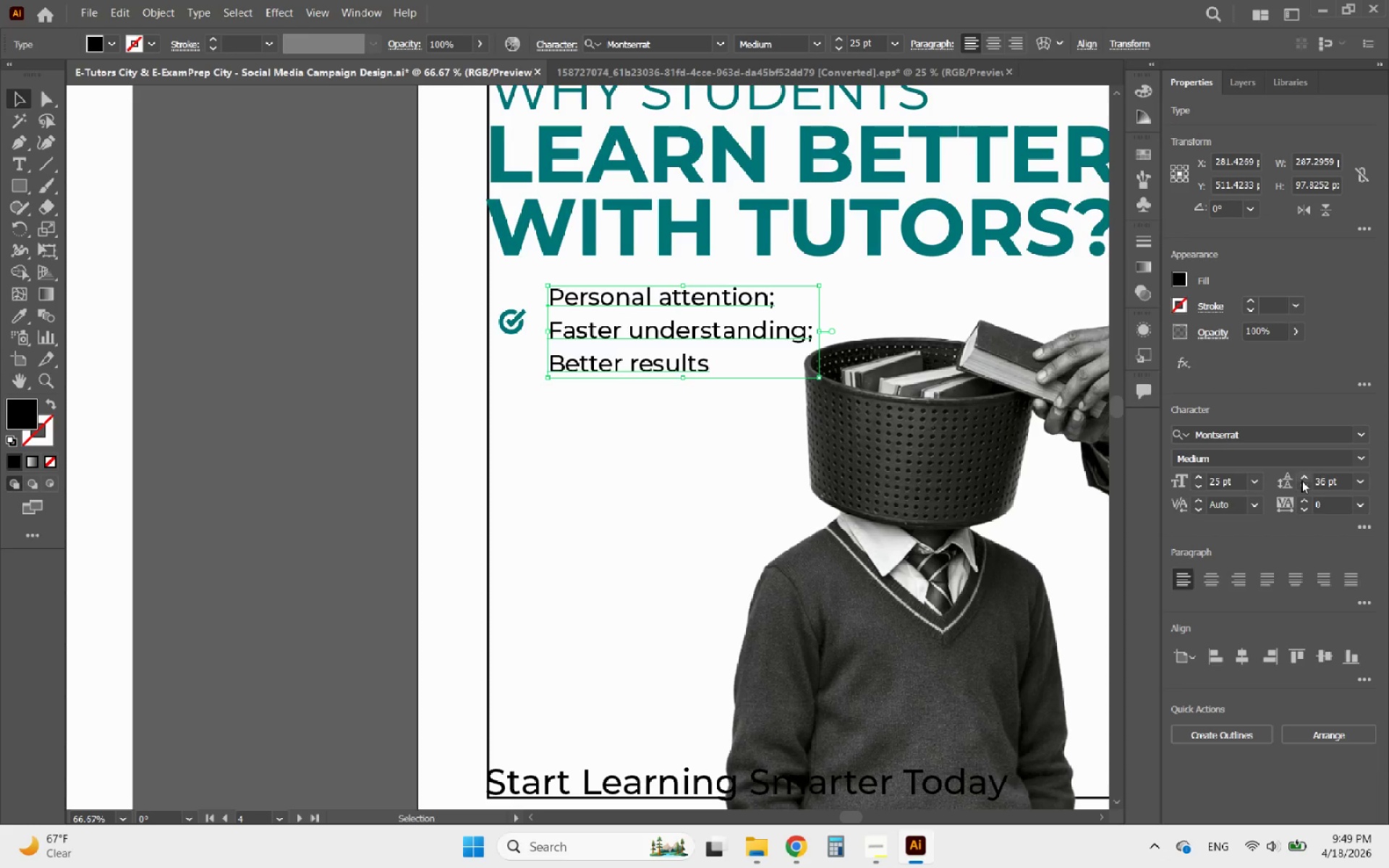 
triple_click([1301, 480])
 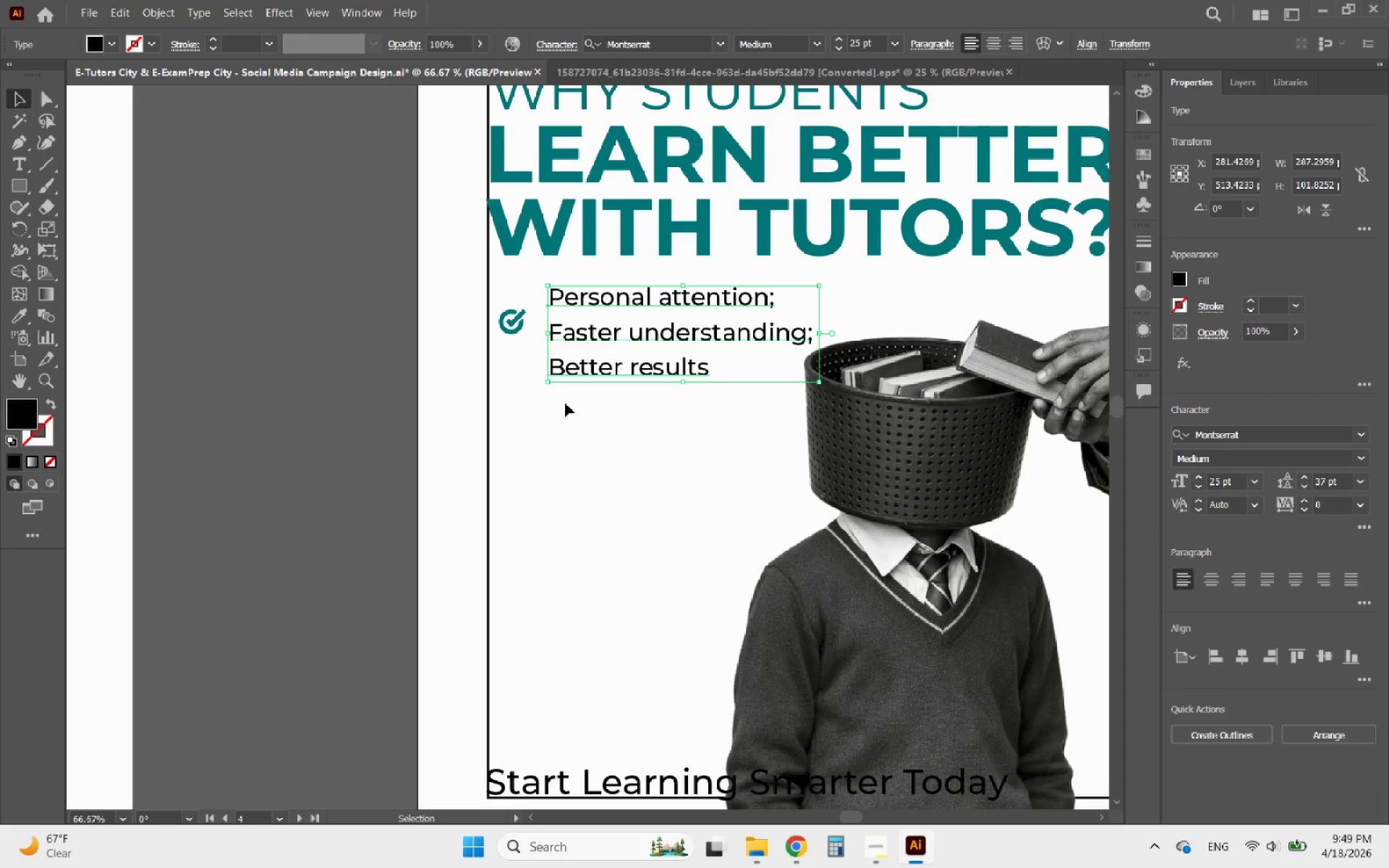 
left_click([369, 327])
 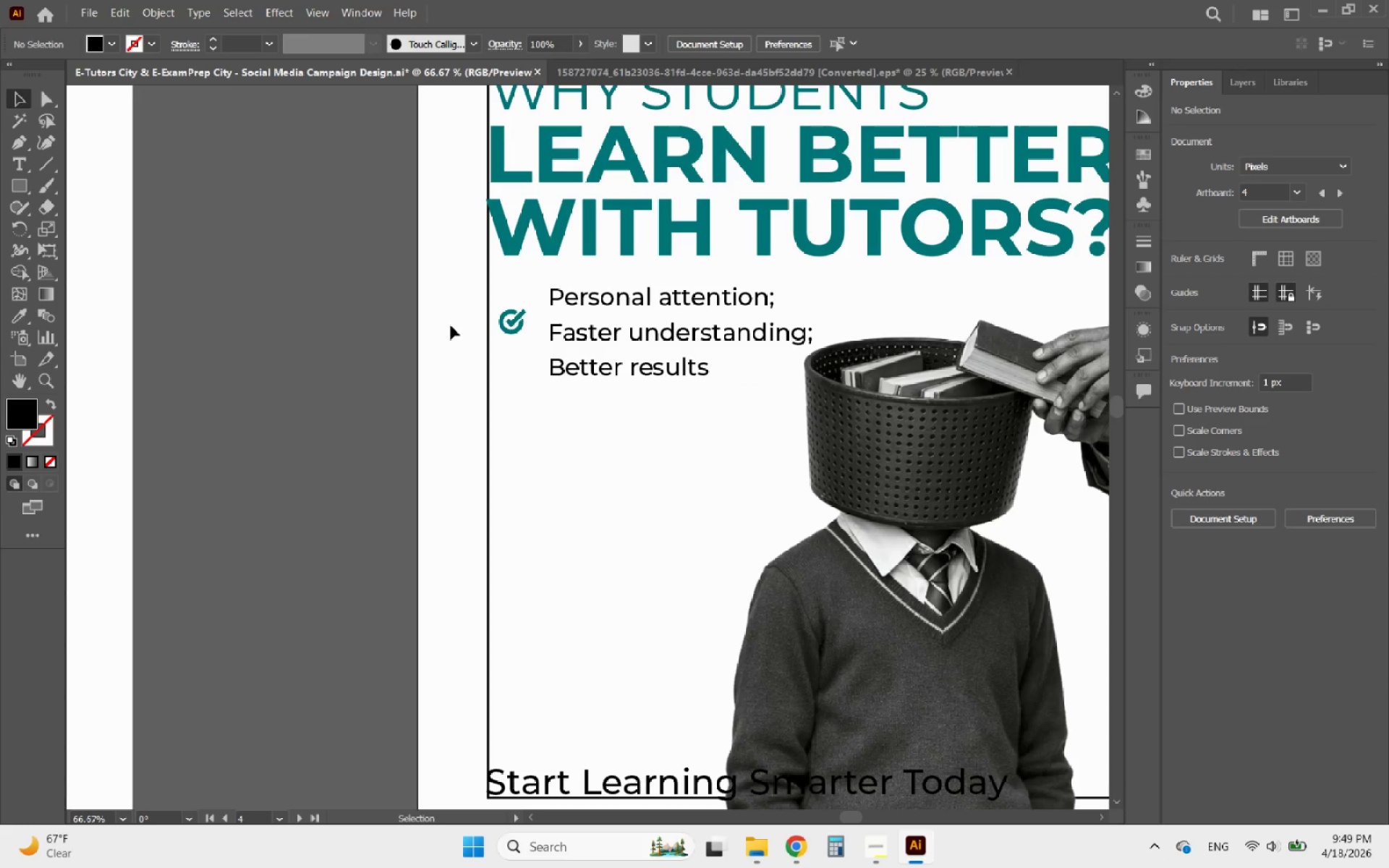 
hold_key(key=AltLeft, duration=0.7)
scroll: coordinate [489, 310], scroll_direction: up, amount: 2.0
 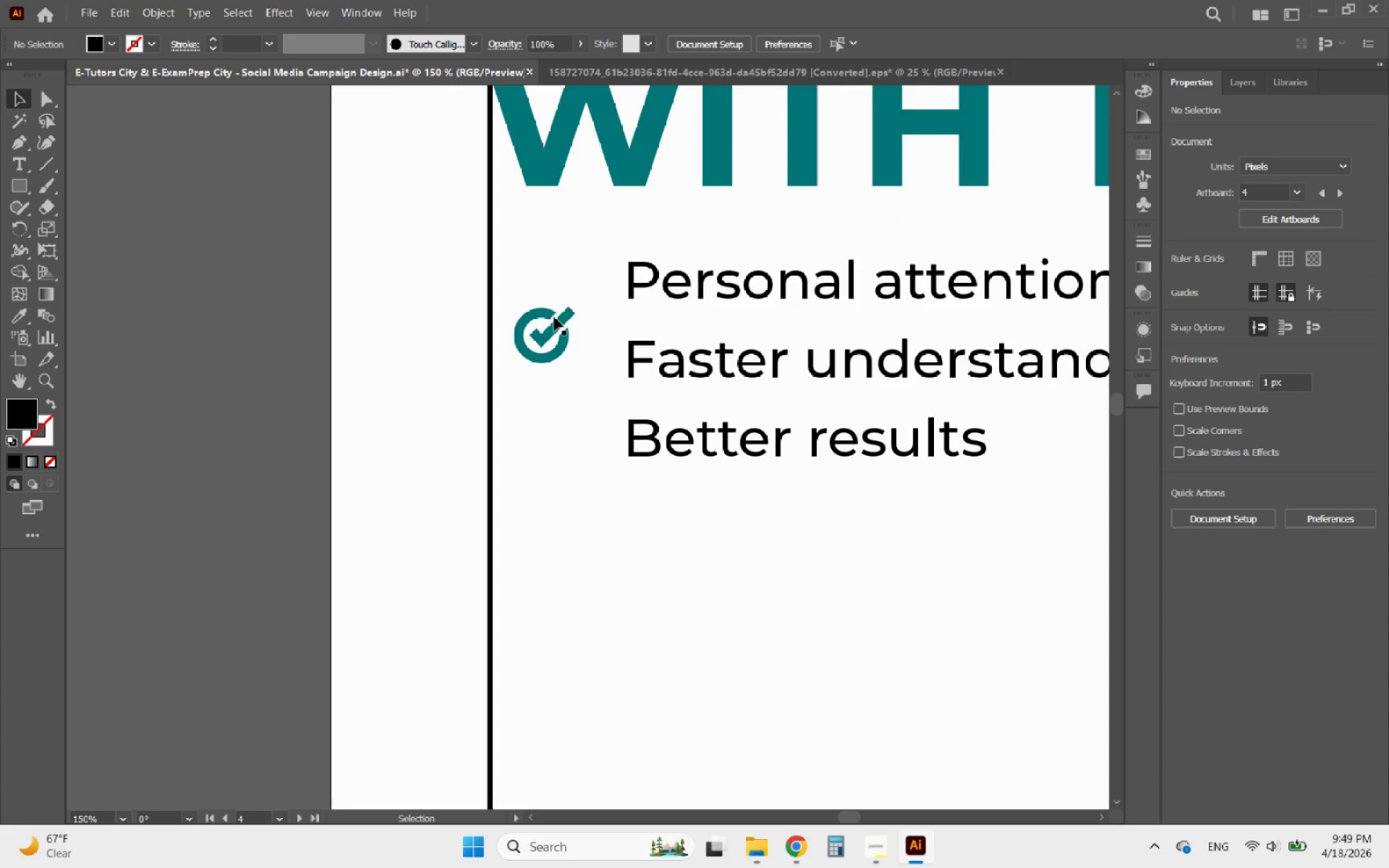 
left_click_drag(start_coordinate=[555, 319], to_coordinate=[558, 266])
 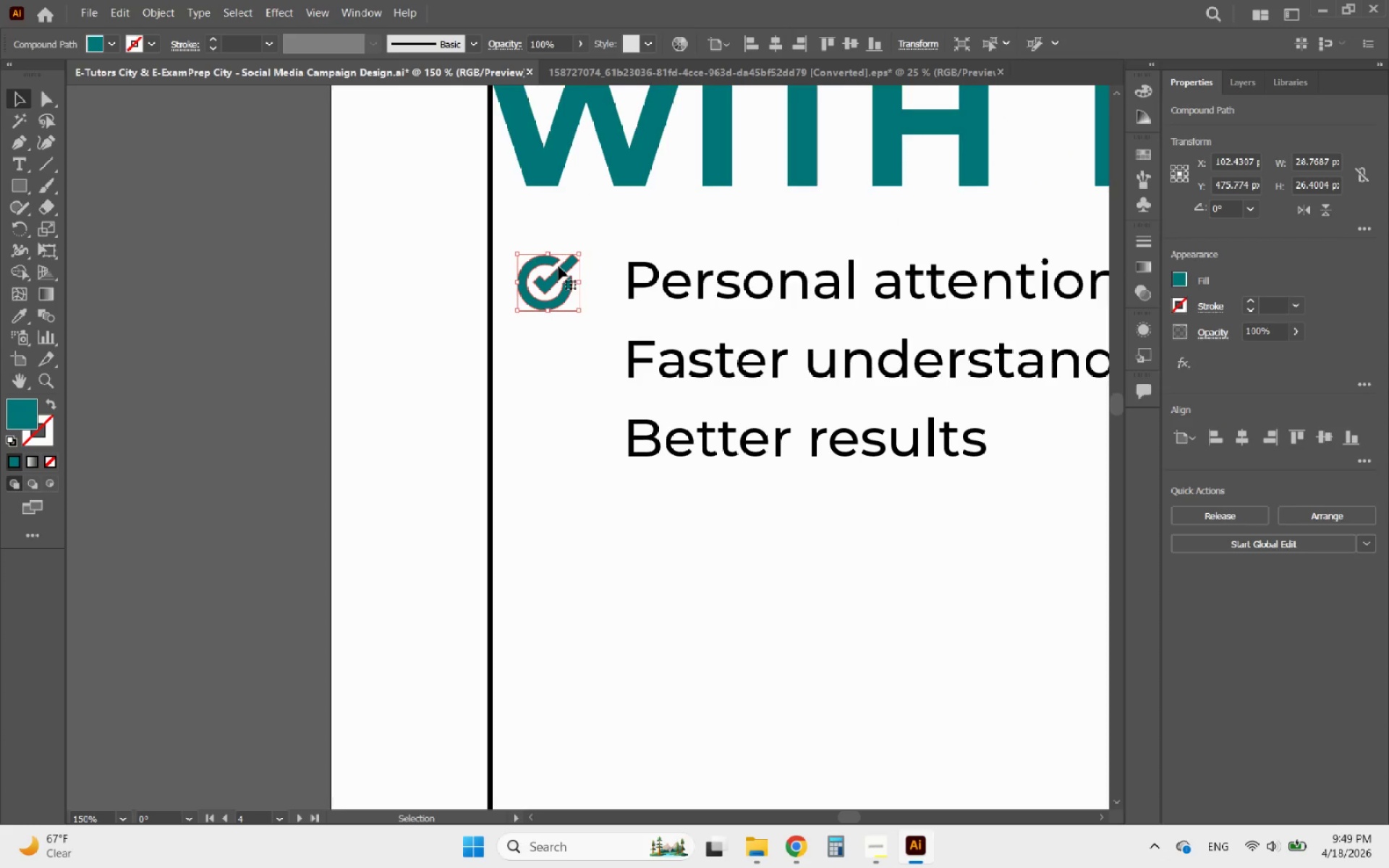 
hold_key(key=AltLeft, duration=2.71)
left_click_drag(start_coordinate=[558, 266], to_coordinate=[558, 353])
 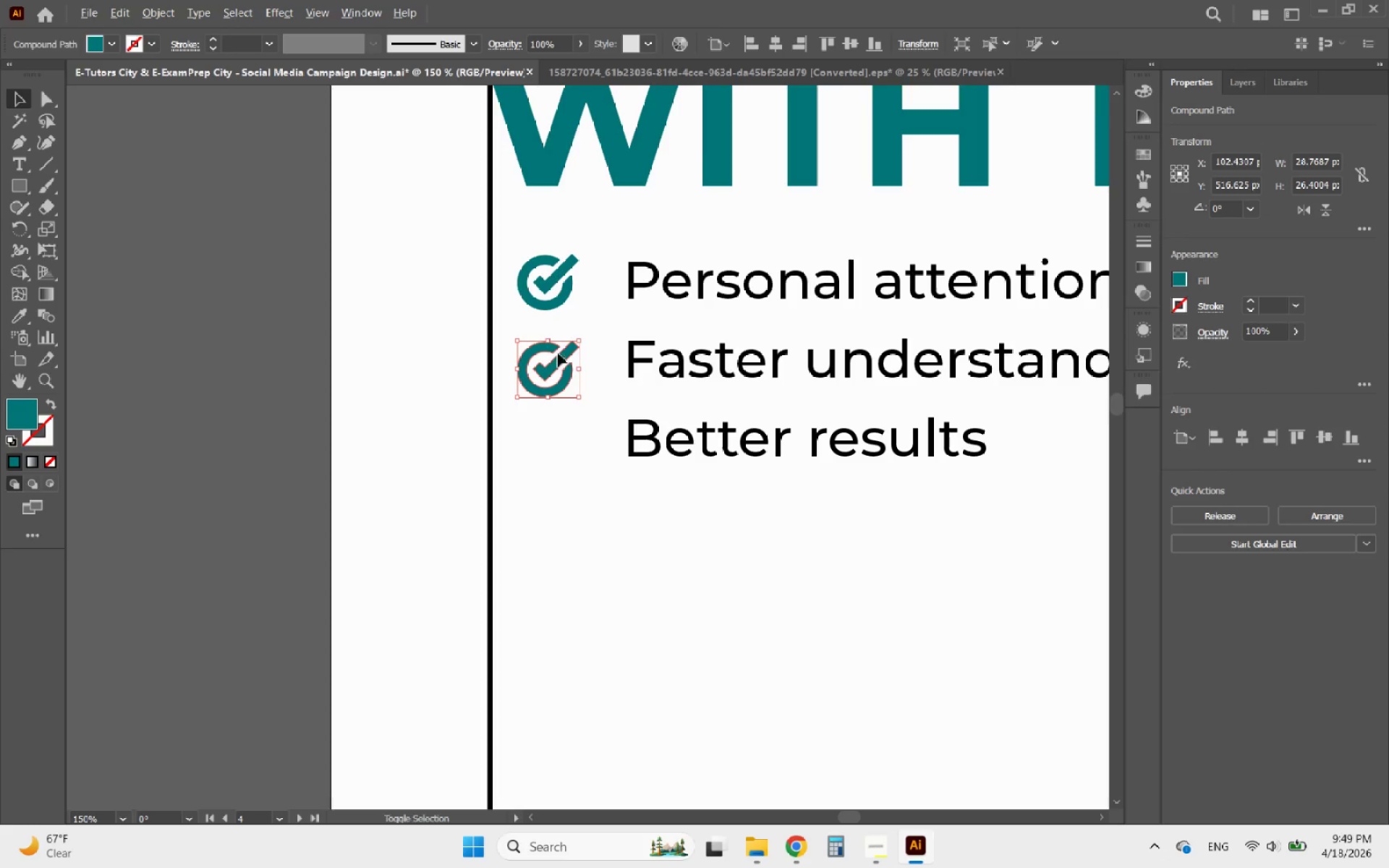 
hold_key(key=ShiftLeft, duration=2.41)
 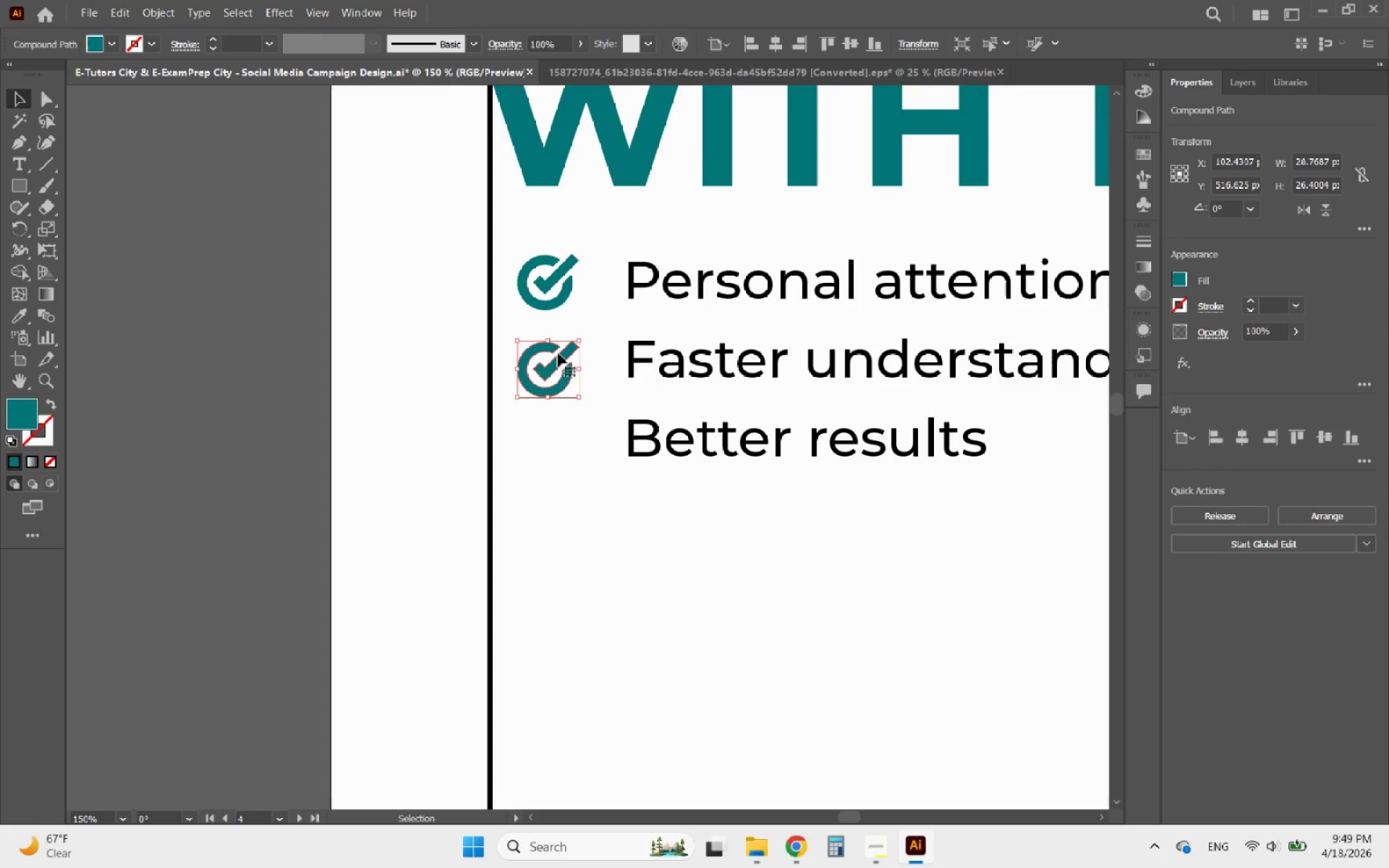 
hold_key(key=AltLeft, duration=0.91)
hold_key(key=ShiftLeft, duration=0.62)
left_click_drag(start_coordinate=[558, 353], to_coordinate=[558, 409])
 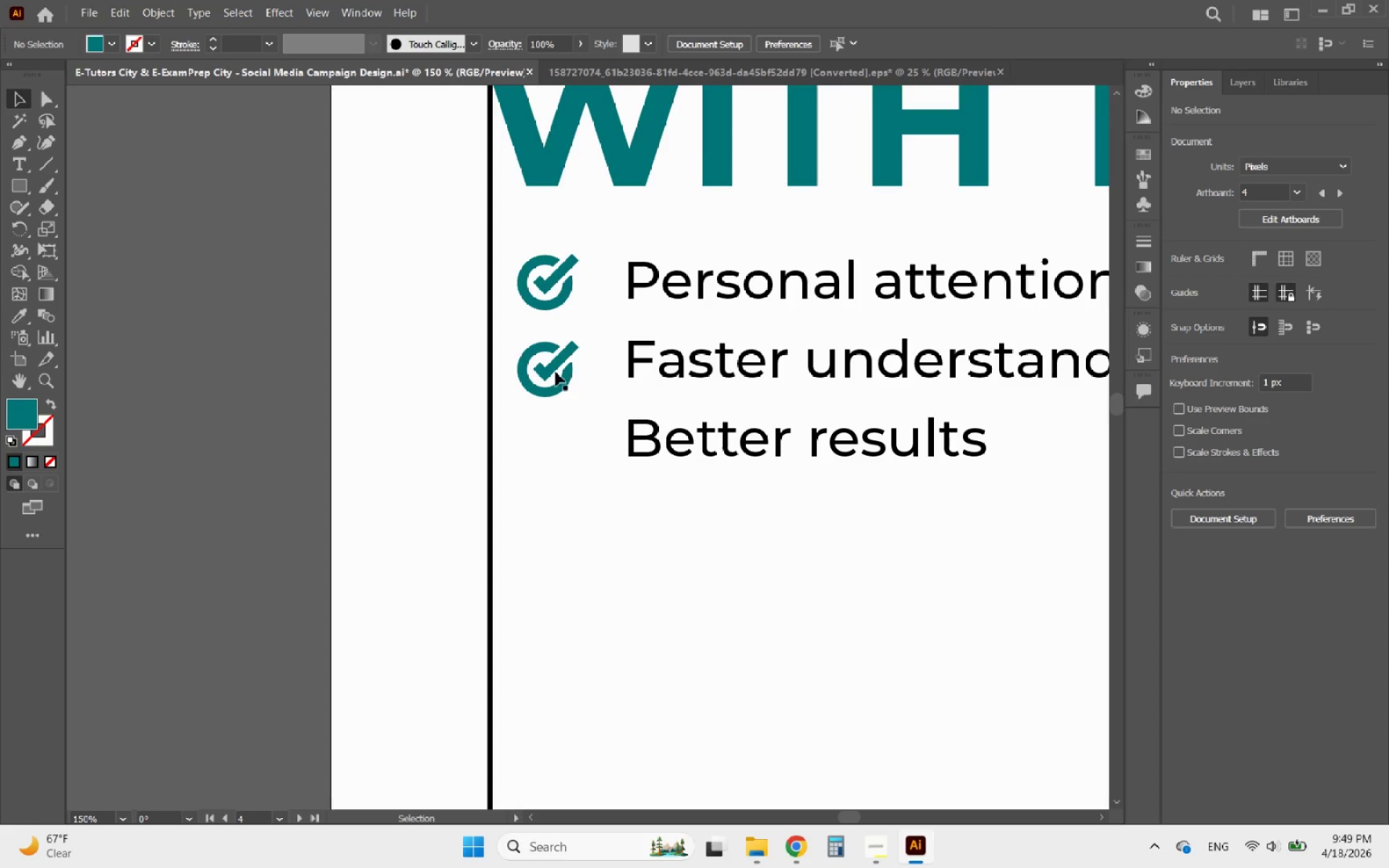 
left_click([556, 372])
 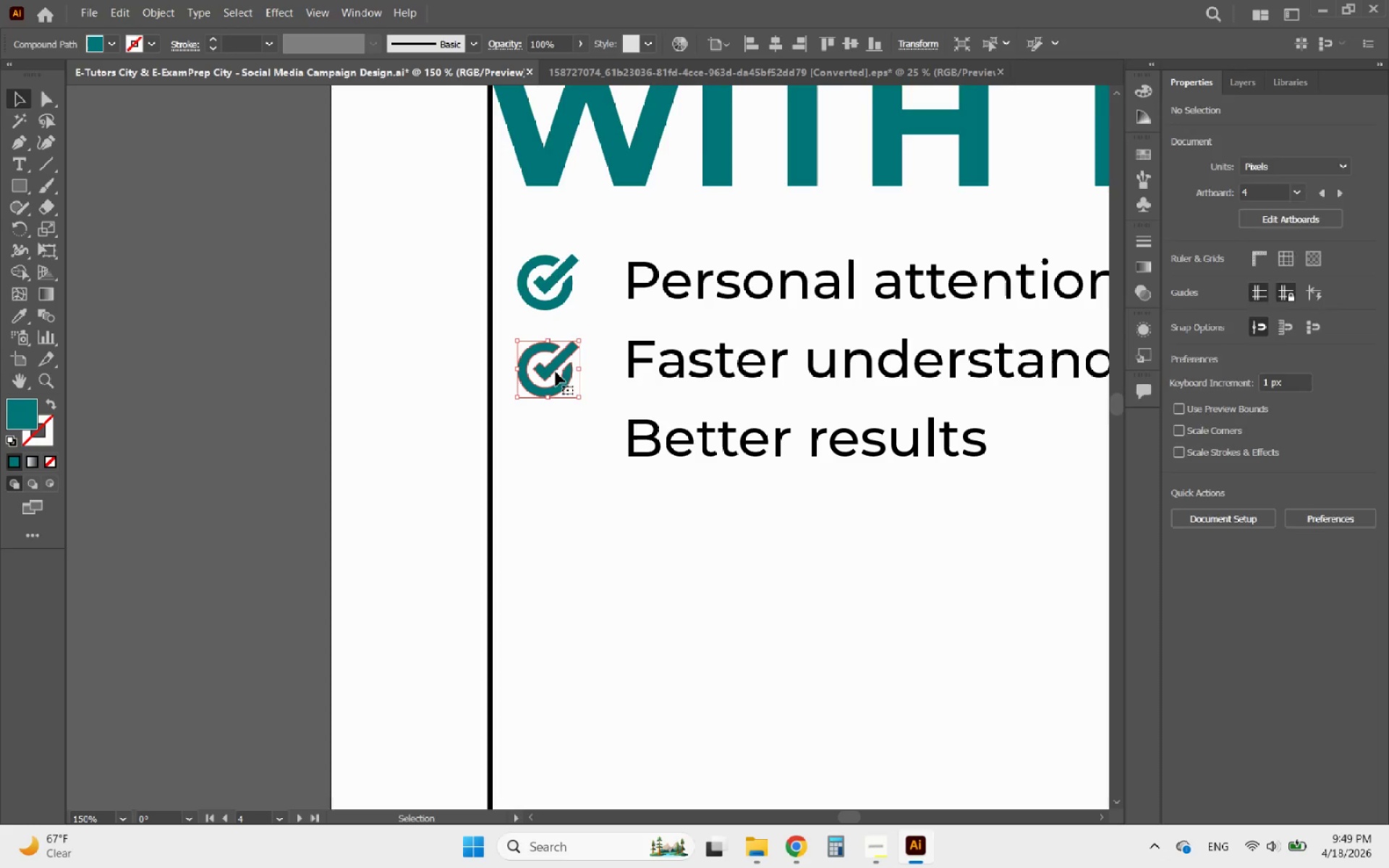 
hold_key(key=AltLeft, duration=5.59)
left_click_drag(start_coordinate=[555, 367], to_coordinate=[558, 464])
 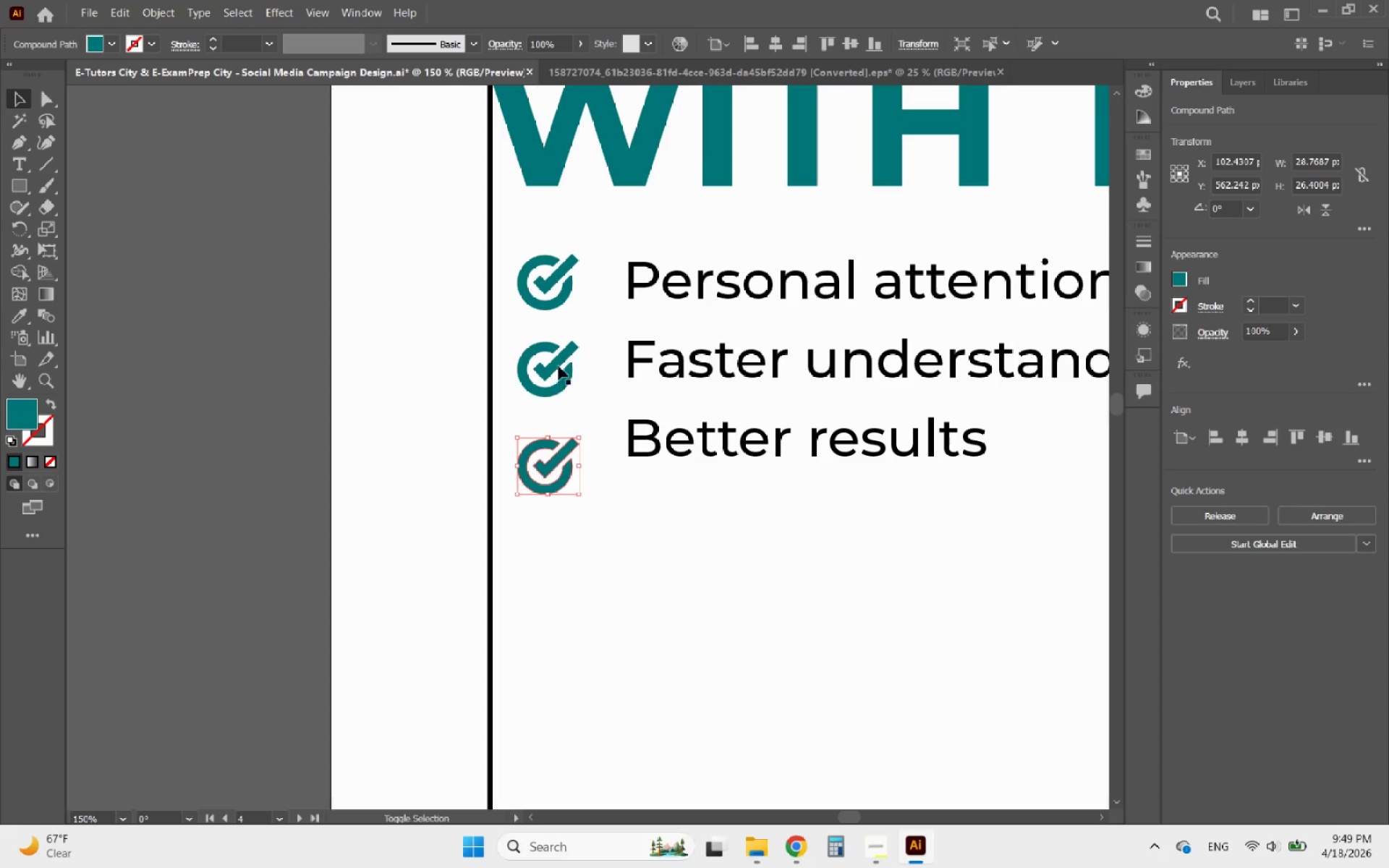 
hold_key(key=ShiftLeft, duration=5.12)
 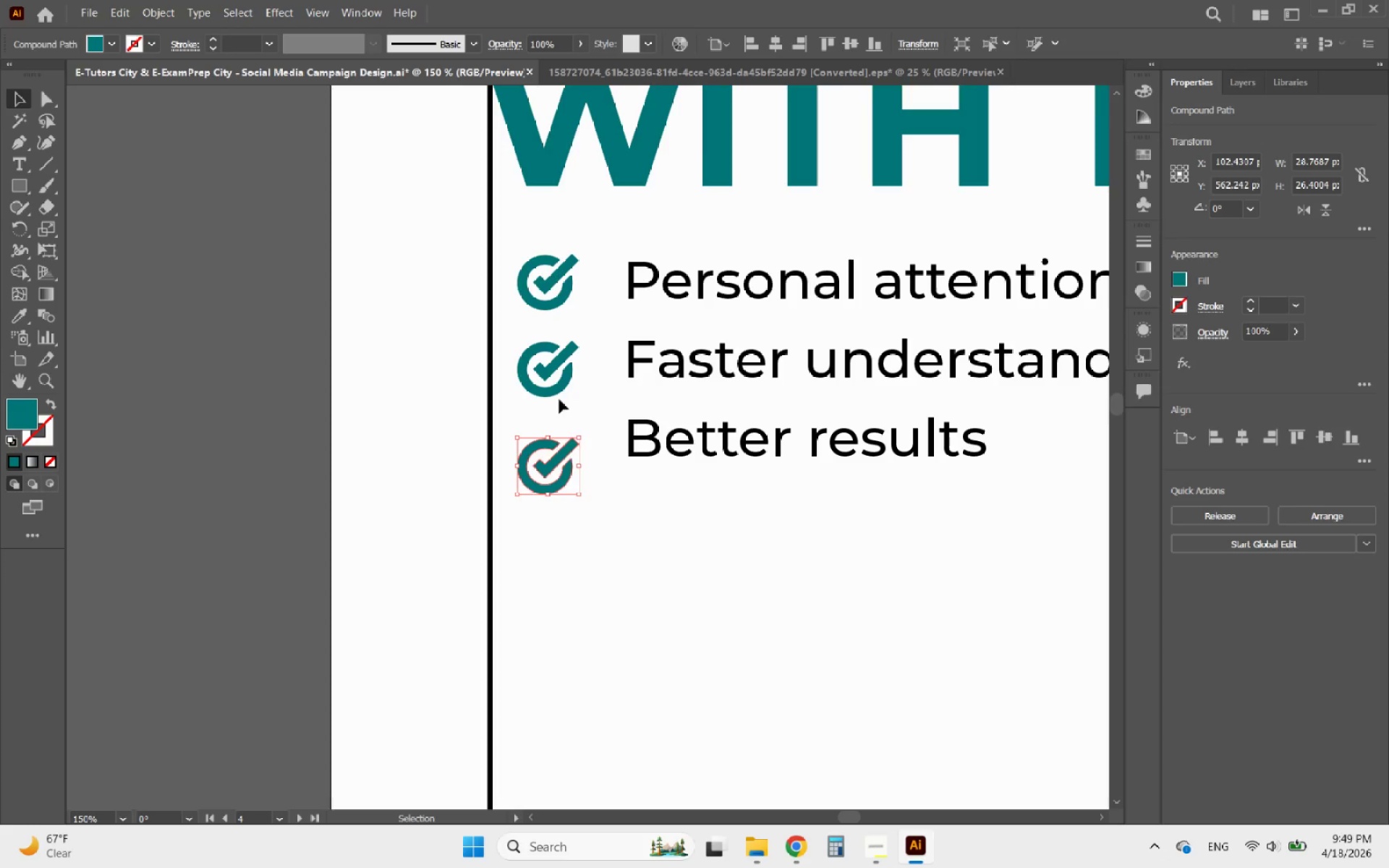 
hold_key(key=ShiftLeft, duration=1.45)
left_click([556, 361])
 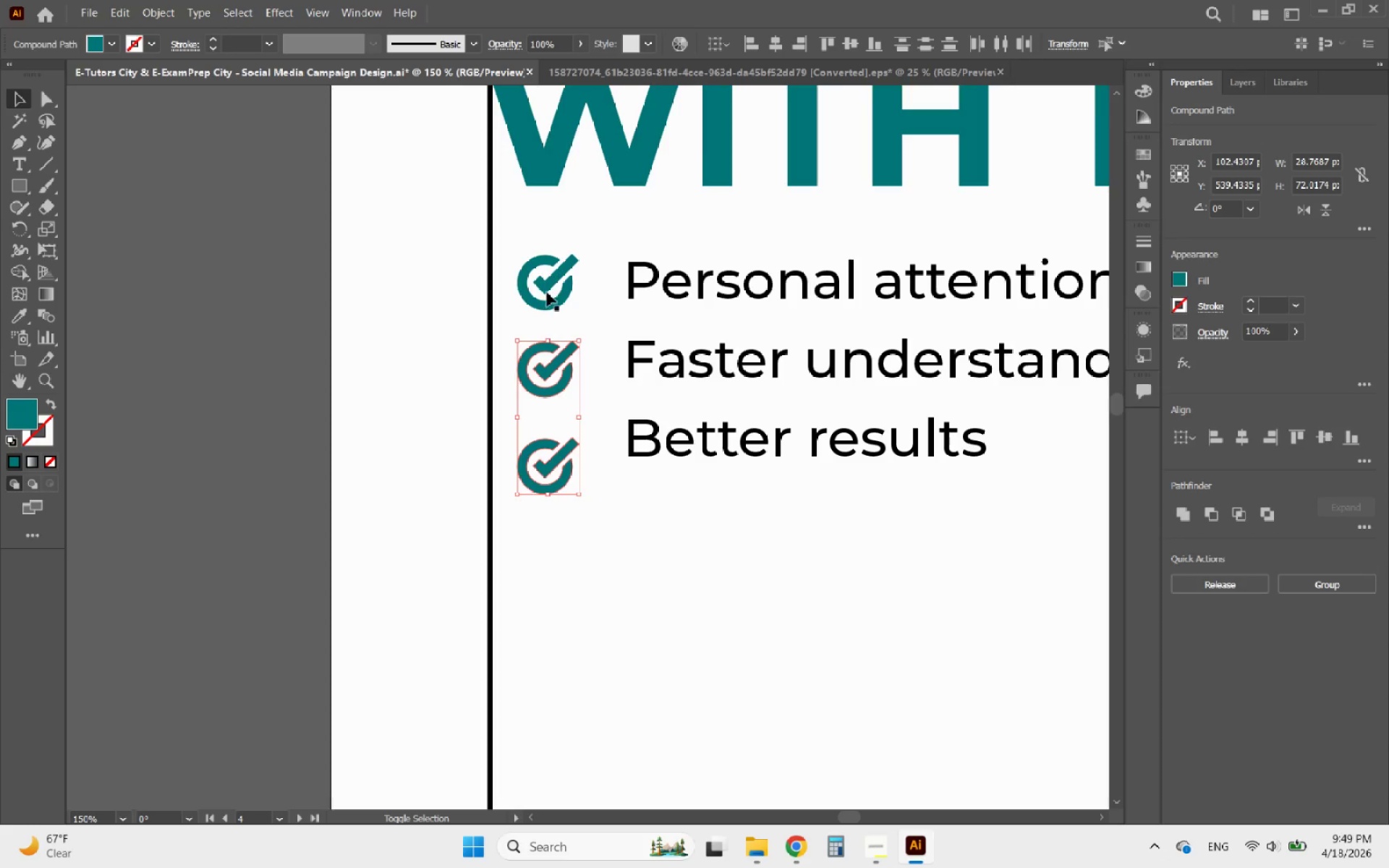 
left_click([547, 289])
 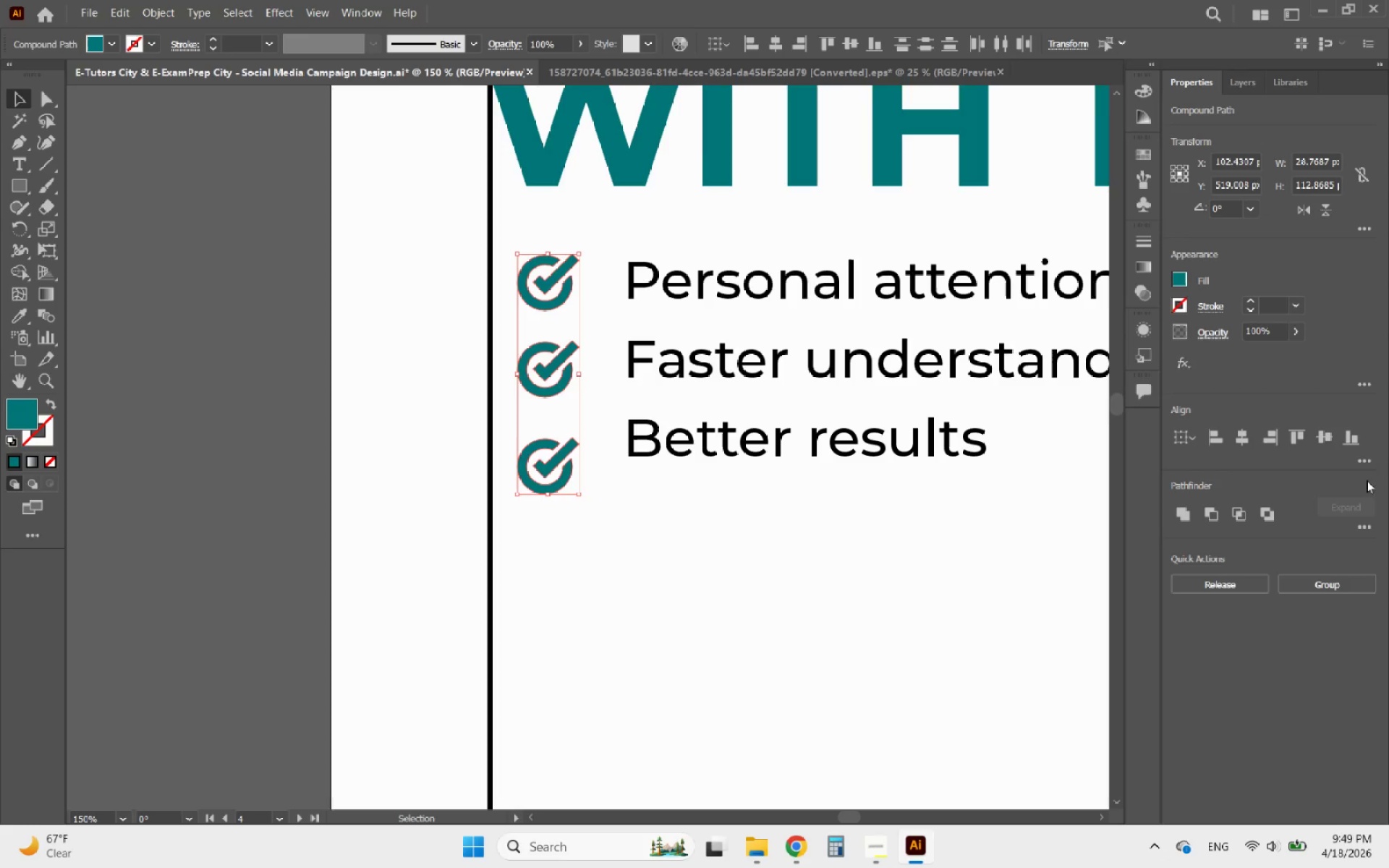 
left_click([1361, 461])
 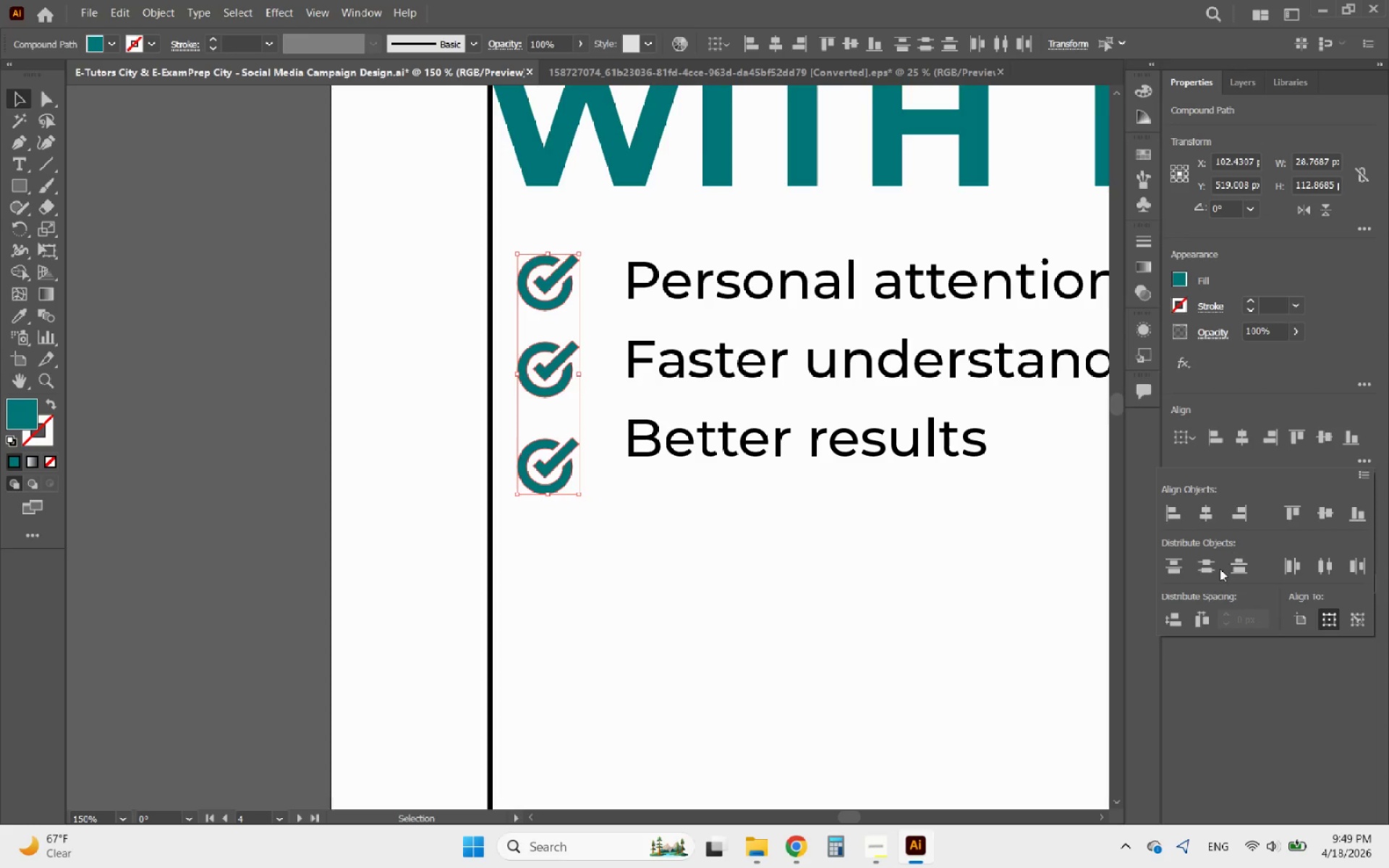 
left_click([1209, 570])
 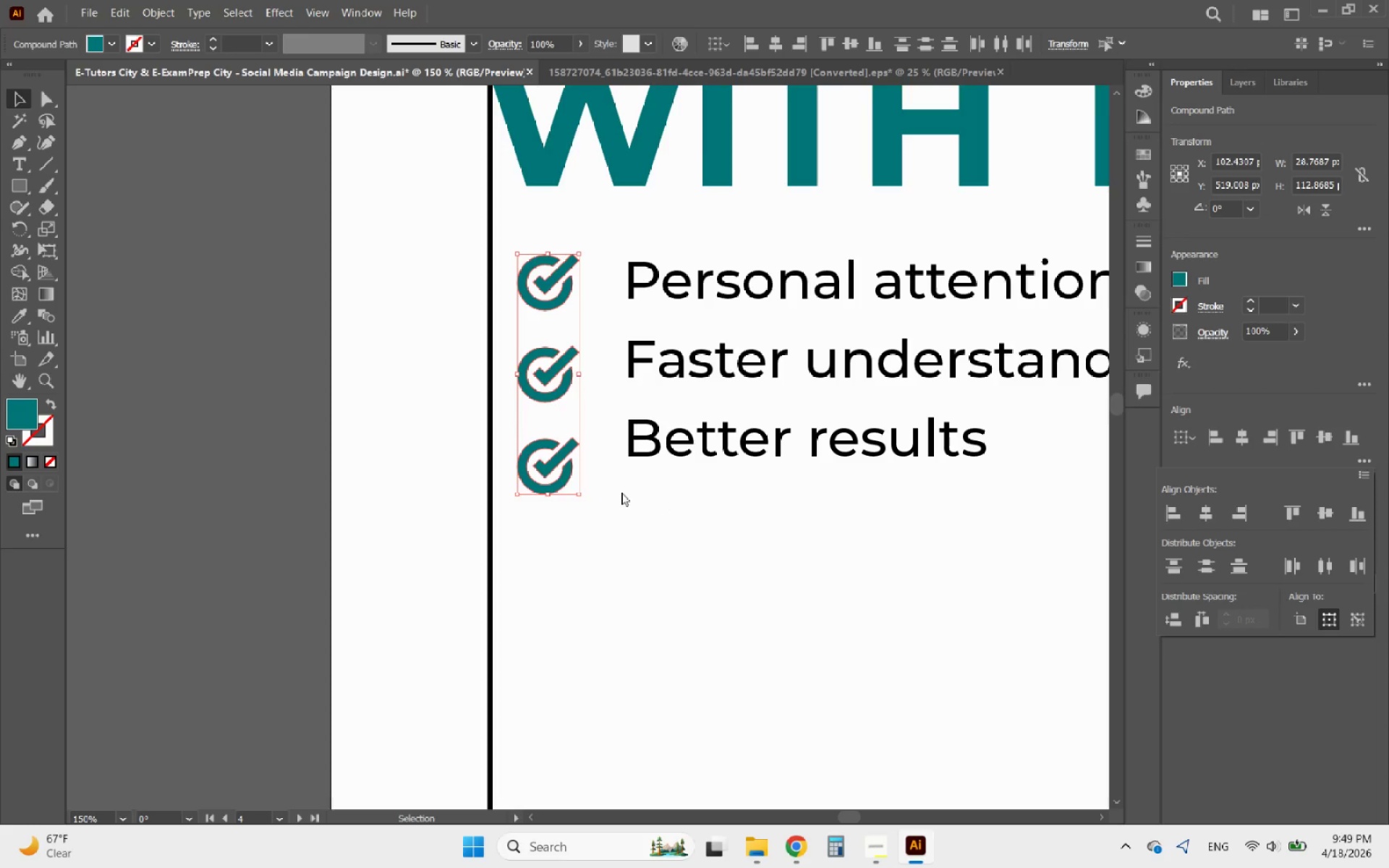 
left_click([621, 493])
 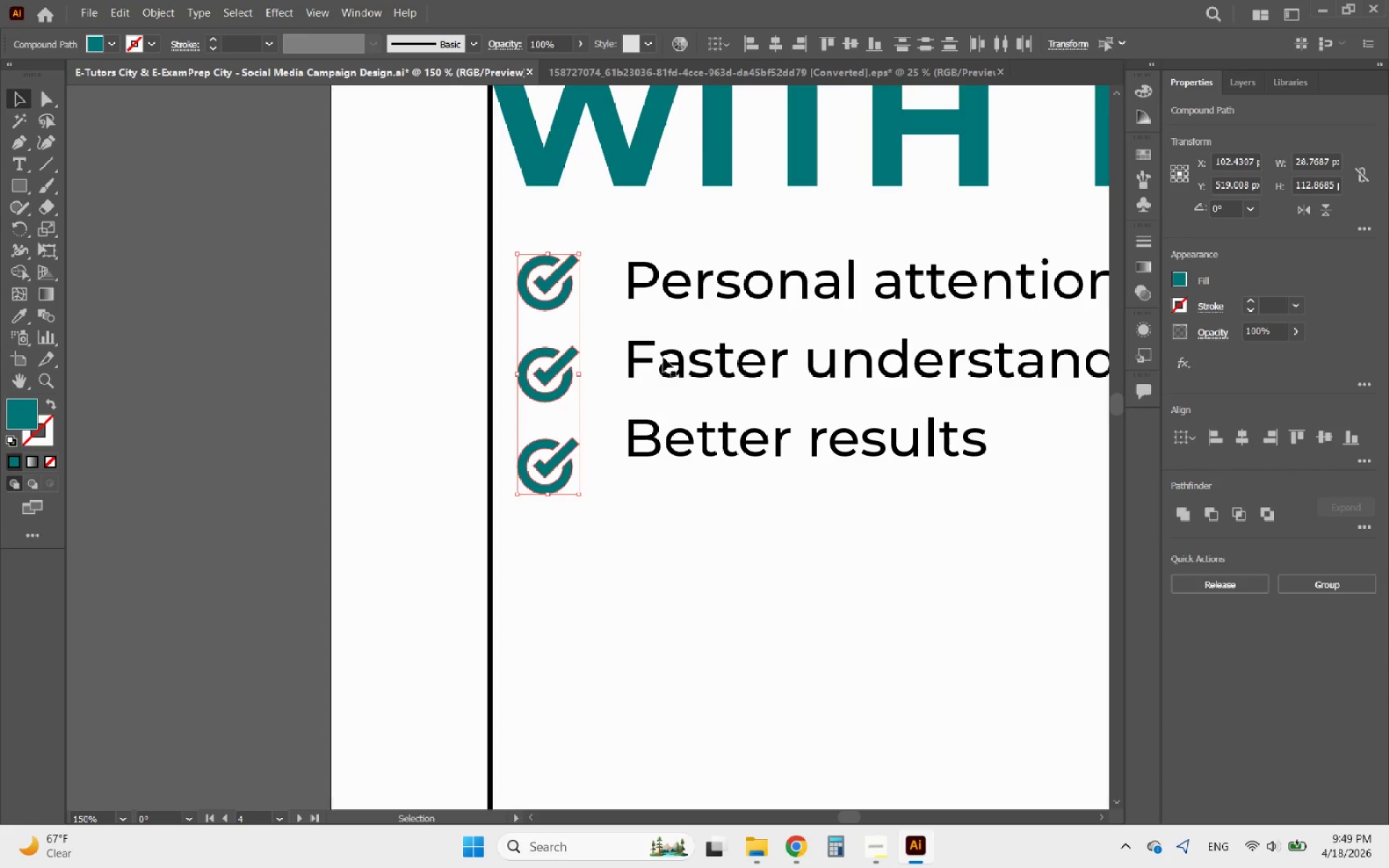 
left_click([663, 357])
 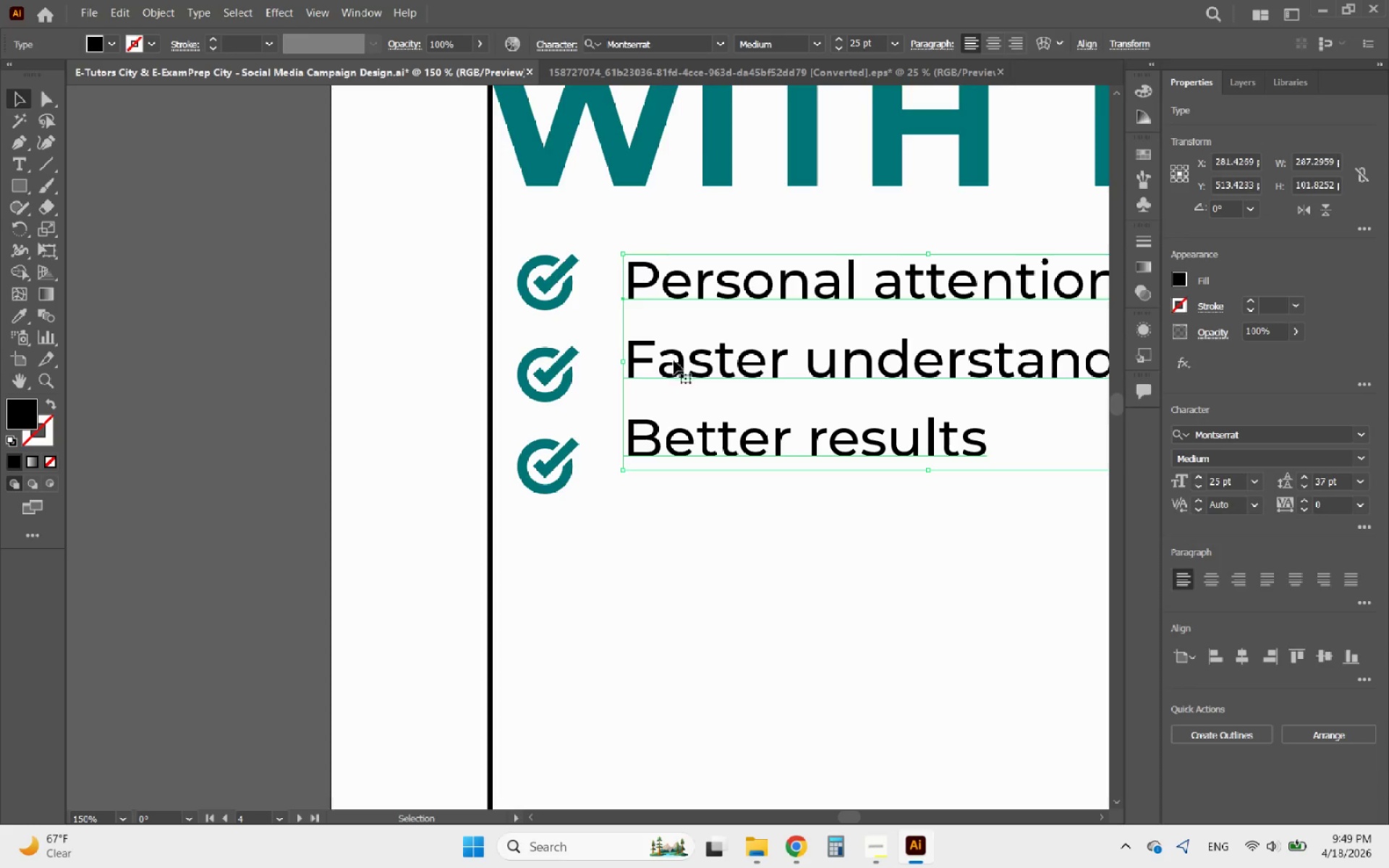 
left_click_drag(start_coordinate=[674, 360], to_coordinate=[652, 357])
 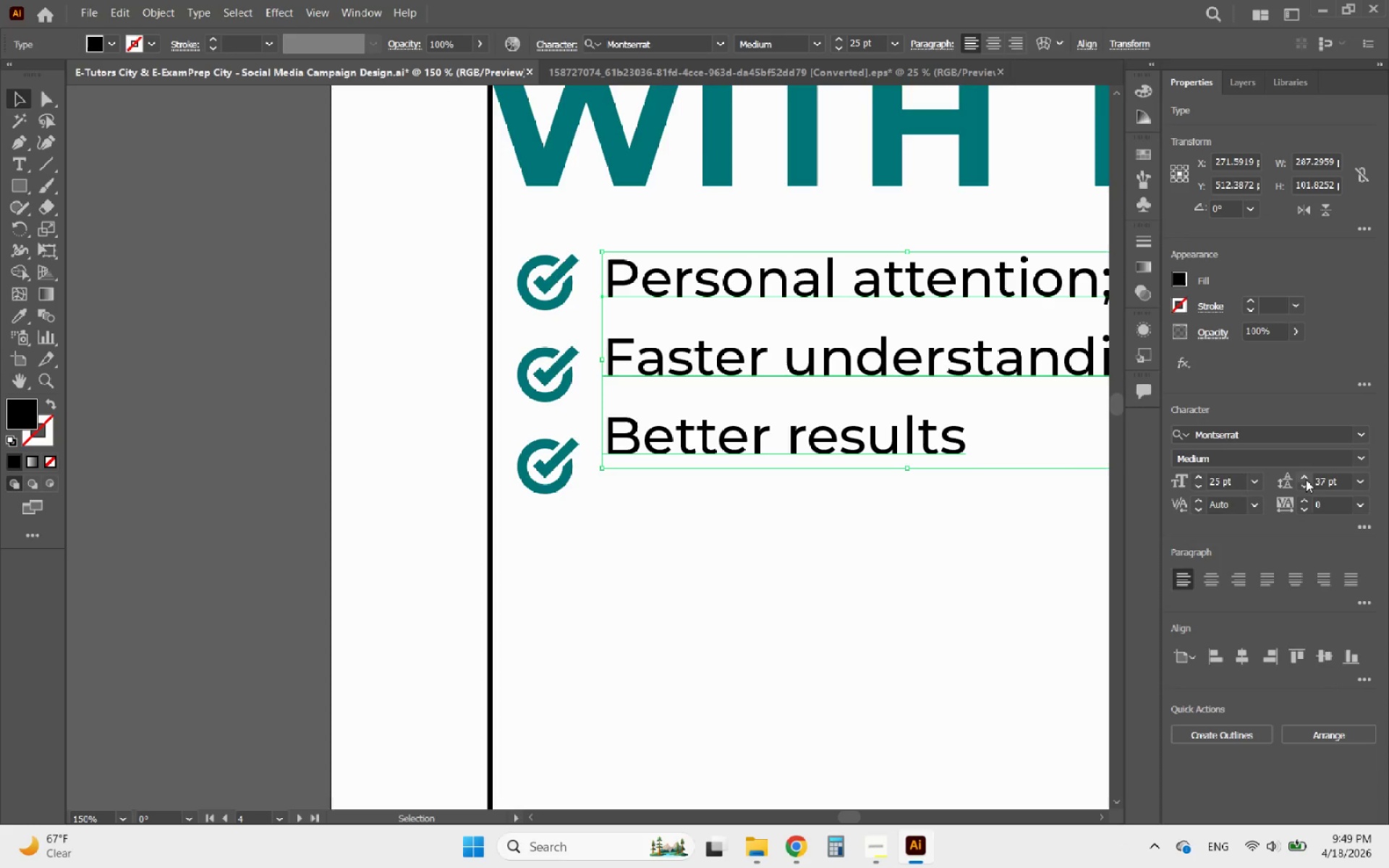 
double_click([1305, 480])
 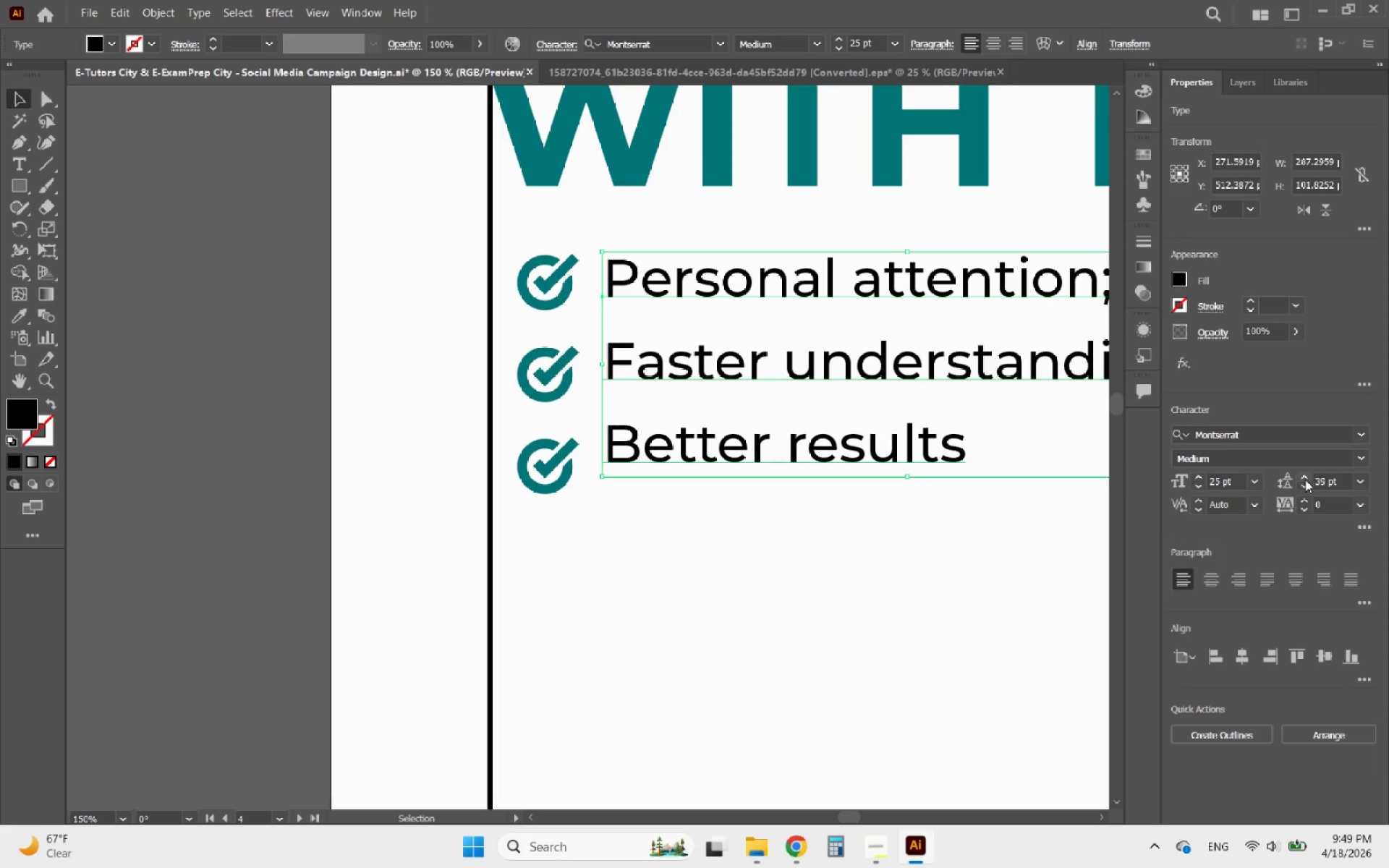 
triple_click([1305, 480])
 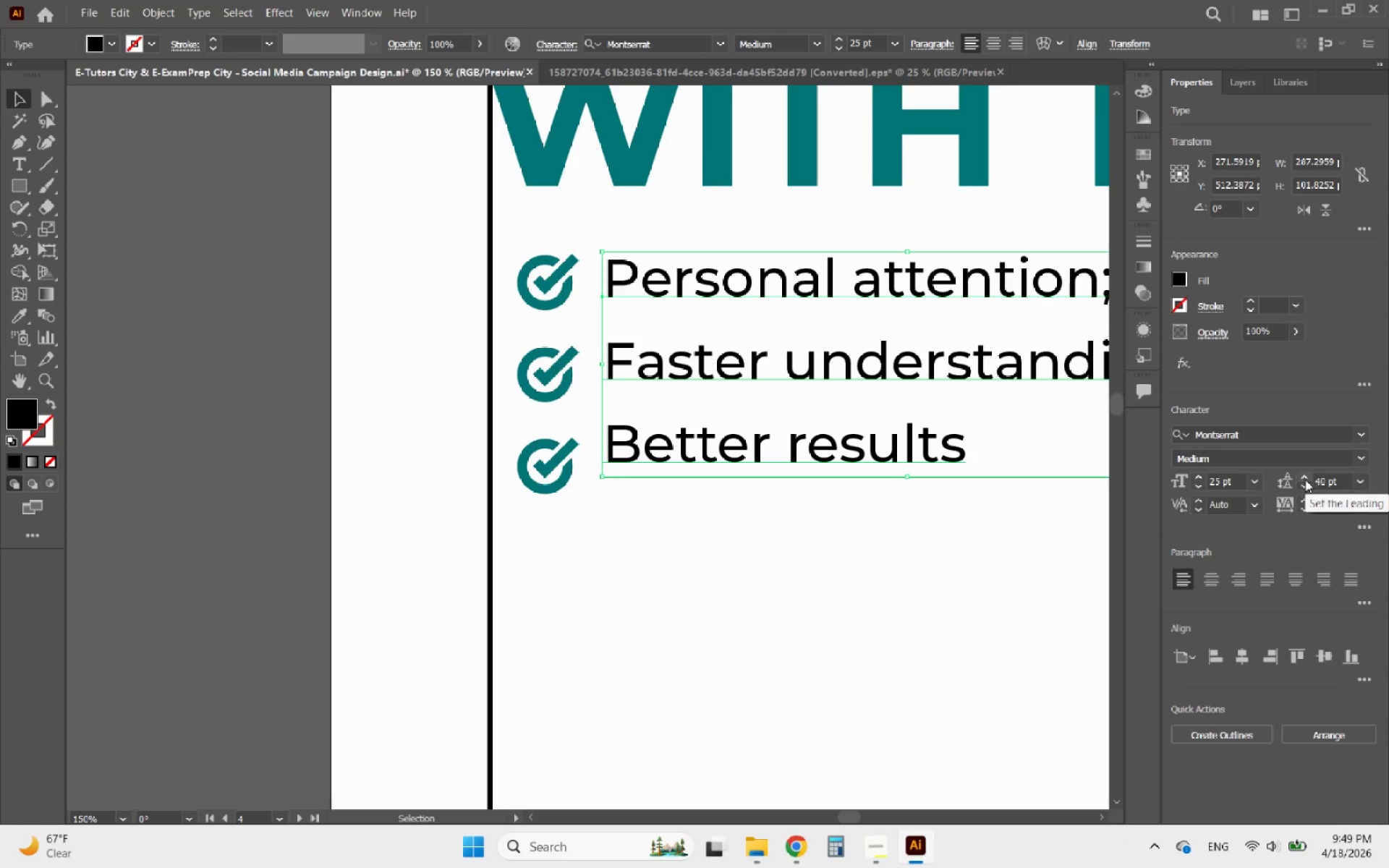 
triple_click([1305, 480])
 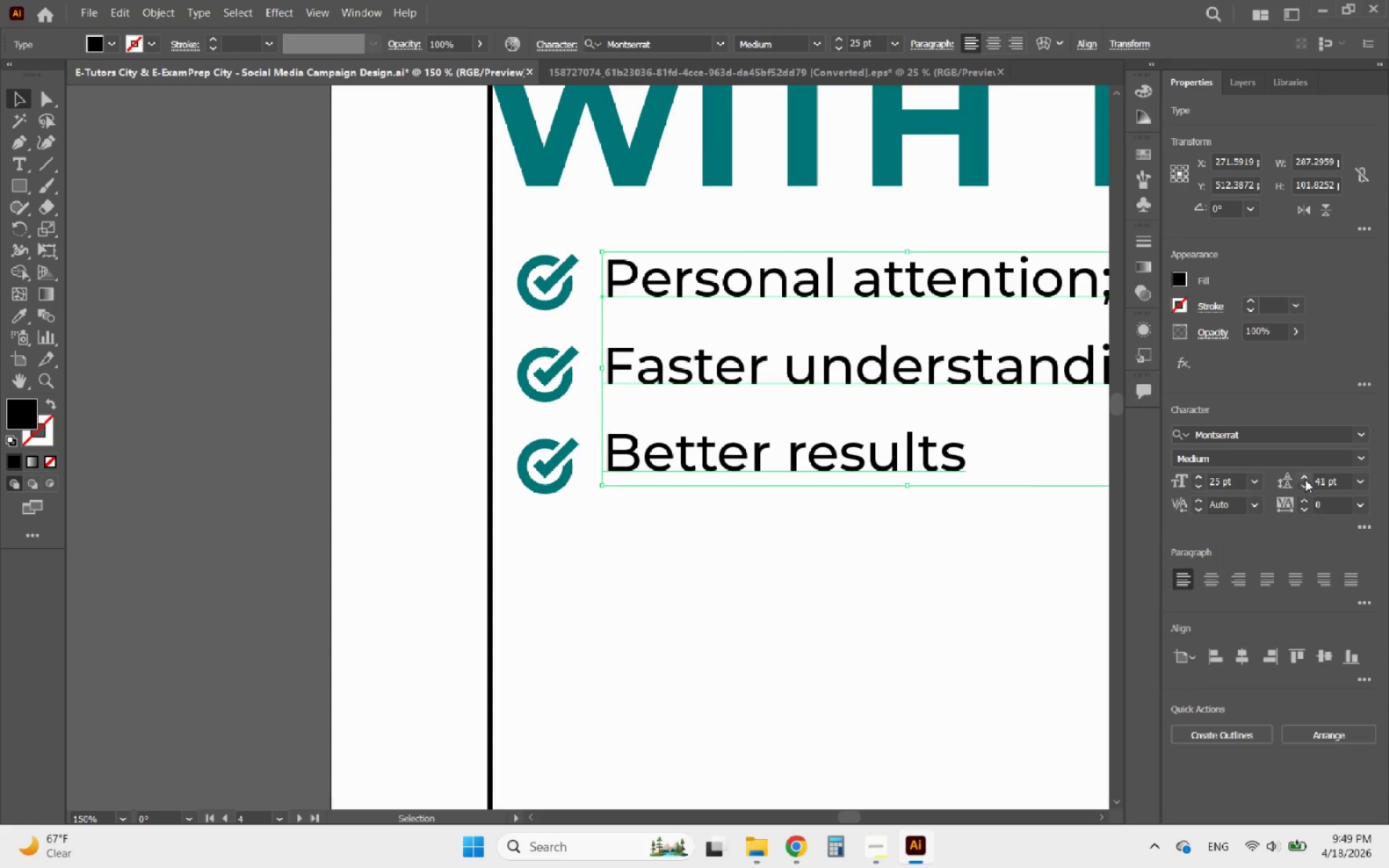 
triple_click([1305, 480])
 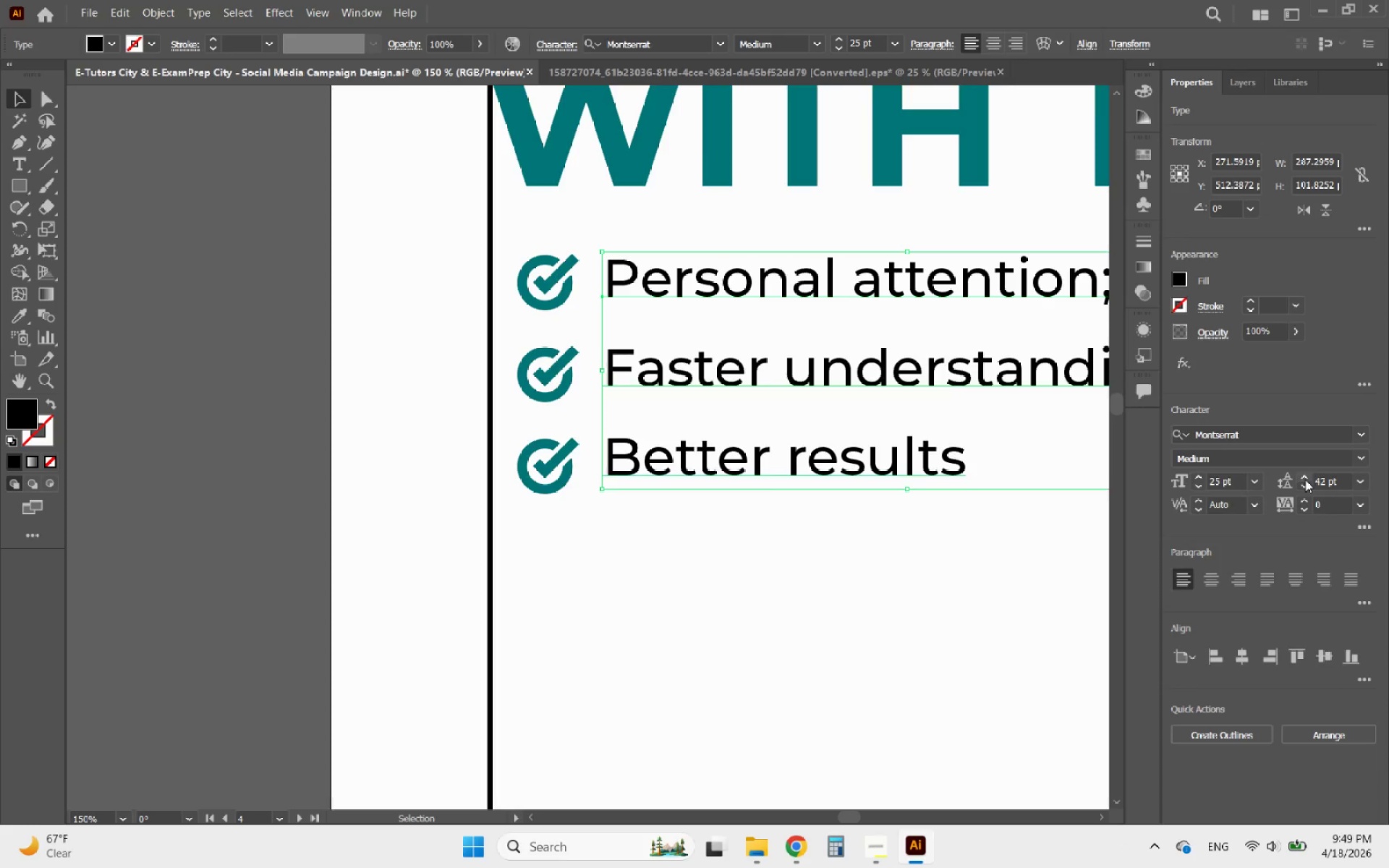 
triple_click([1305, 480])
 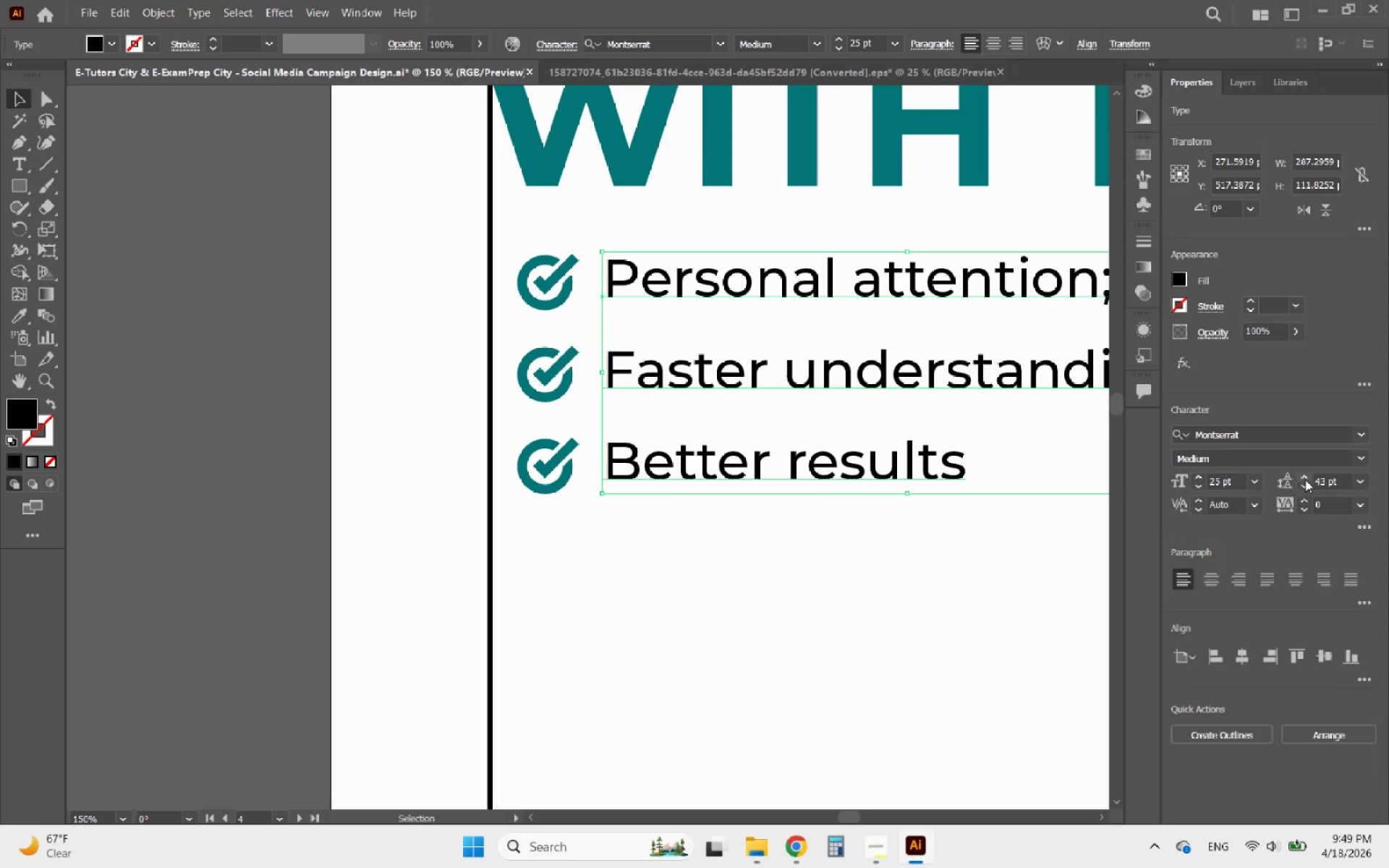 
triple_click([1305, 480])
 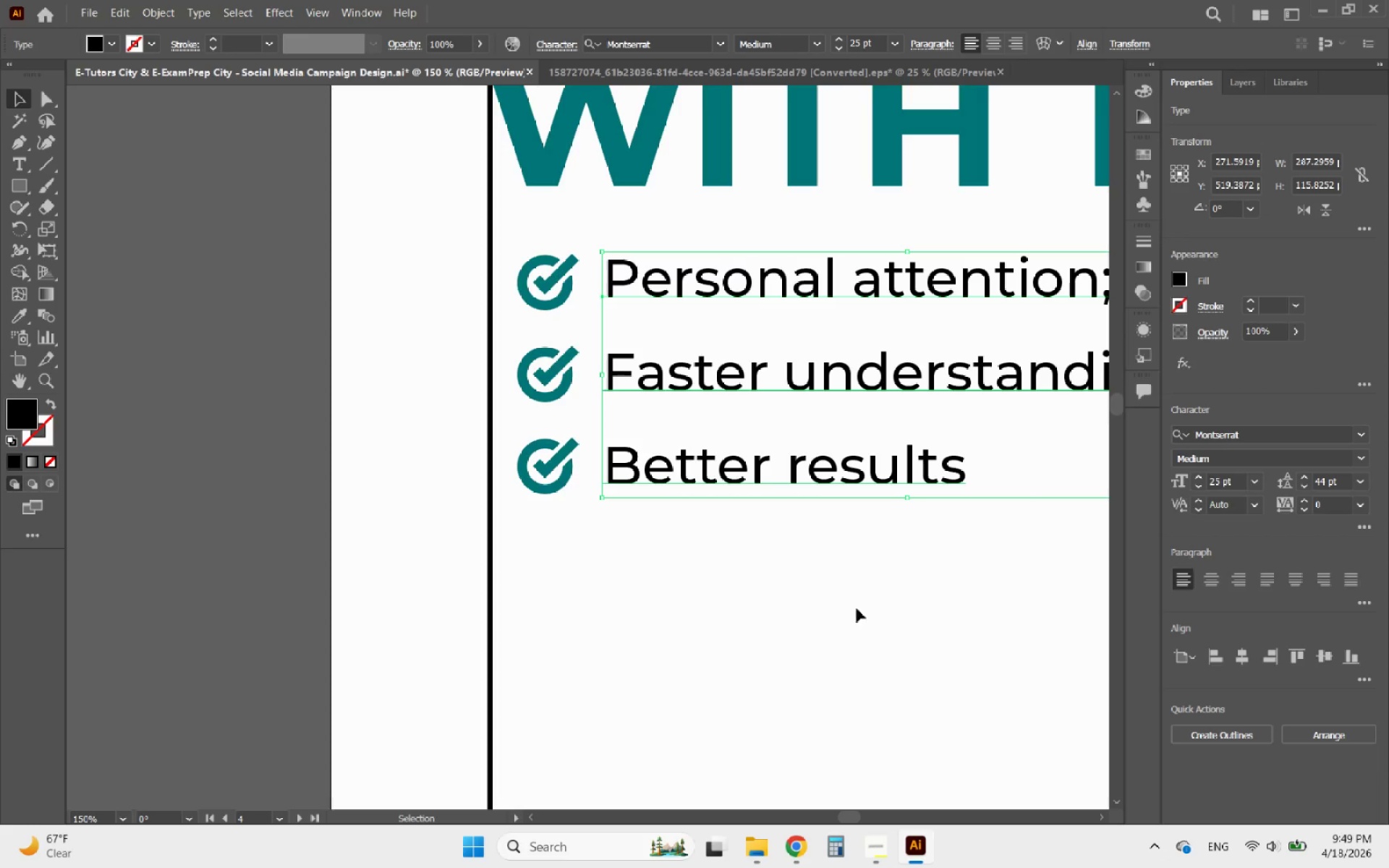 
hold_key(key=AltLeft, duration=0.47)
scroll: coordinate [603, 567], scroll_direction: down, amount: 3.0
 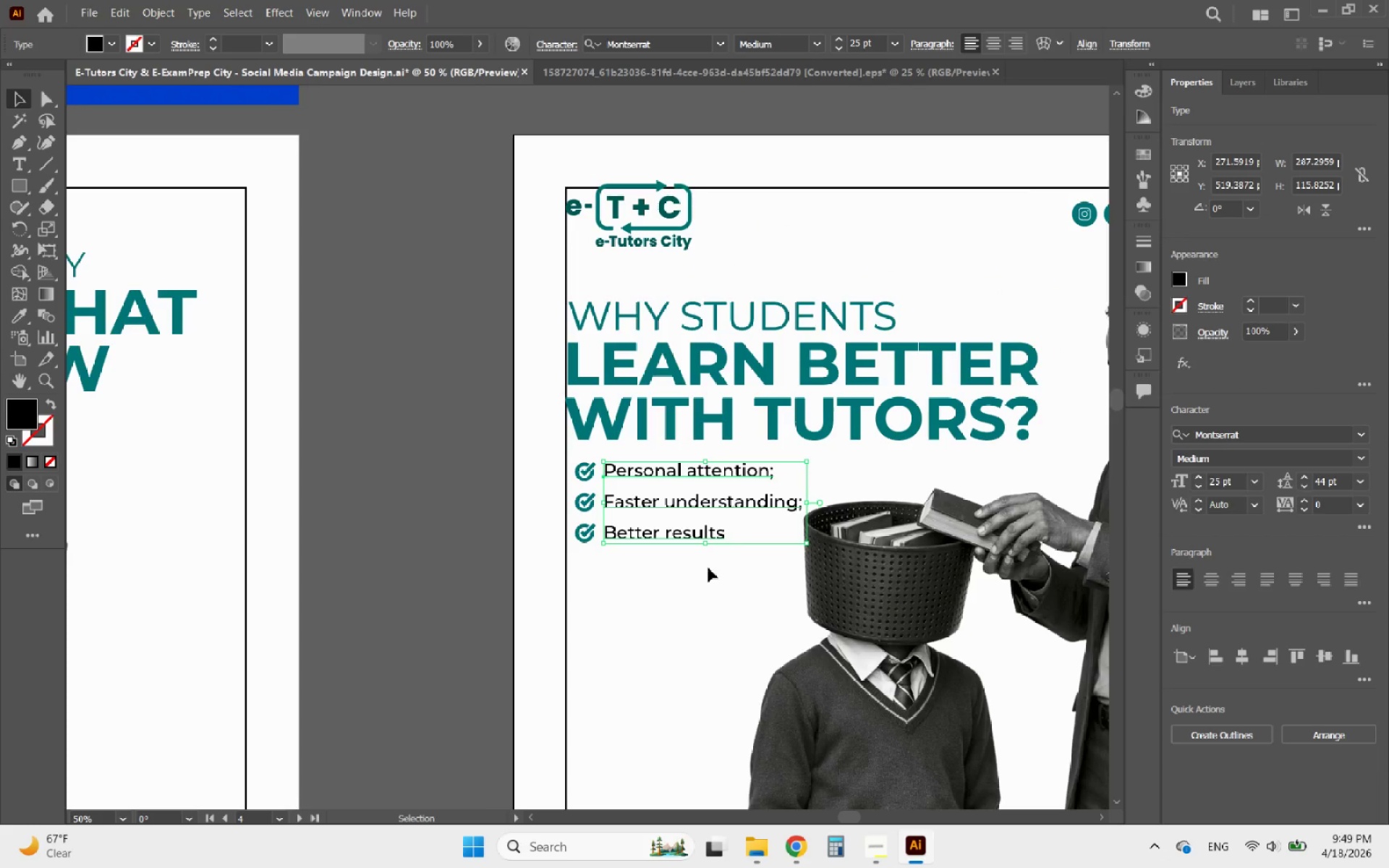 
left_click([708, 568])
 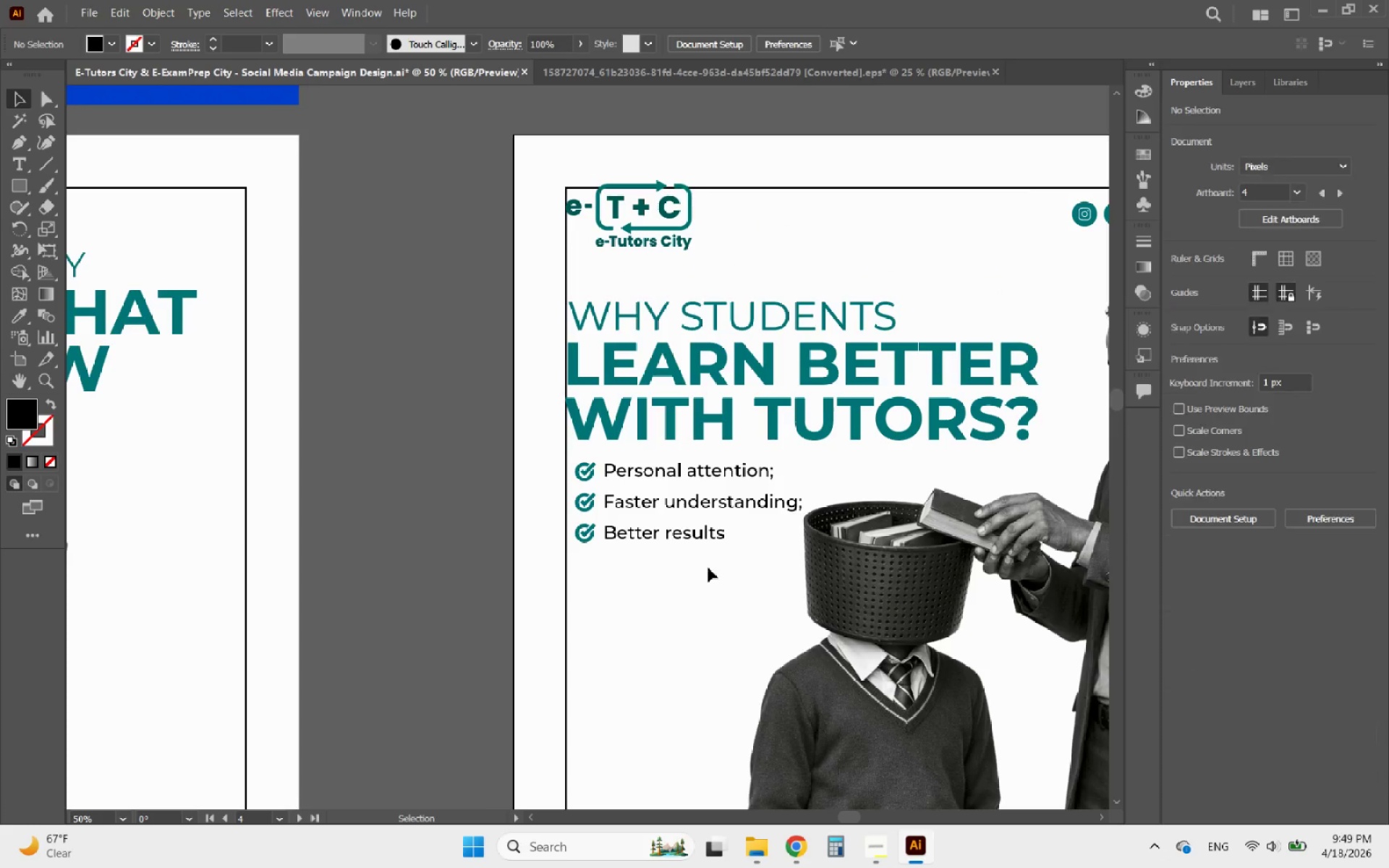 
hold_key(key=AltLeft, duration=1.17)
scroll: coordinate [573, 487], scroll_direction: down, amount: 2.0
 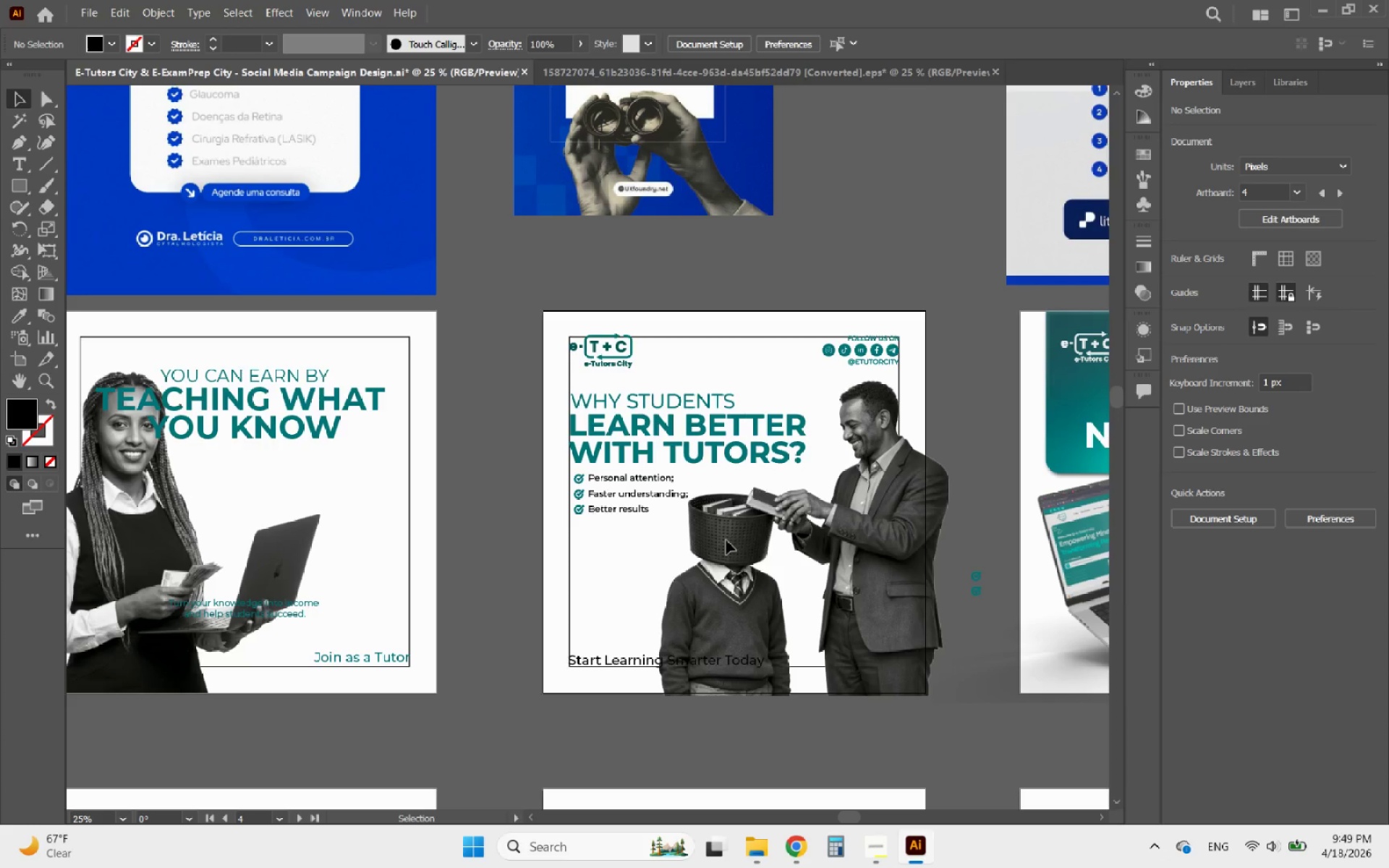 
hold_key(key=AltLeft, duration=0.52)
scroll: coordinate [602, 514], scroll_direction: up, amount: 2.0
 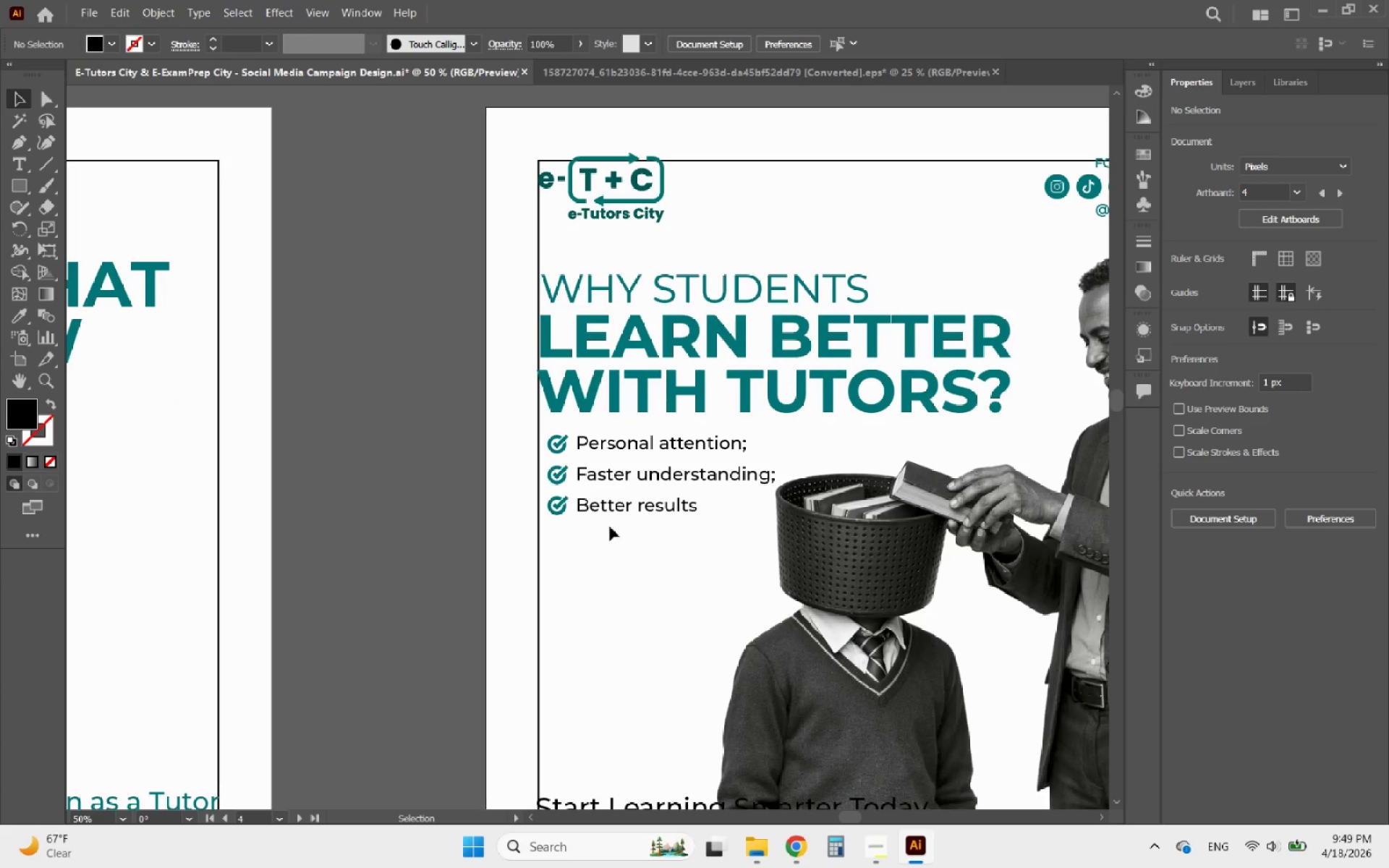 
hold_key(key=AltLeft, duration=0.5)
 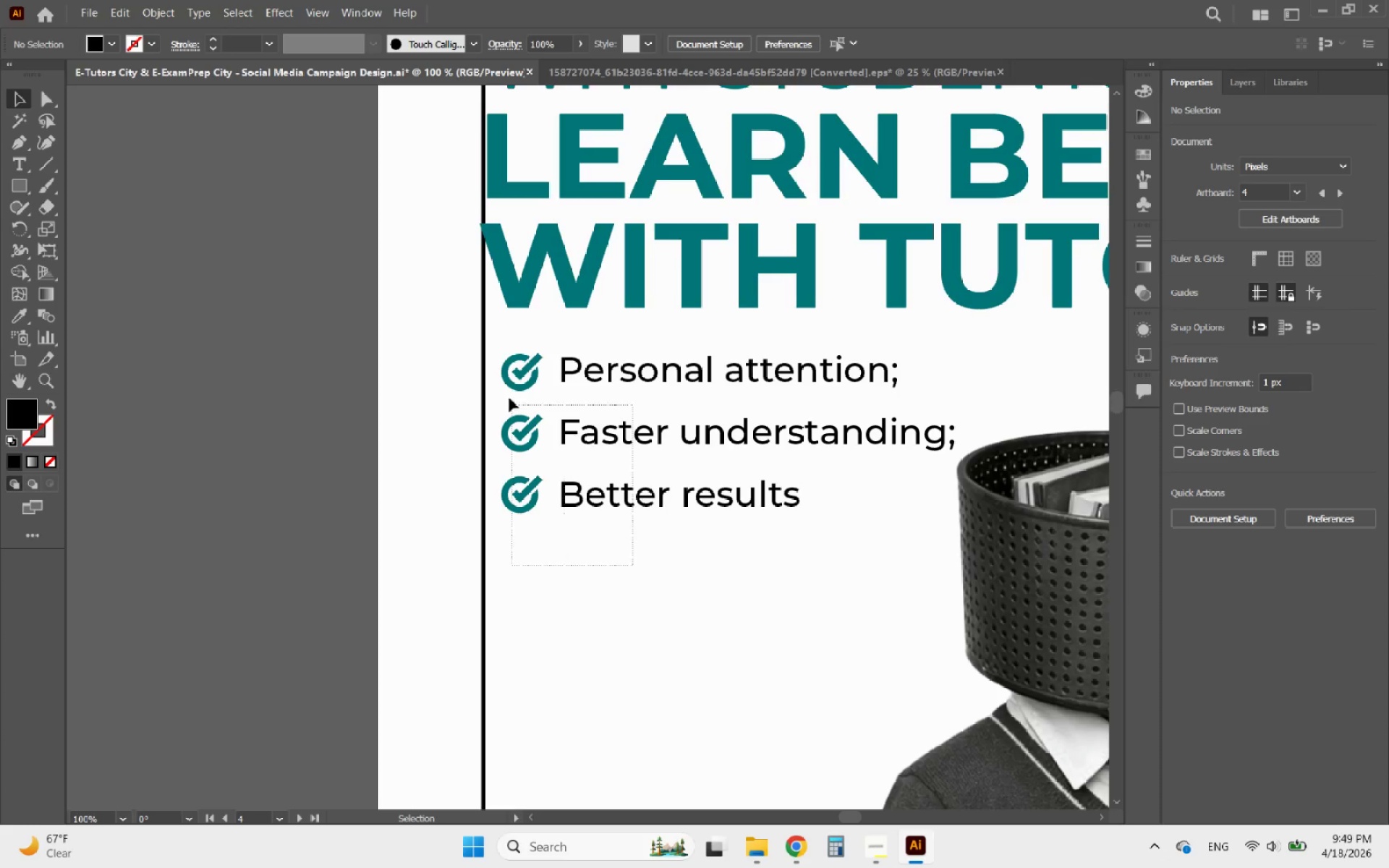 
left_click_drag(start_coordinate=[634, 565], to_coordinate=[498, 359])
 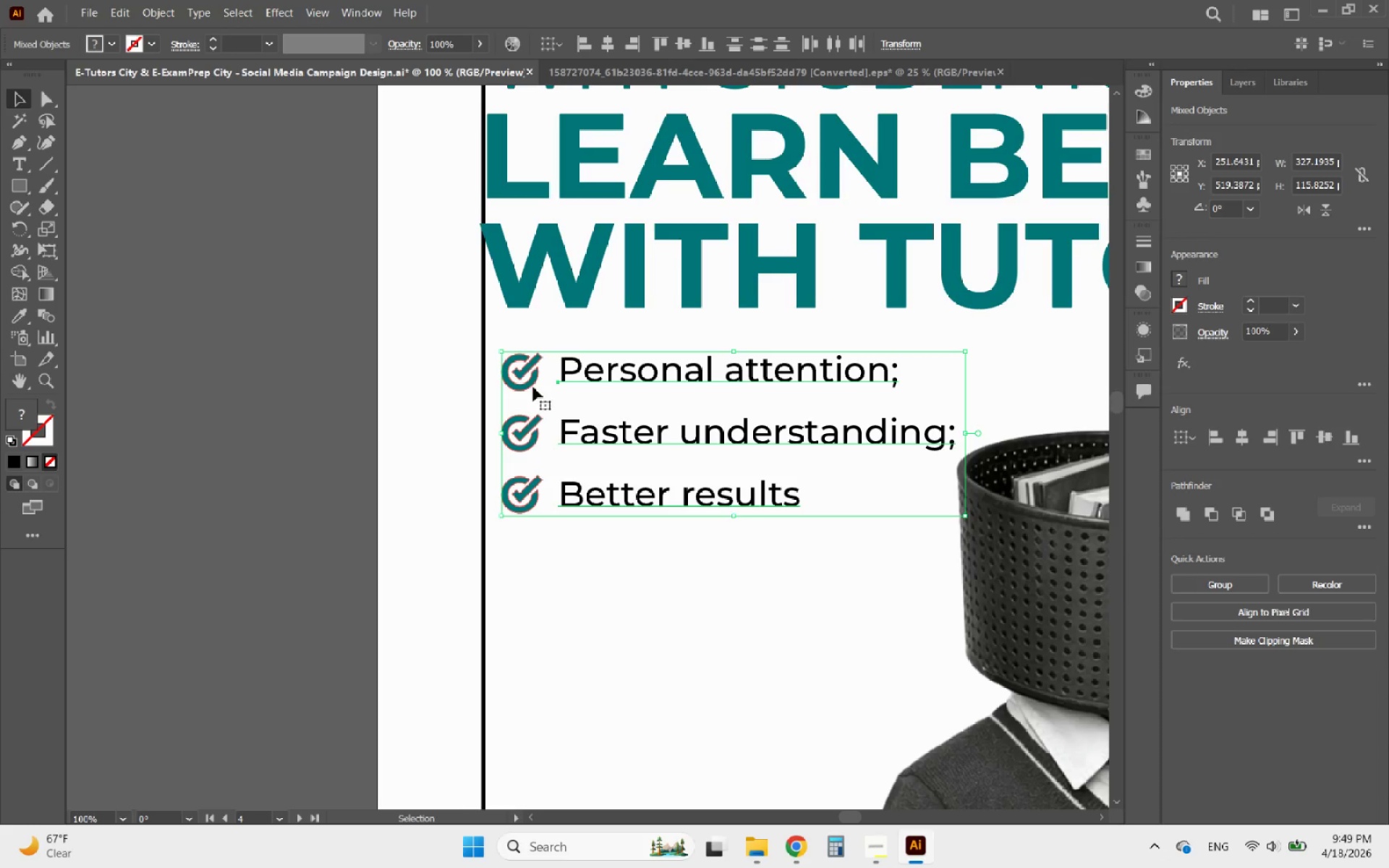 
scroll: coordinate [593, 517], scroll_direction: up, amount: 2.0
 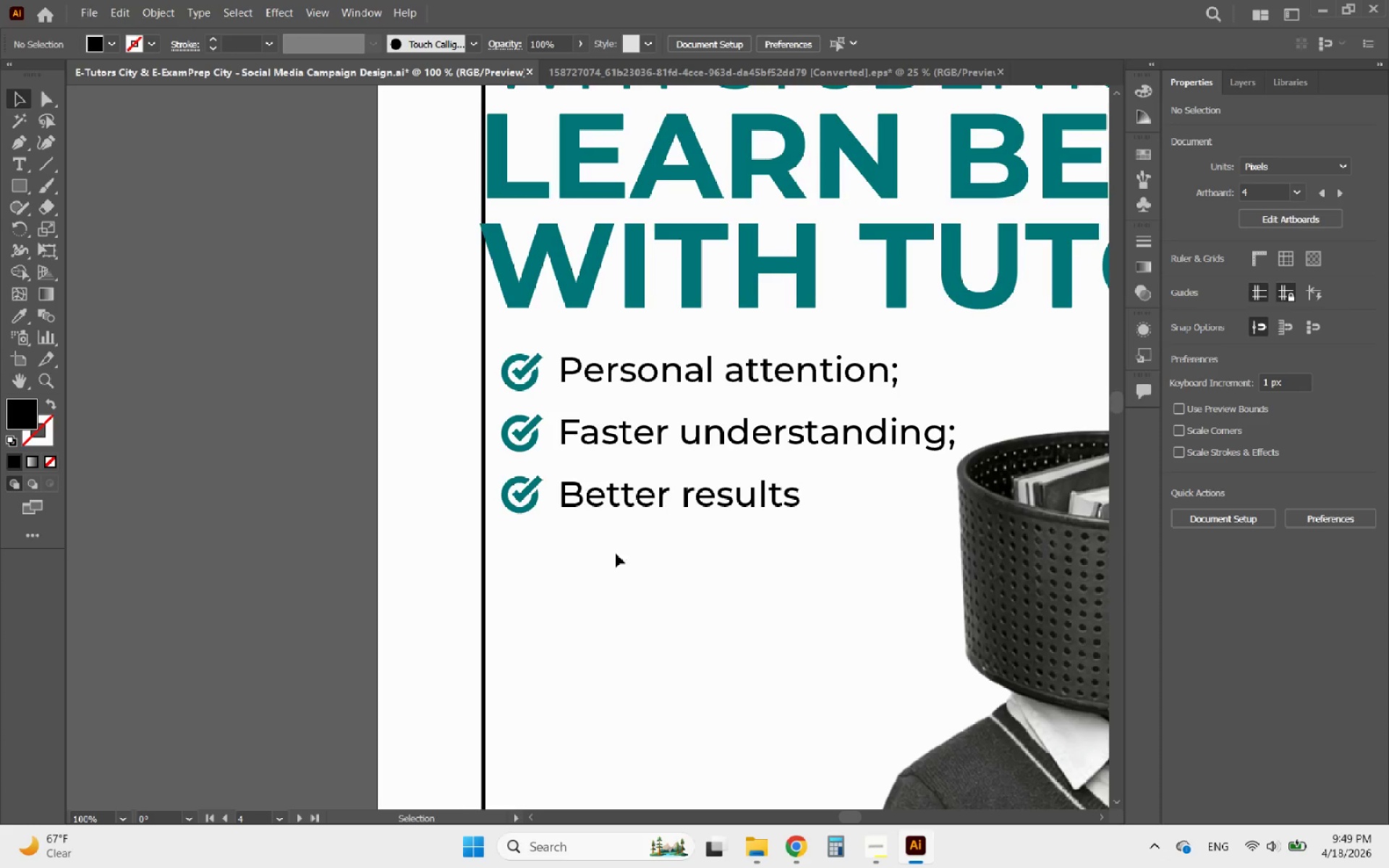 
left_click_drag(start_coordinate=[532, 385], to_coordinate=[518, 386])
 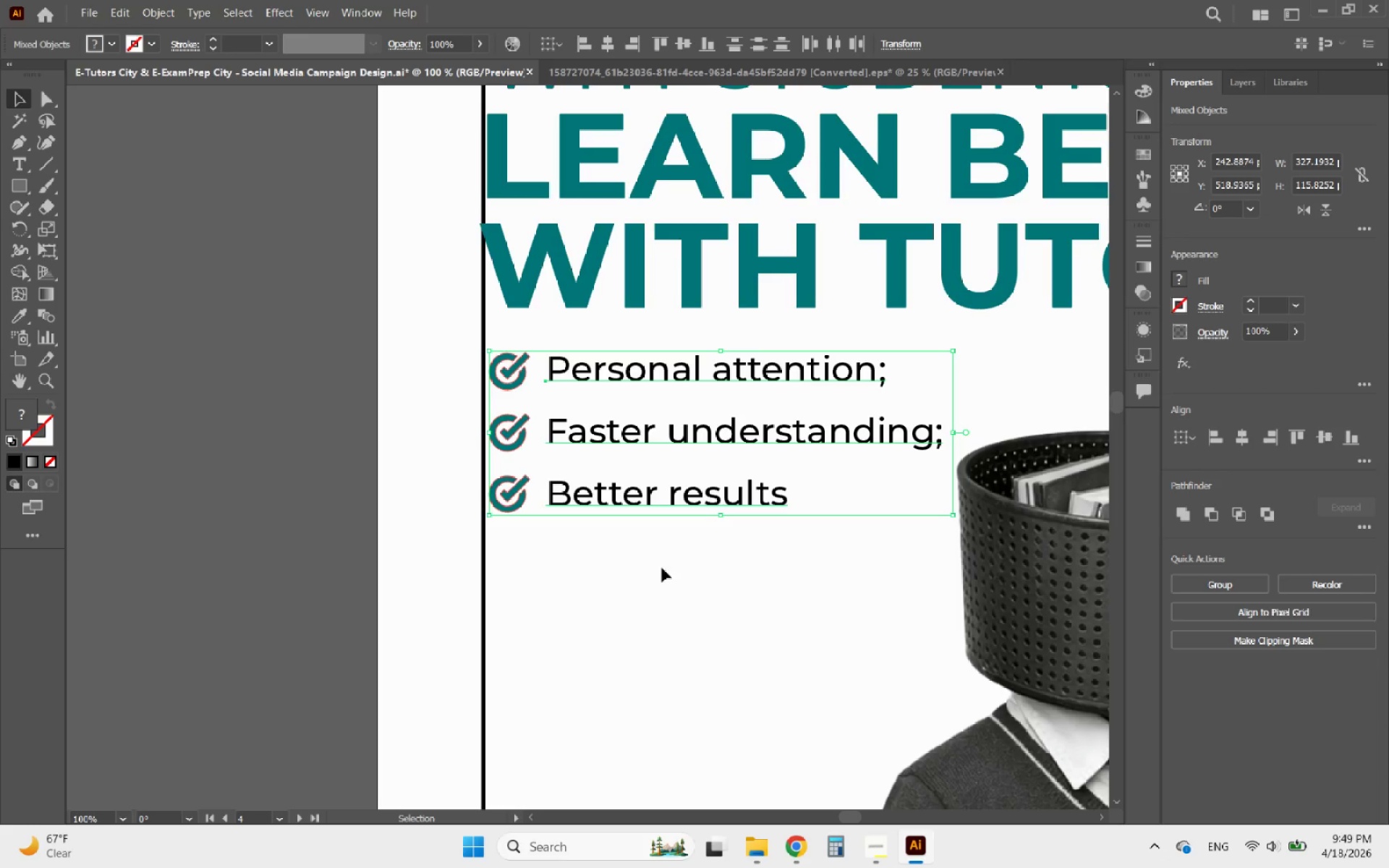 
left_click([662, 569])
 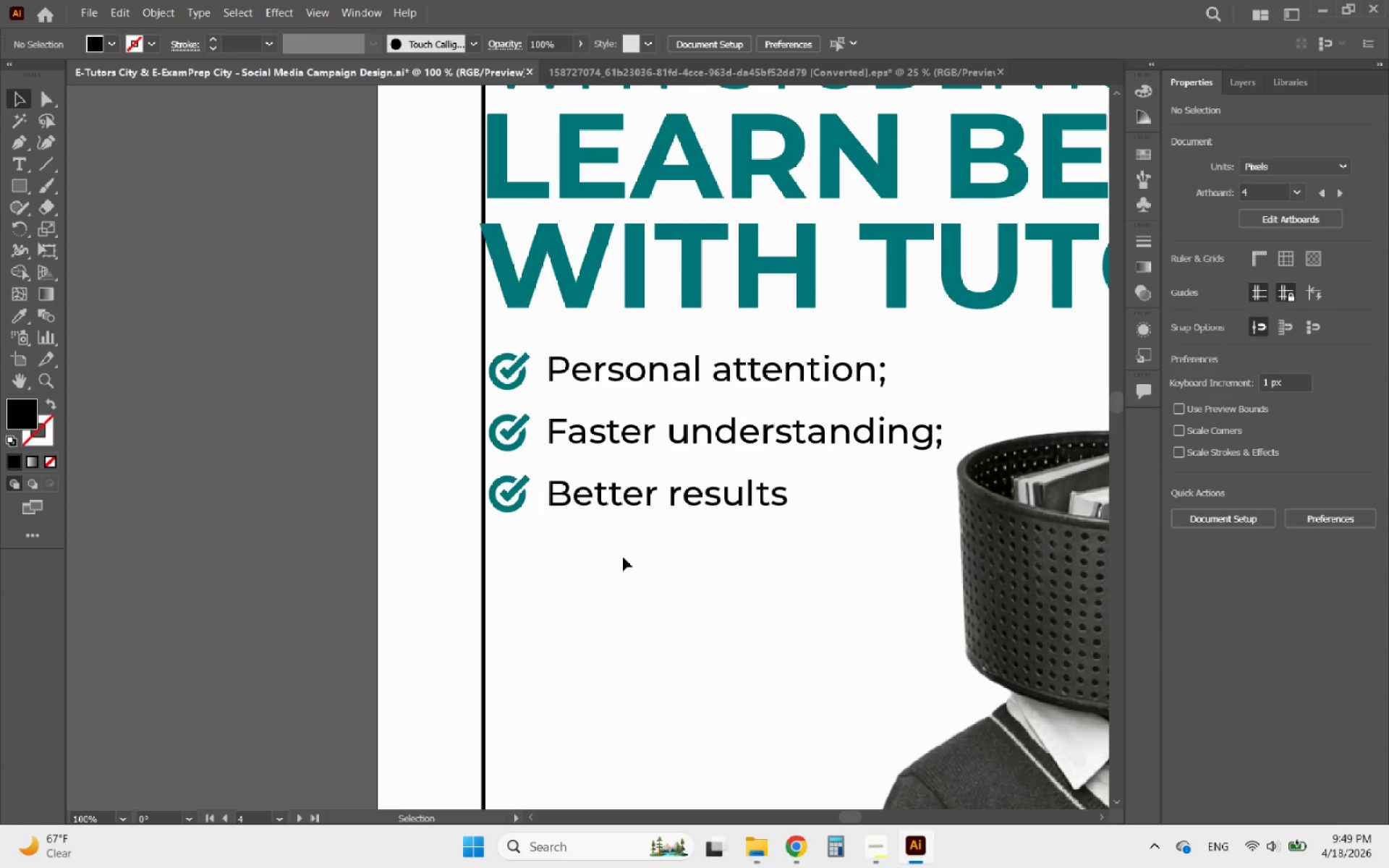 
hold_key(key=AltLeft, duration=1.56)
scroll: coordinate [529, 493], scroll_direction: up, amount: 1.0
 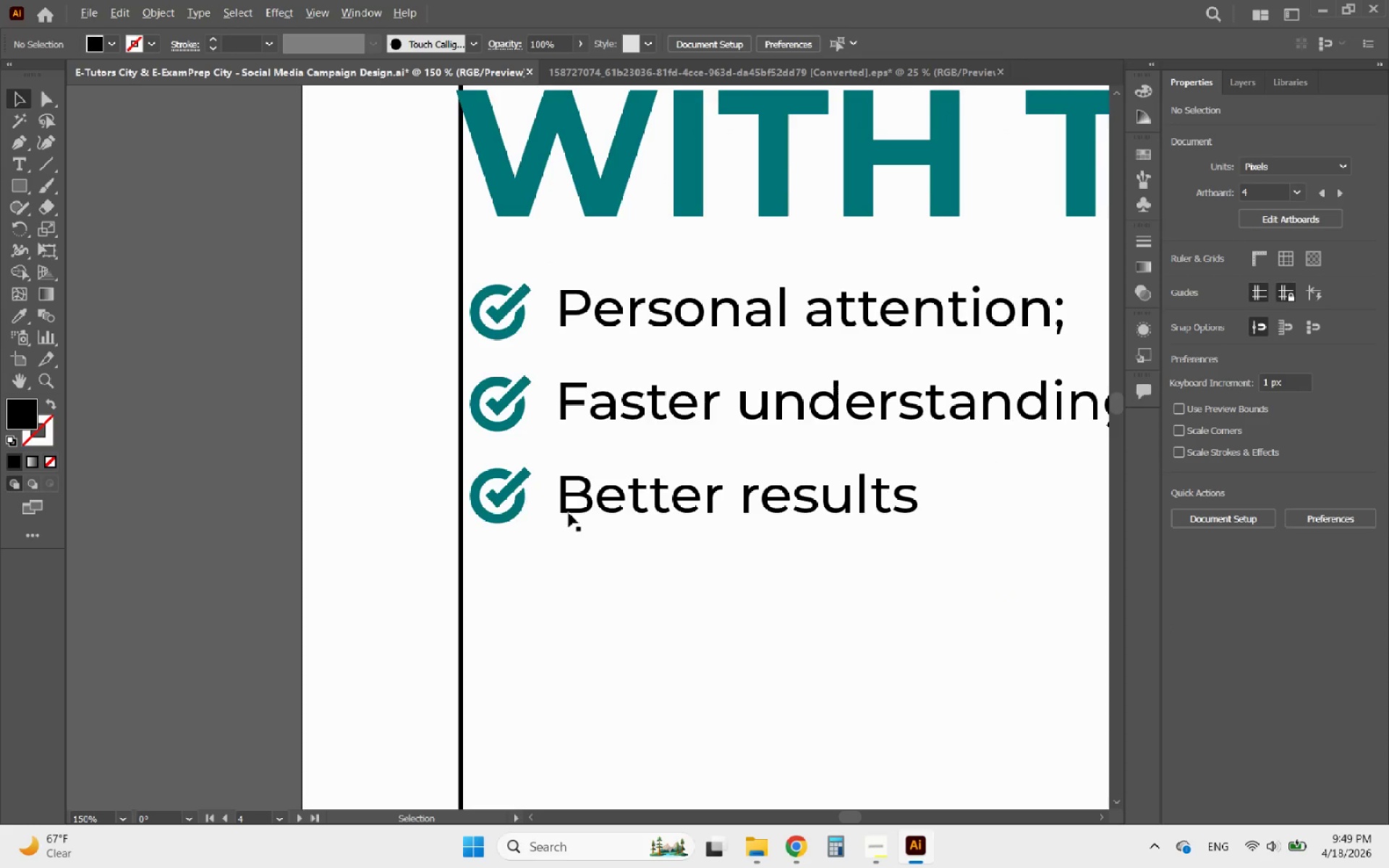 
scroll: coordinate [588, 524], scroll_direction: down, amount: 4.0
 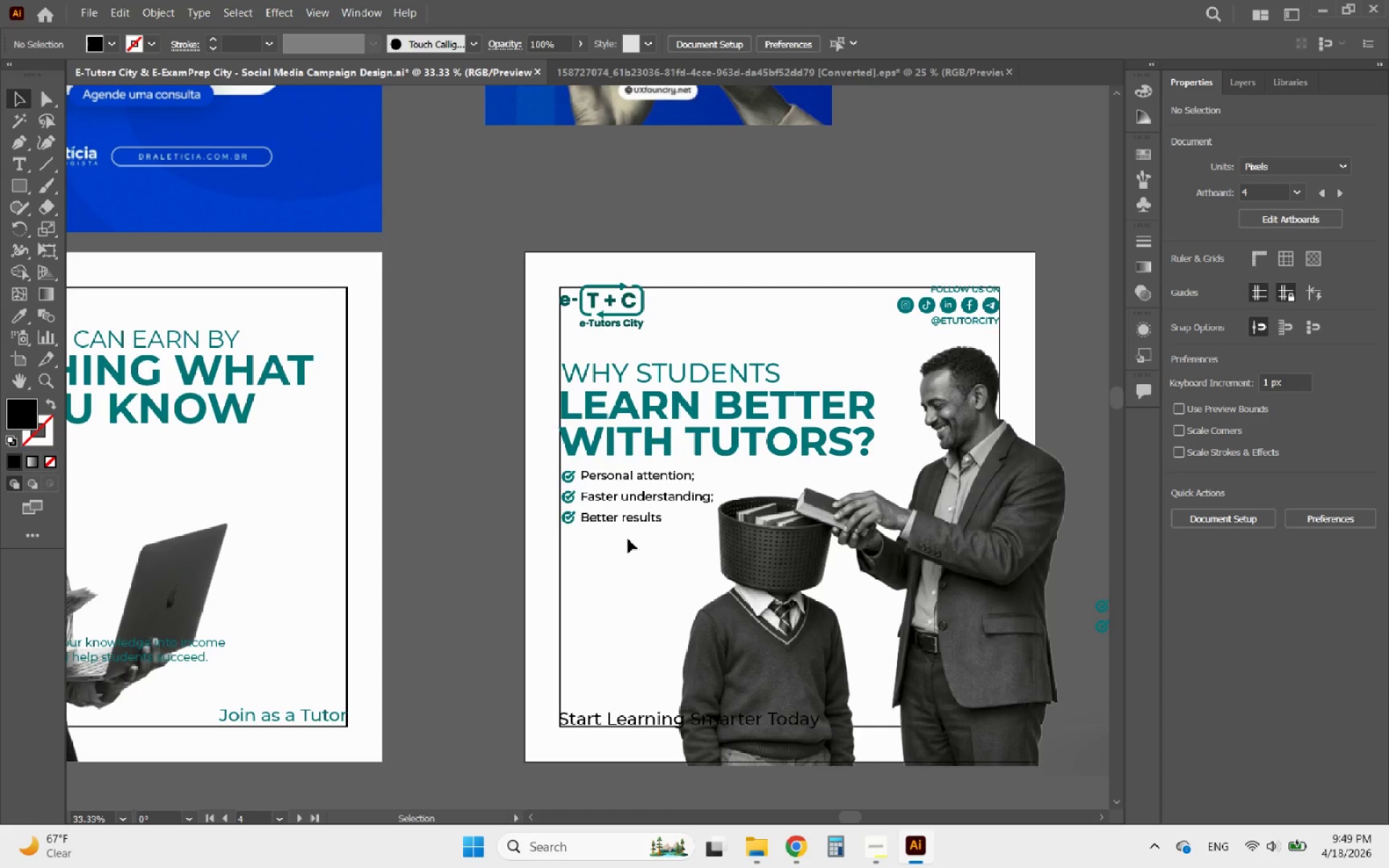 
left_click([633, 522])
 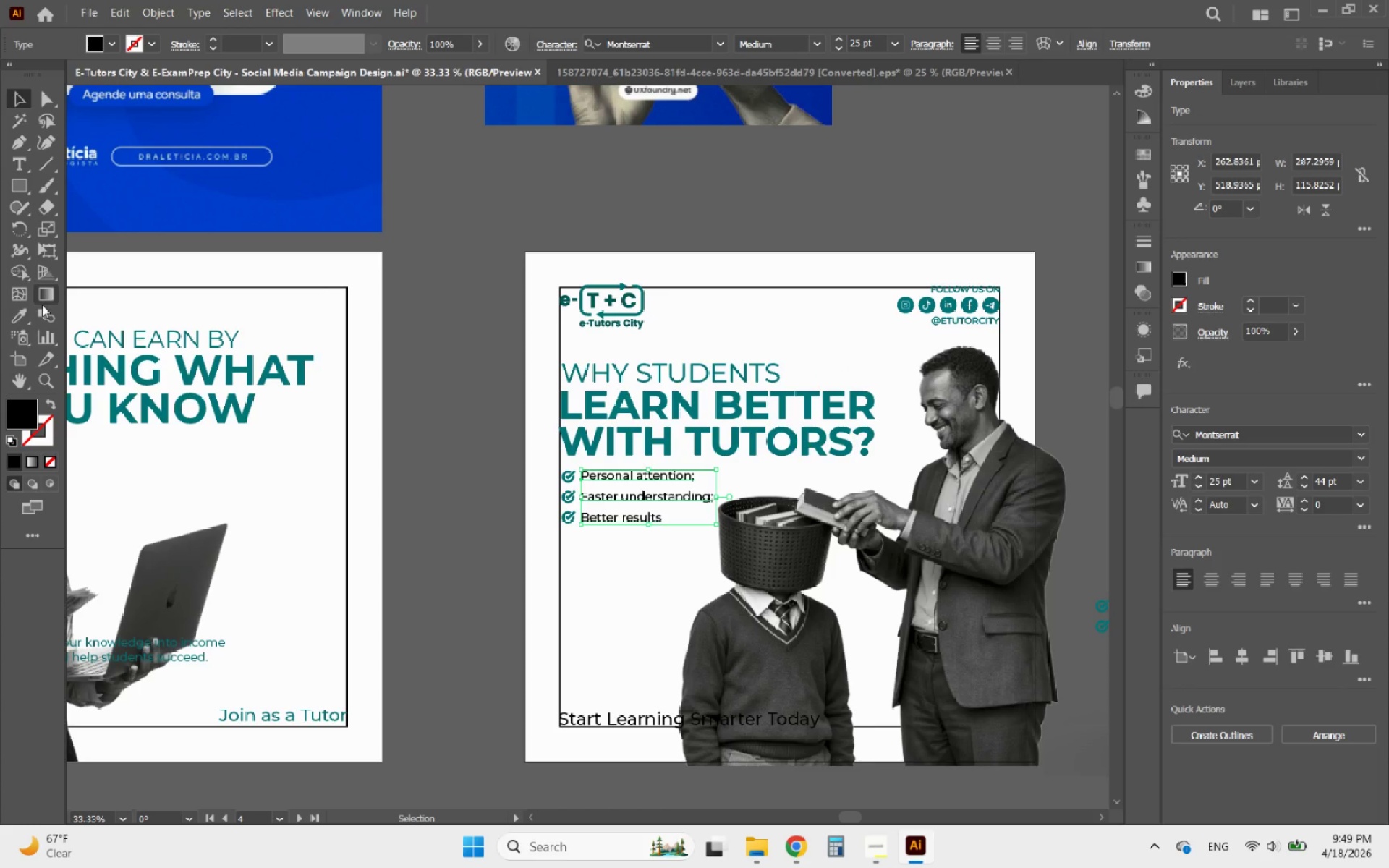 
left_click([18, 316])
 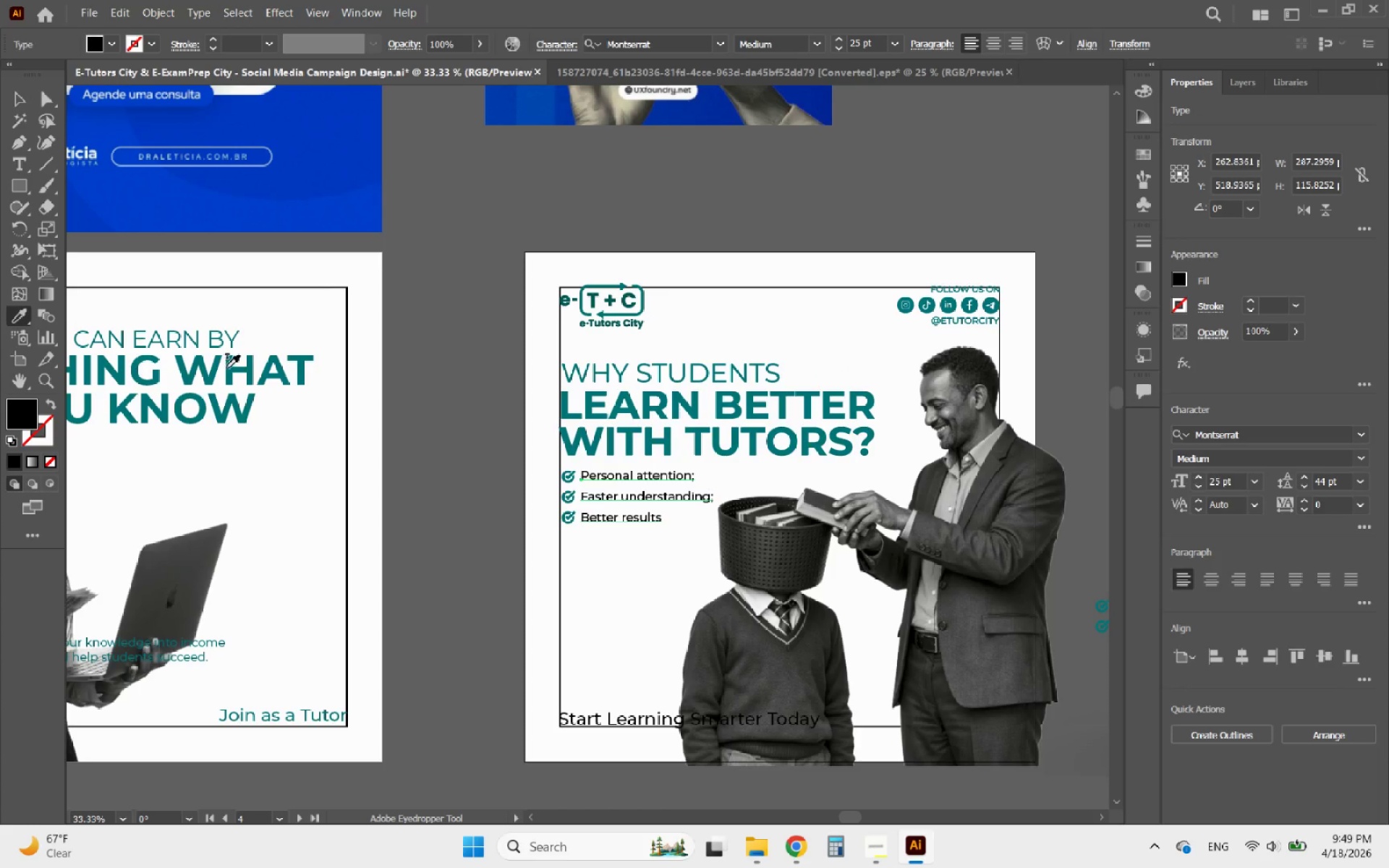 
hold_key(key=ShiftLeft, duration=0.55)
left_click([230, 367])
 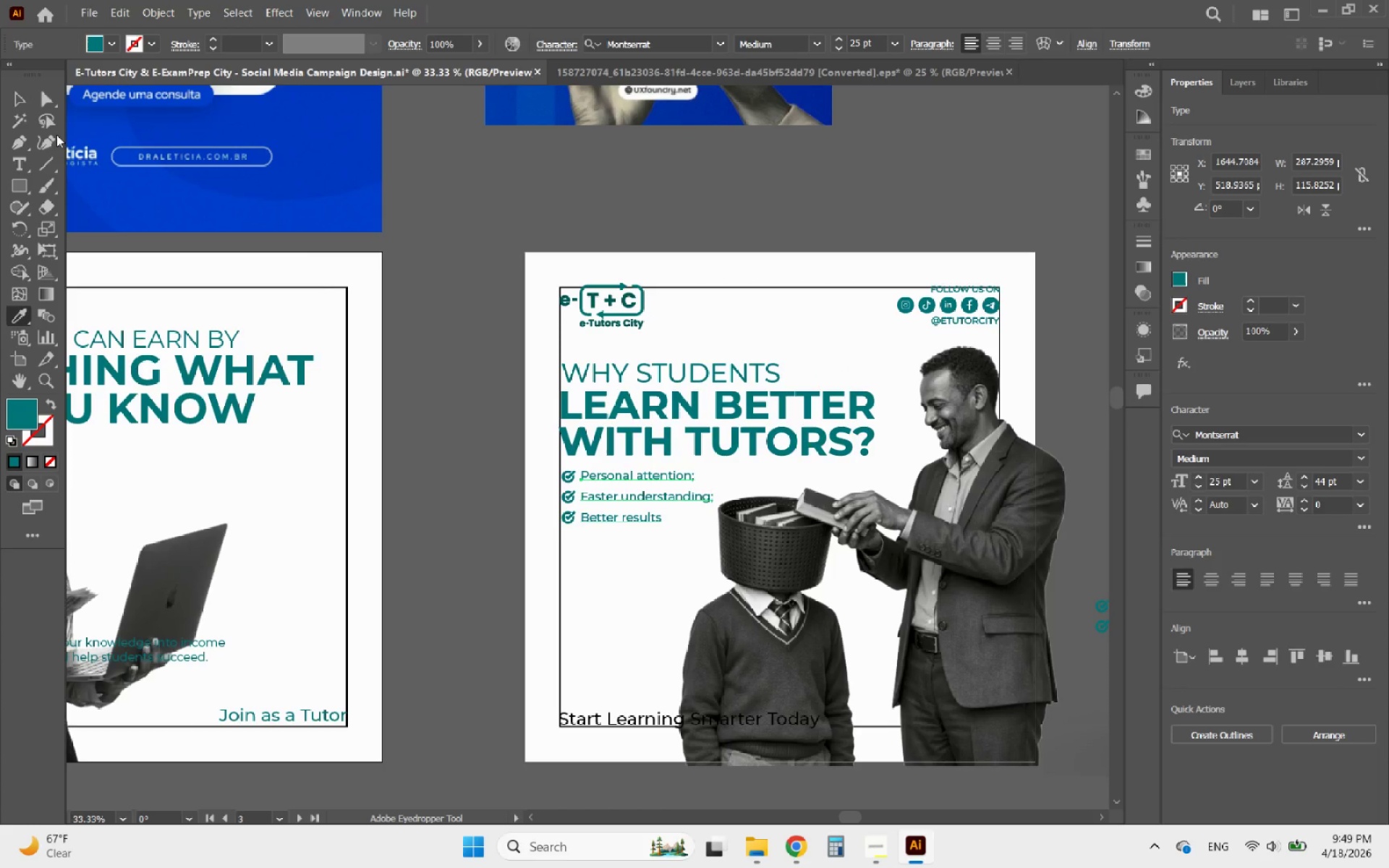 
left_click([21, 107])
 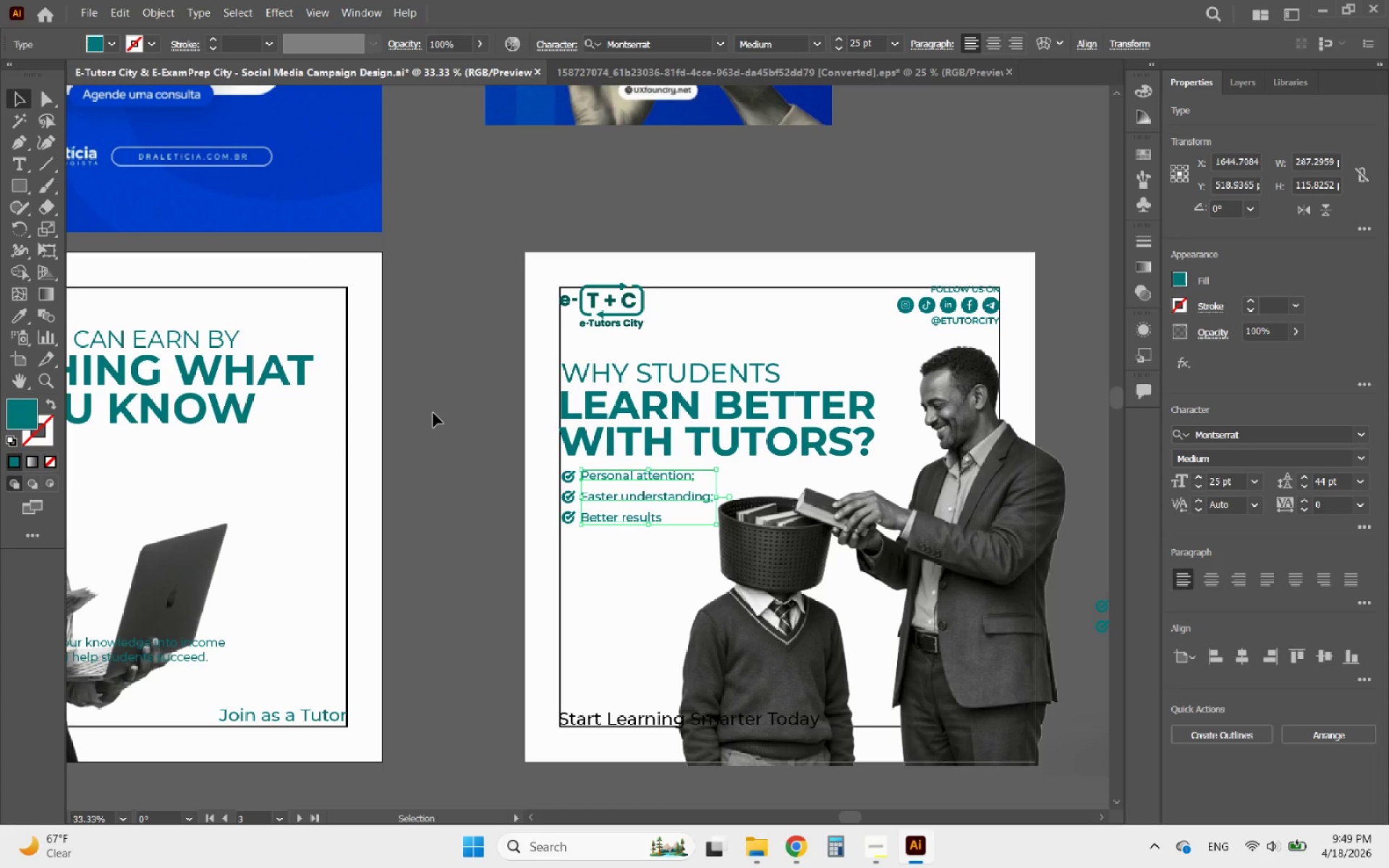 
left_click([434, 414])
 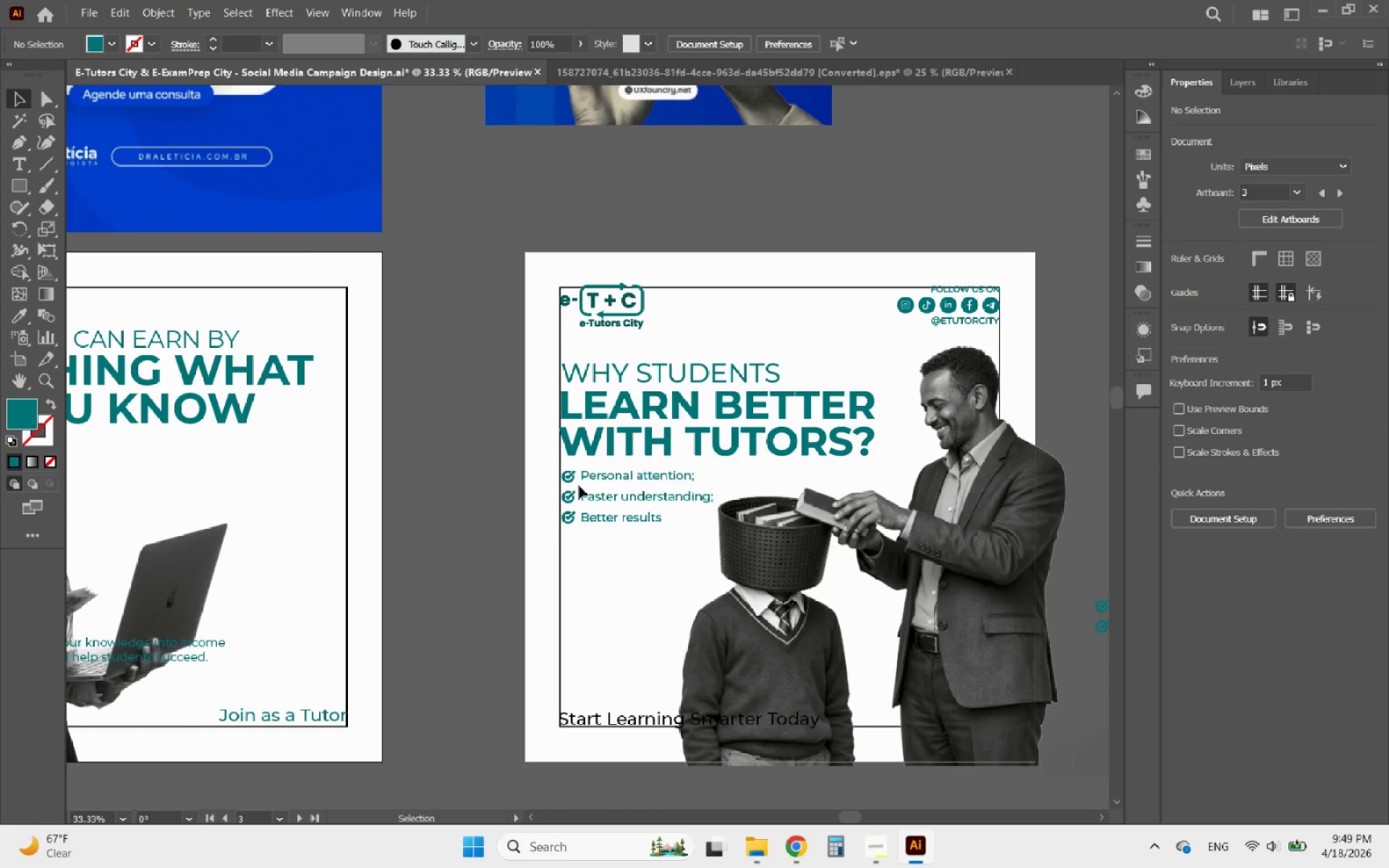 
hold_key(key=AltLeft, duration=0.58)
 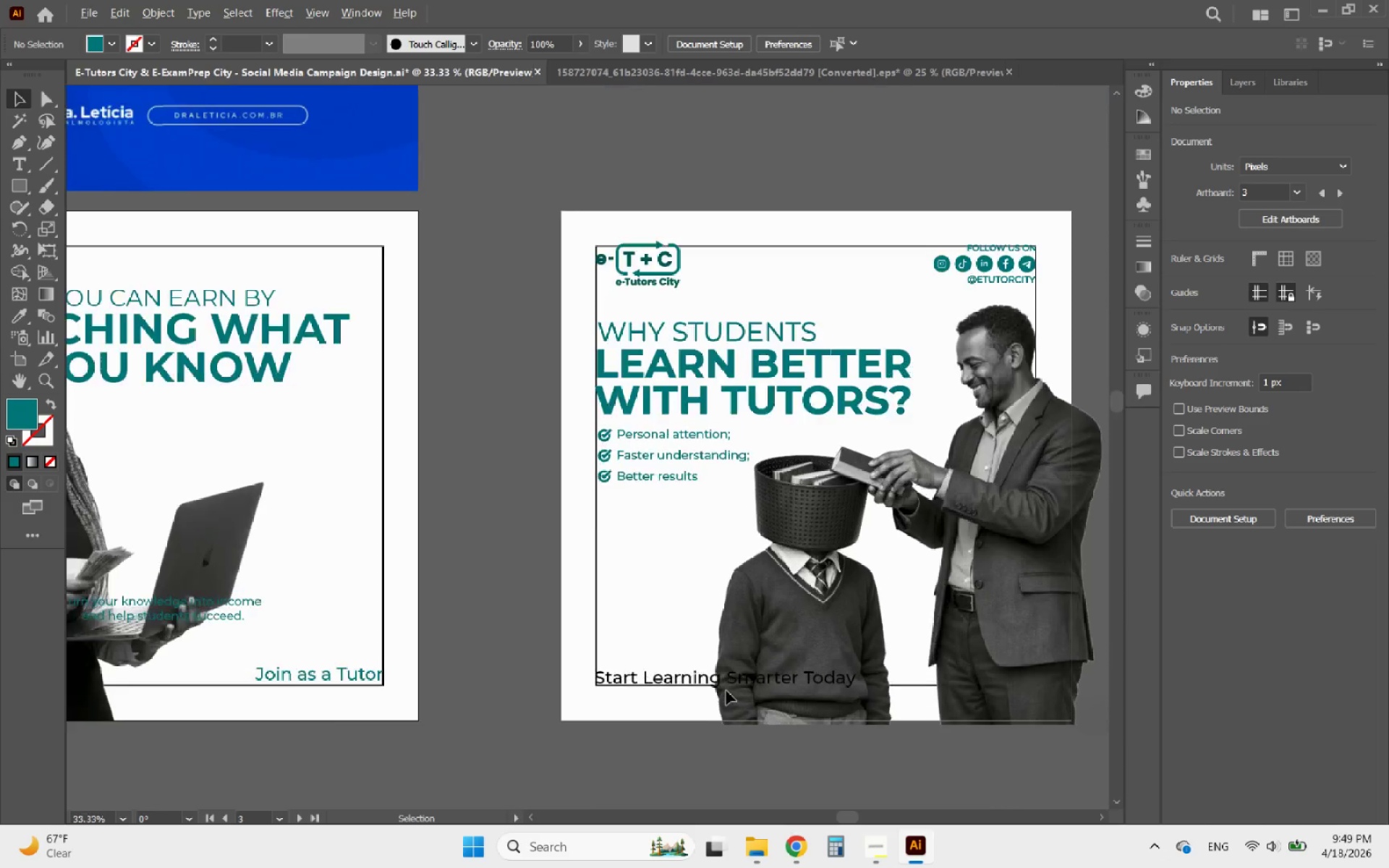 
hold_key(key=AltLeft, duration=0.77)
 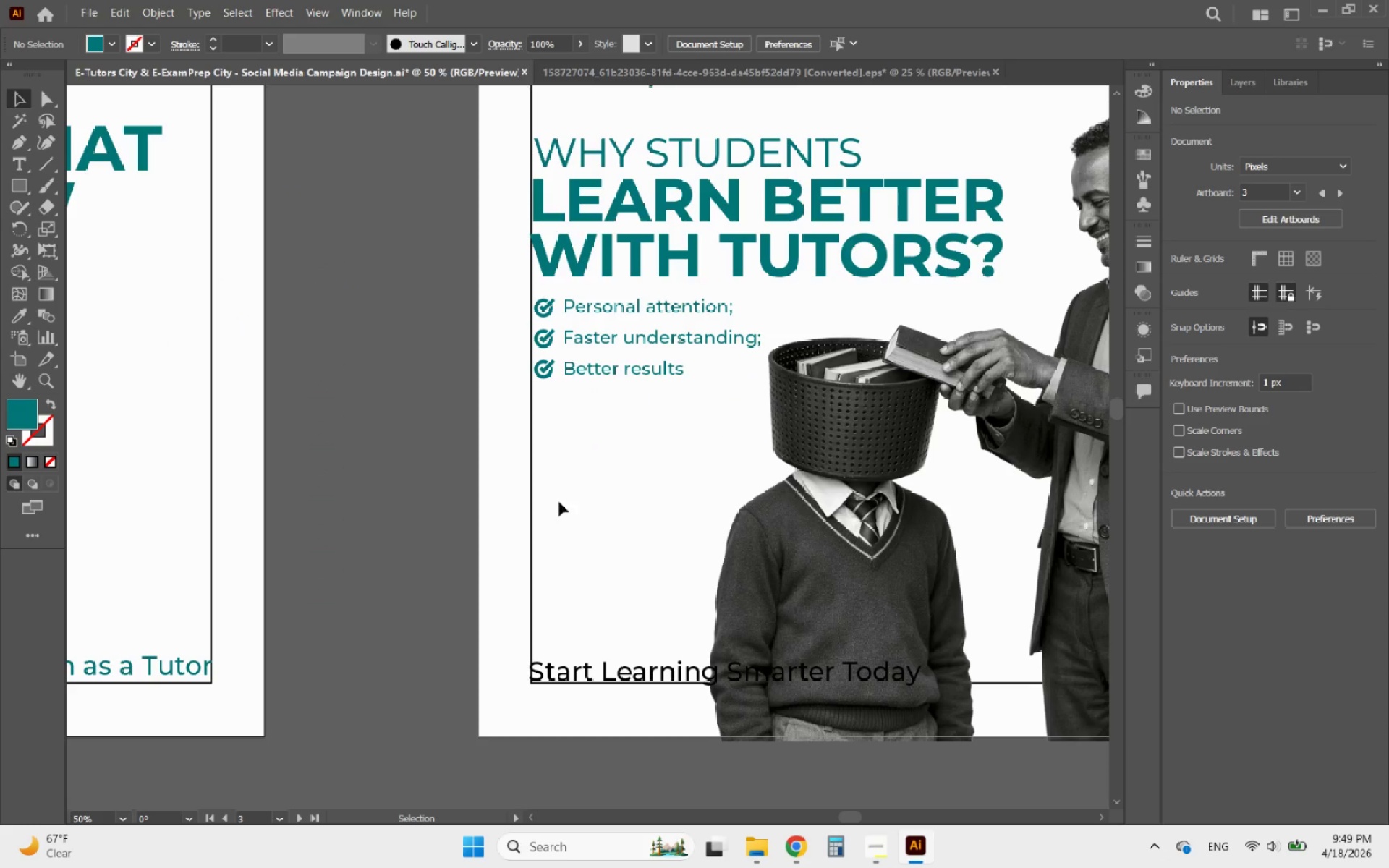 
scroll: coordinate [834, 567], scroll_direction: down, amount: 1.0
 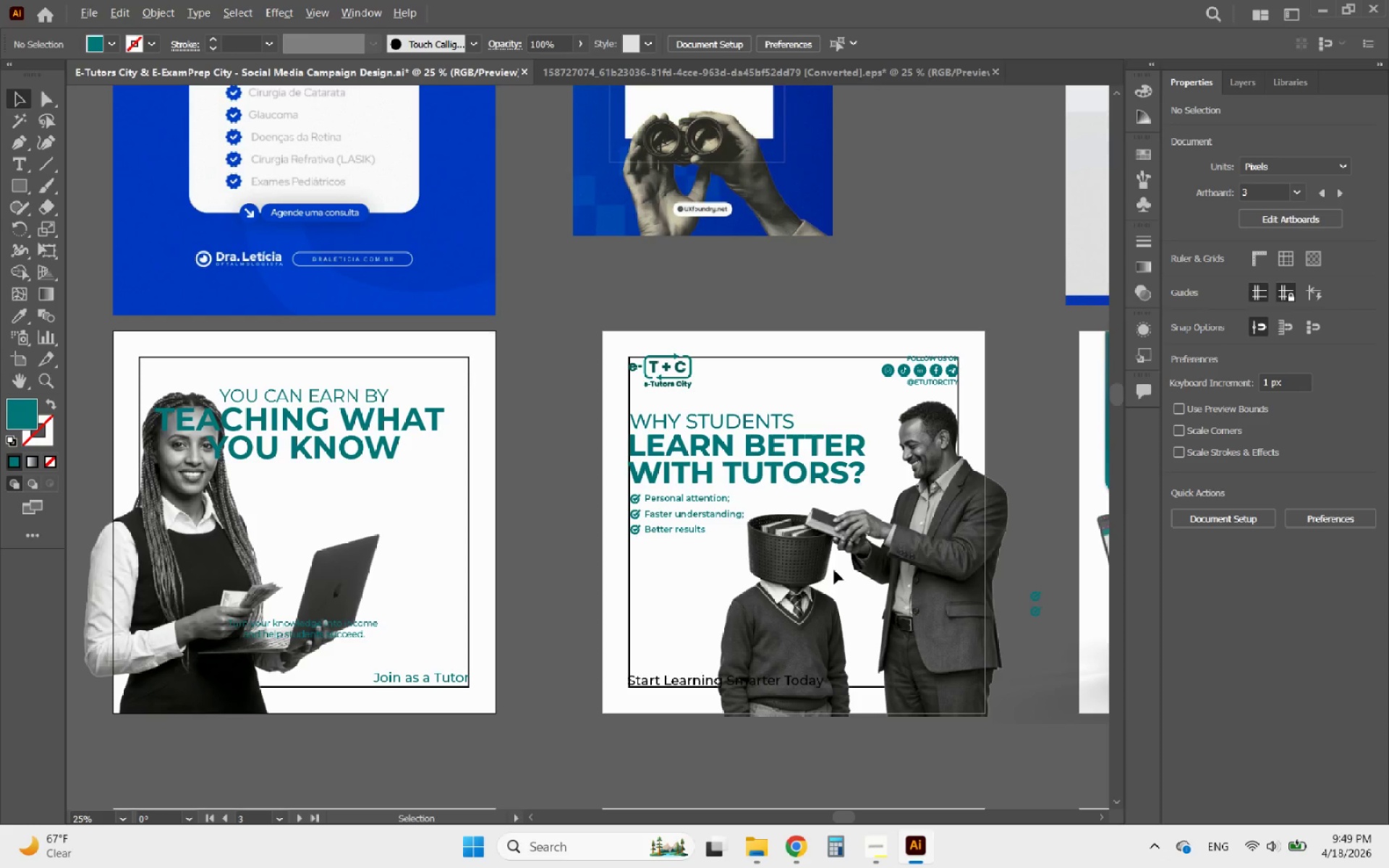 
scroll: coordinate [726, 691], scroll_direction: up, amount: 2.0
 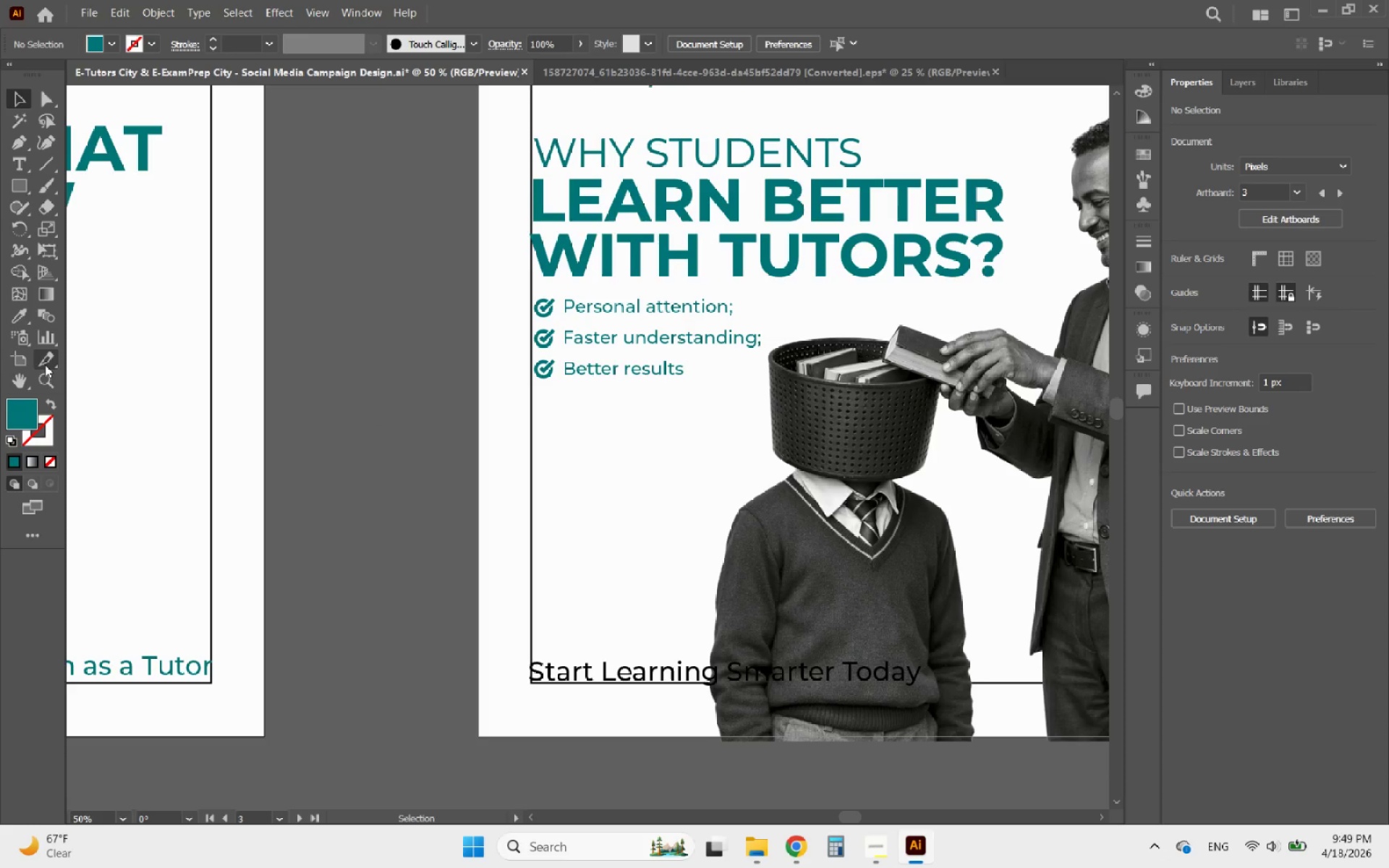 
hold_key(key=AltLeft, duration=1.3)
scroll: coordinate [419, 454], scroll_direction: down, amount: 4.0
 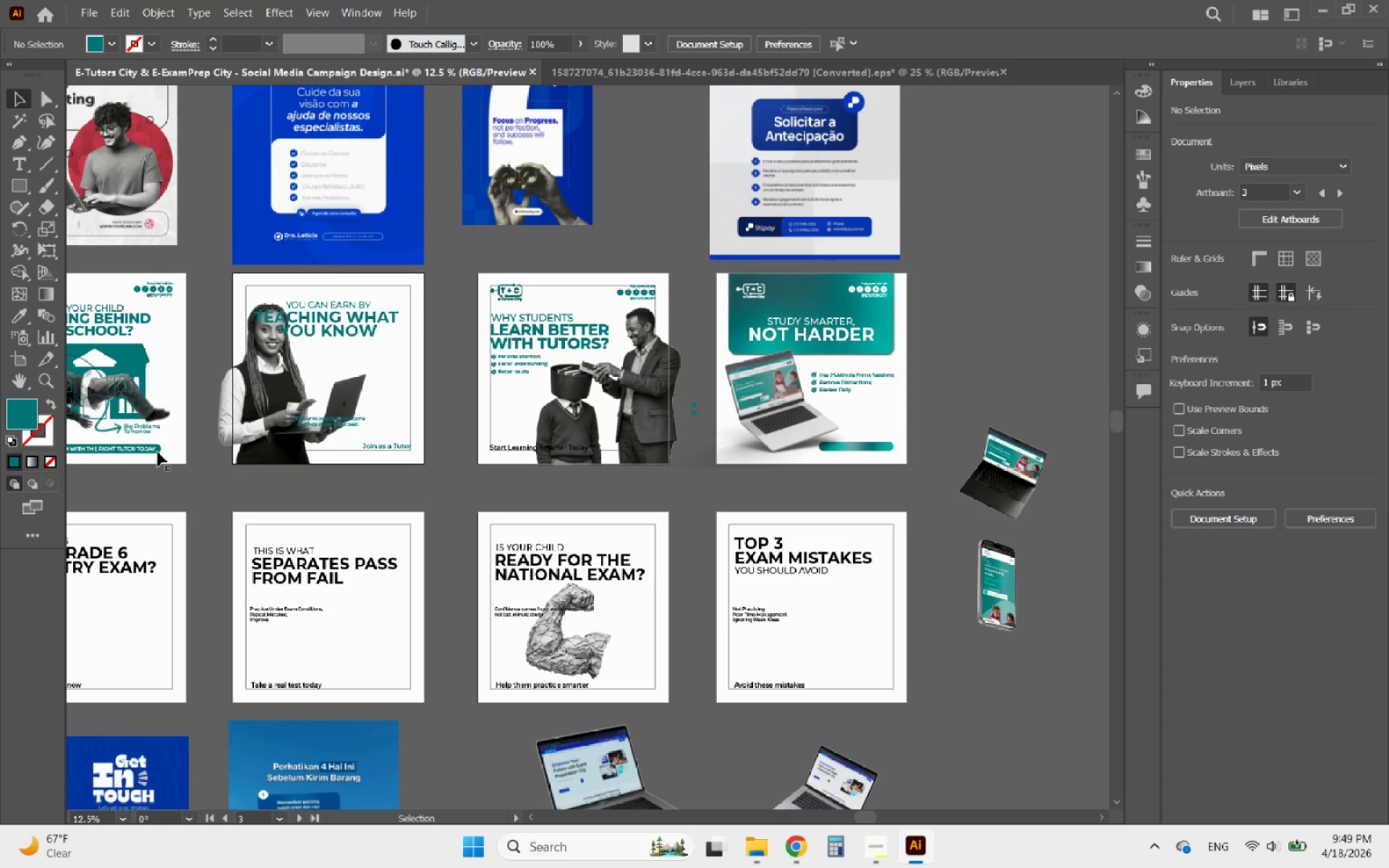 
left_click([161, 451])
 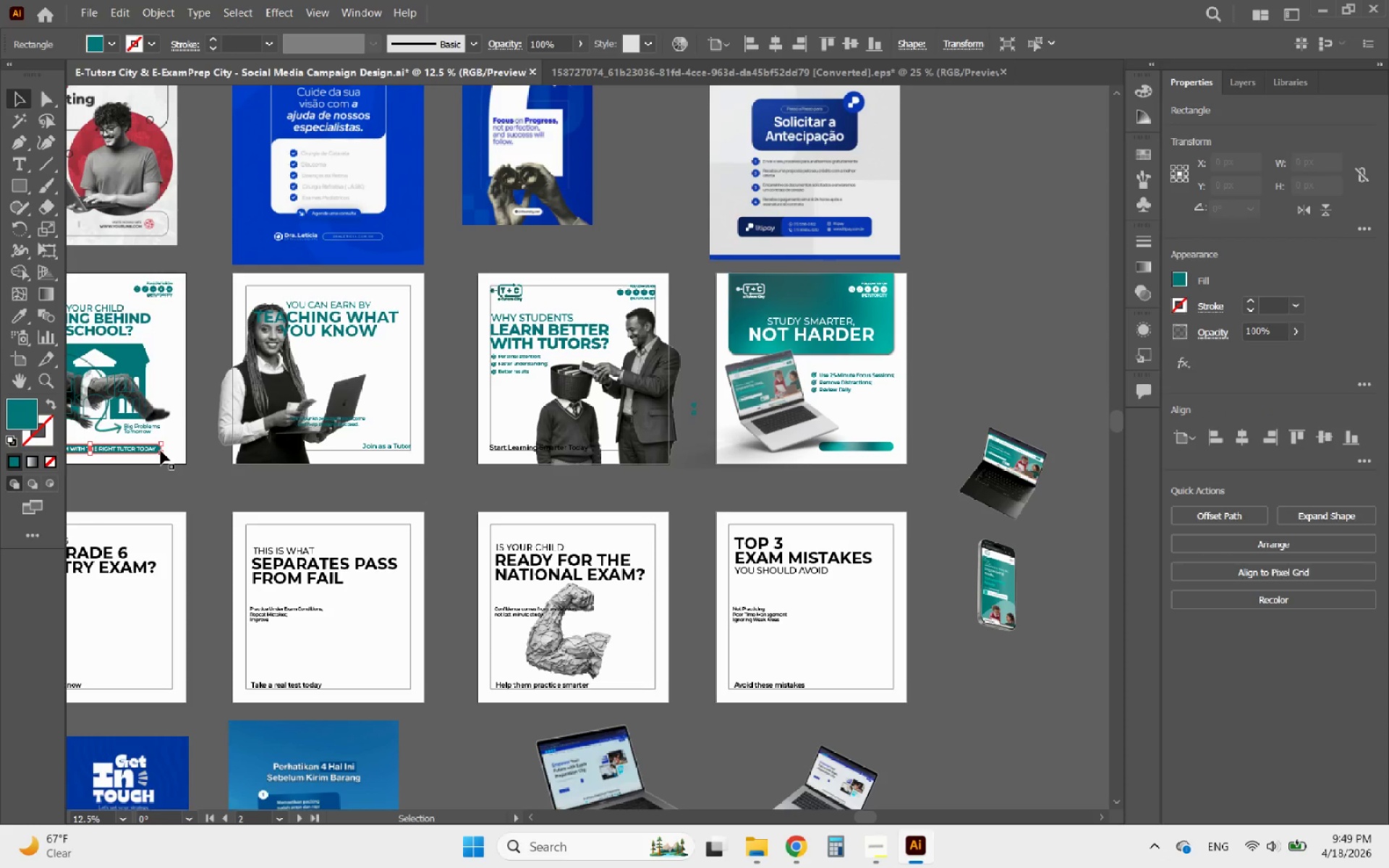 
hold_key(key=AltLeft, duration=0.82)
 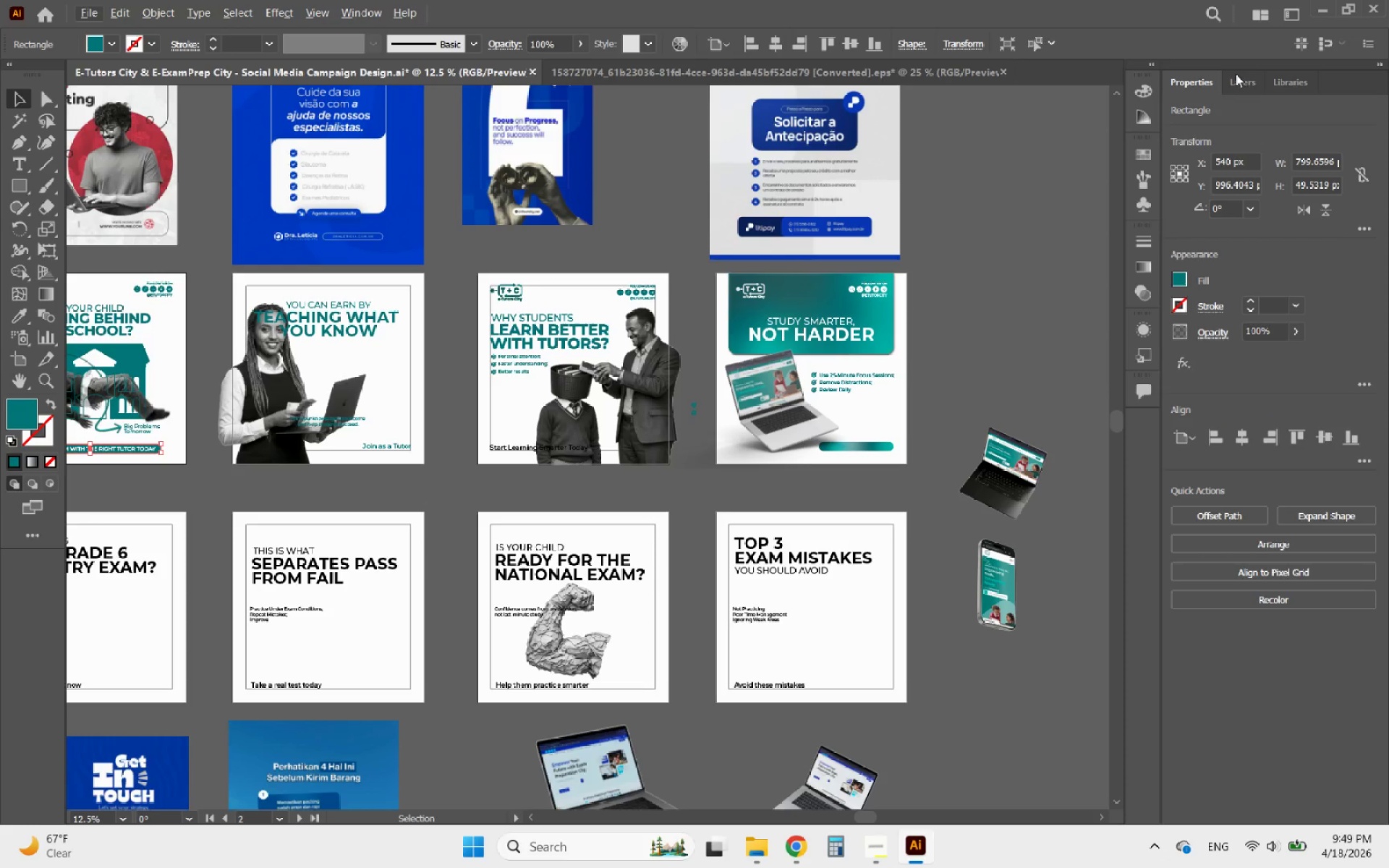 
left_click([1235, 82])
 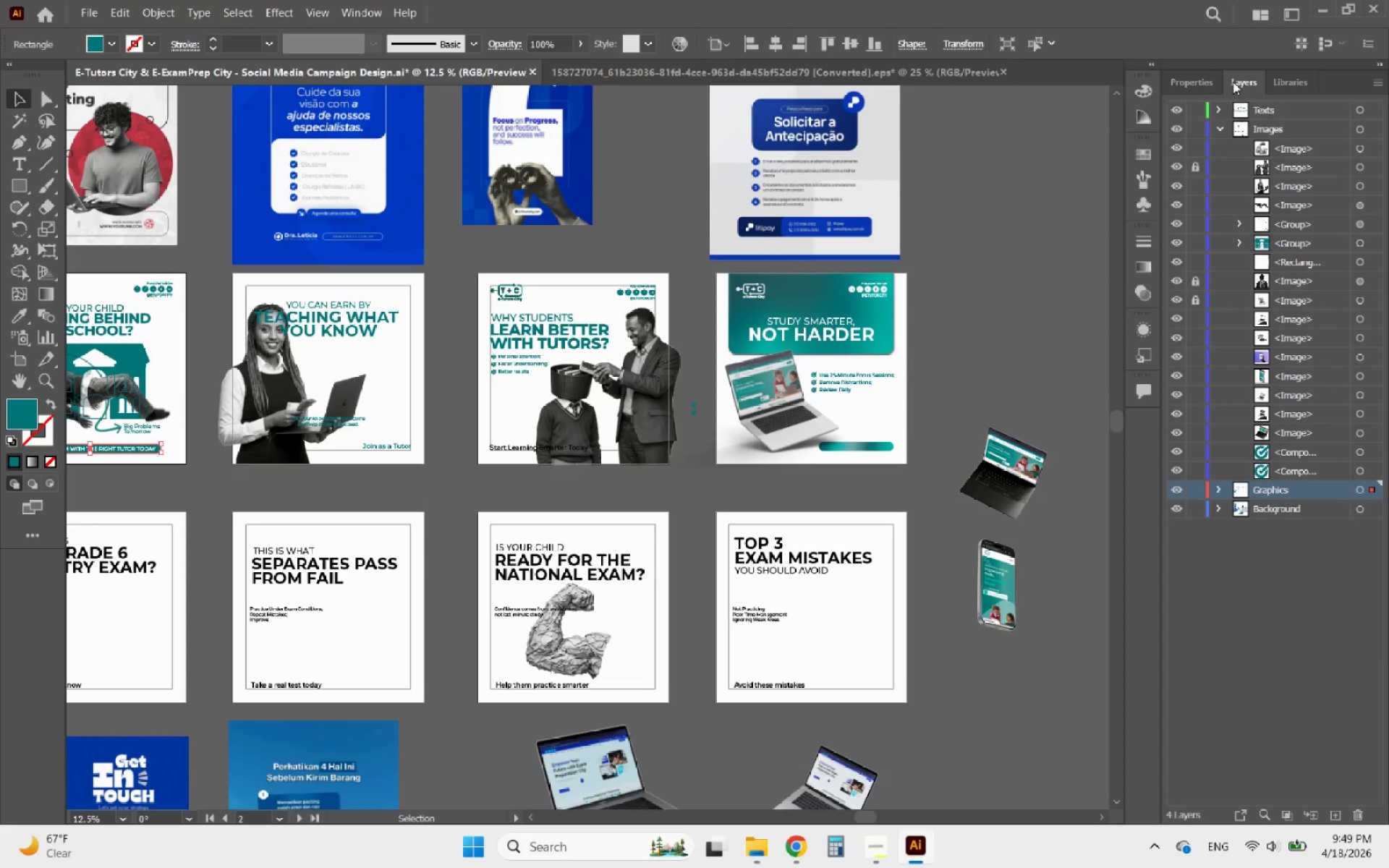 
left_click([1209, 82])
 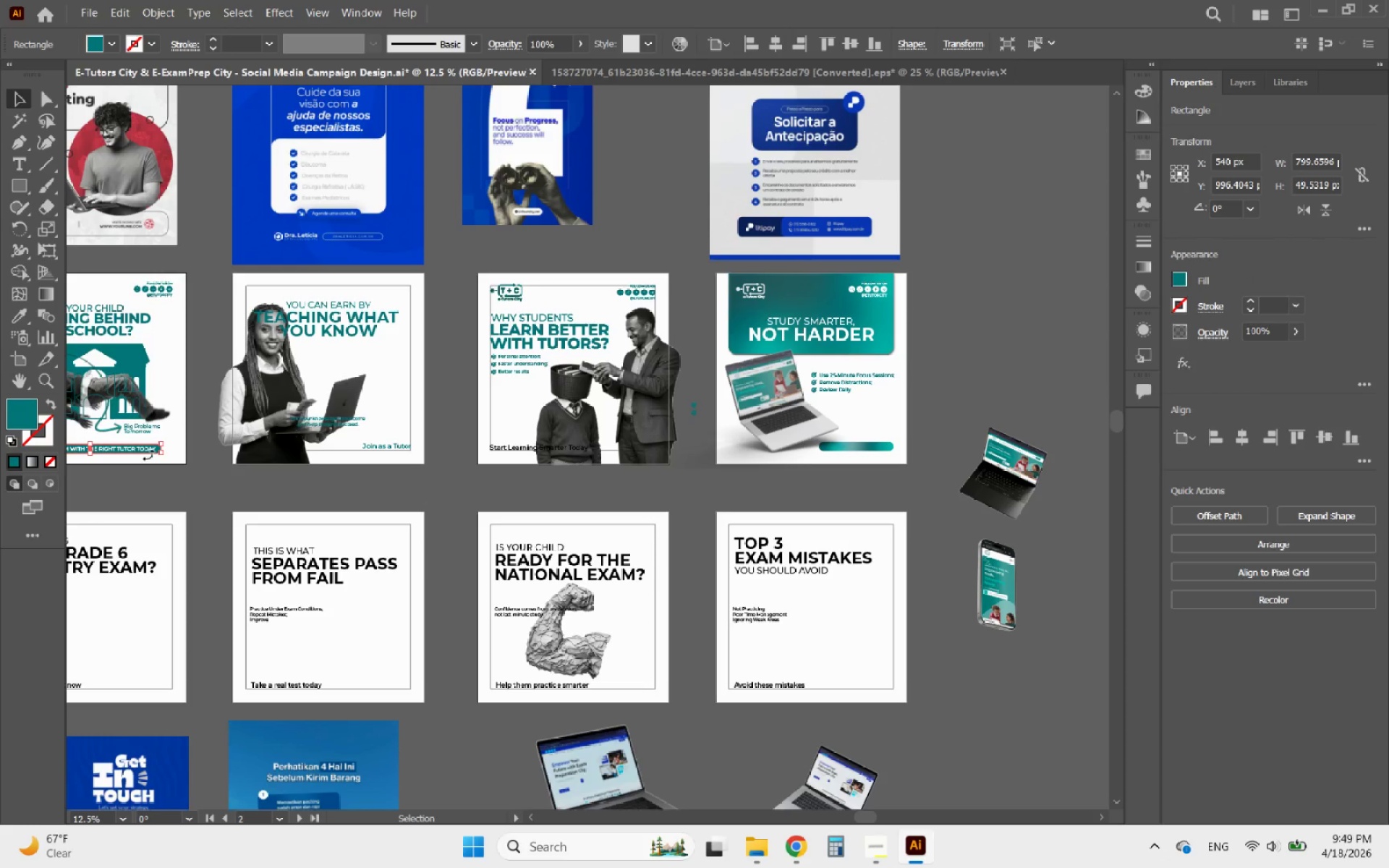 
hold_key(key=AltLeft, duration=8.82)
left_click_drag(start_coordinate=[148, 454], to_coordinate=[619, 475])
 